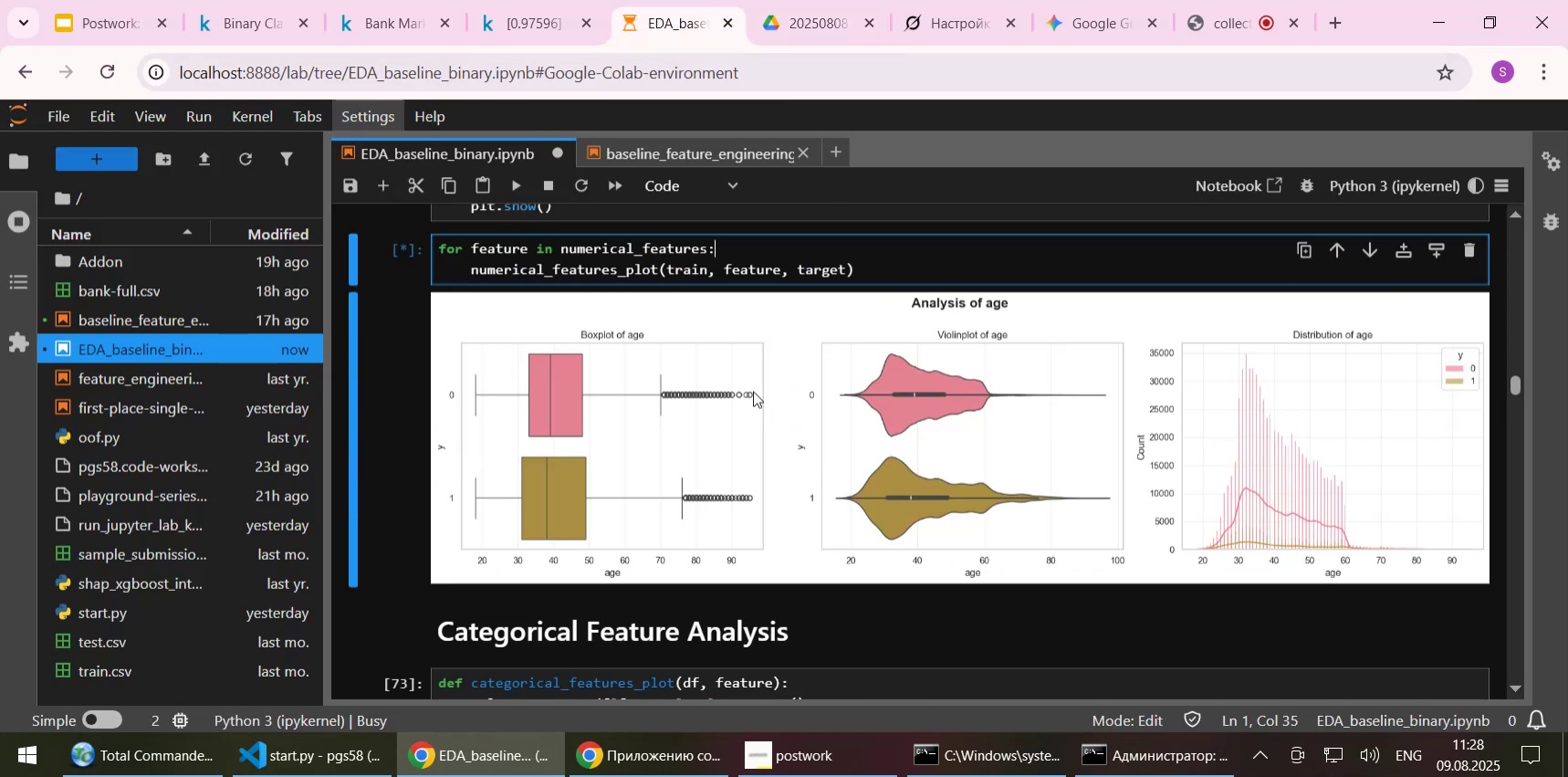 
scroll: coordinate [753, 391], scroll_direction: up, amount: 1.0
 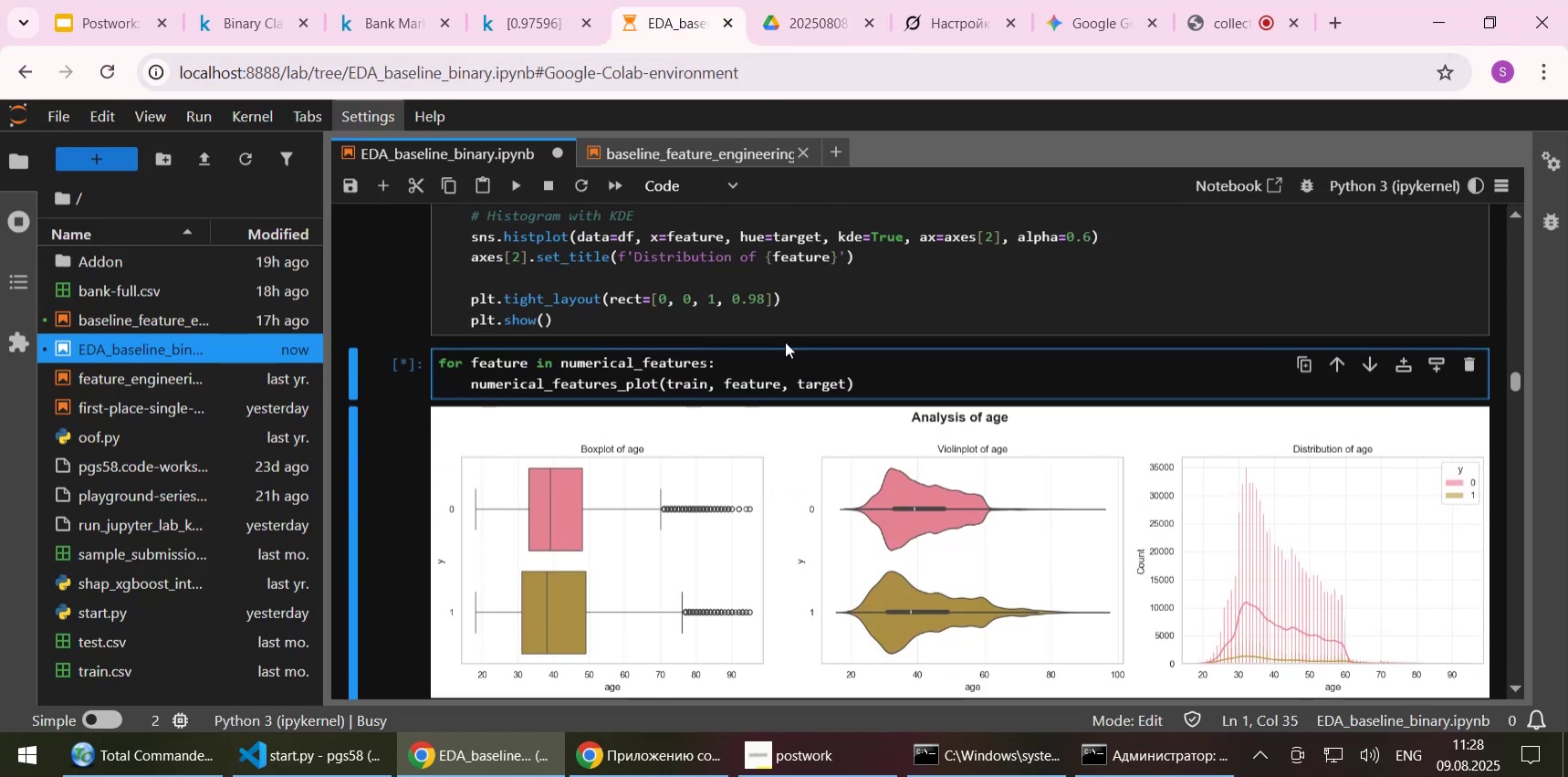 
left_click([780, 358])
 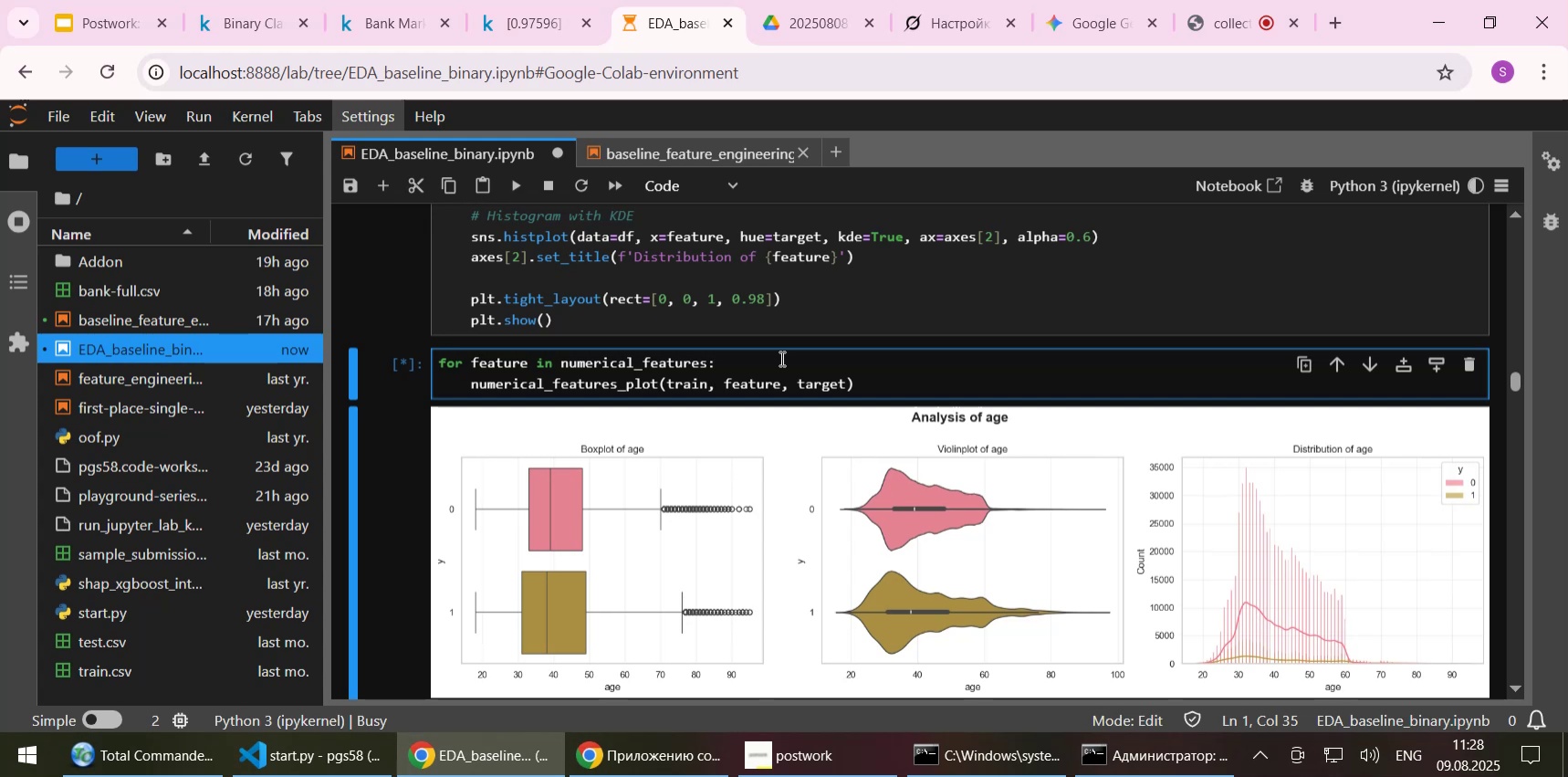 
scroll: coordinate [780, 358], scroll_direction: down, amount: 1.0
 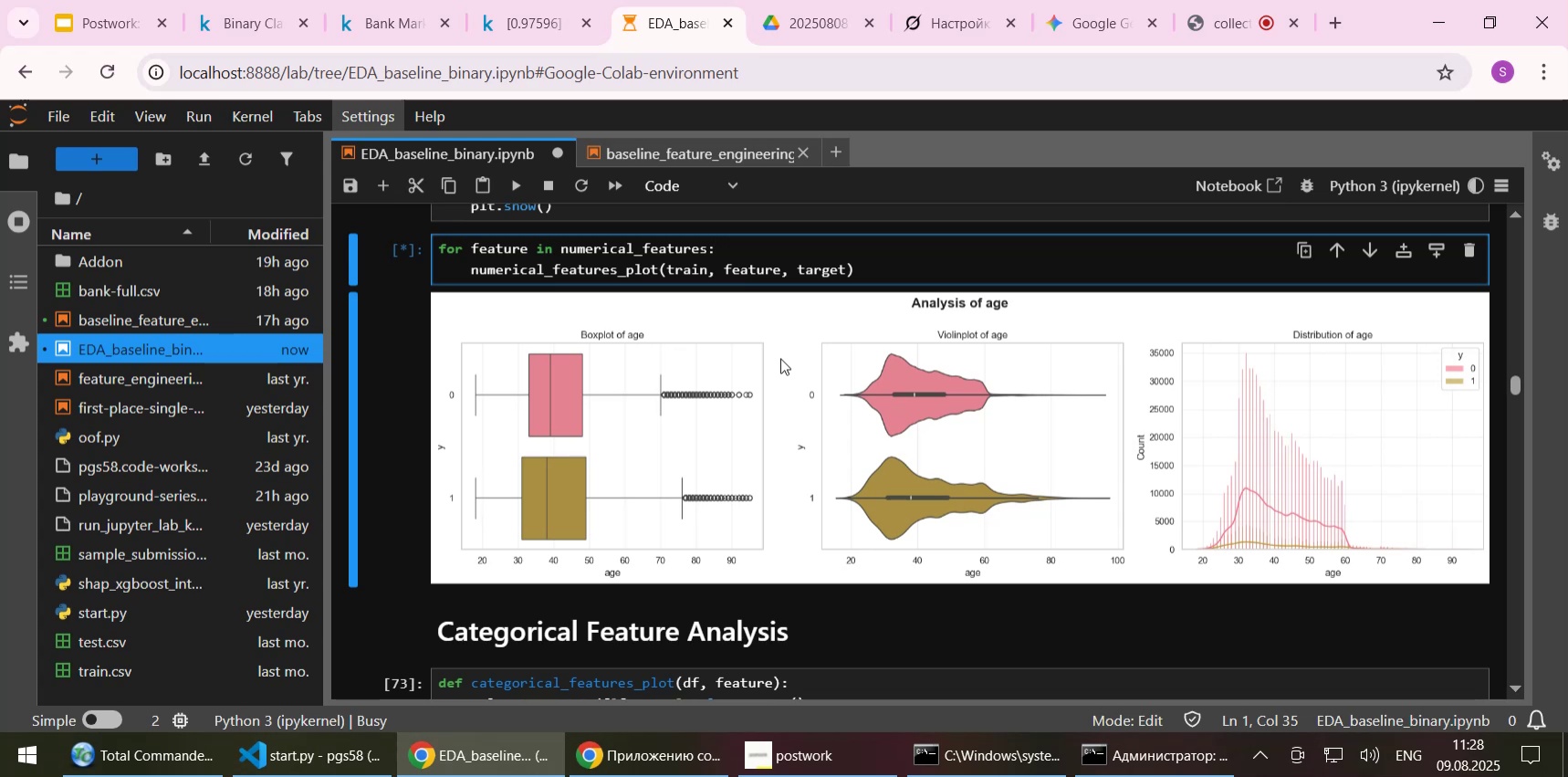 
wait(21.73)
 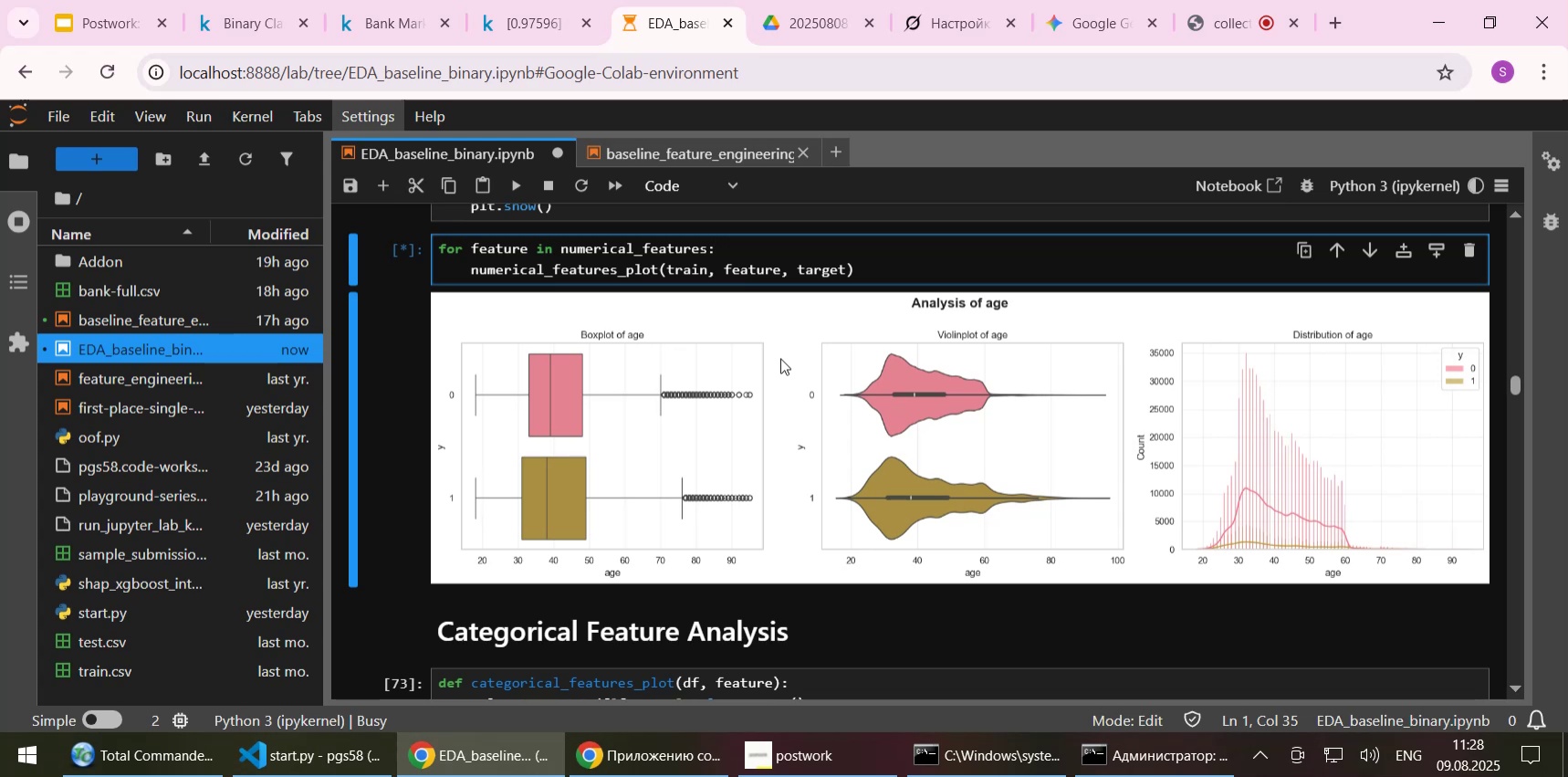 
scroll: coordinate [826, 367], scroll_direction: up, amount: 5.0
 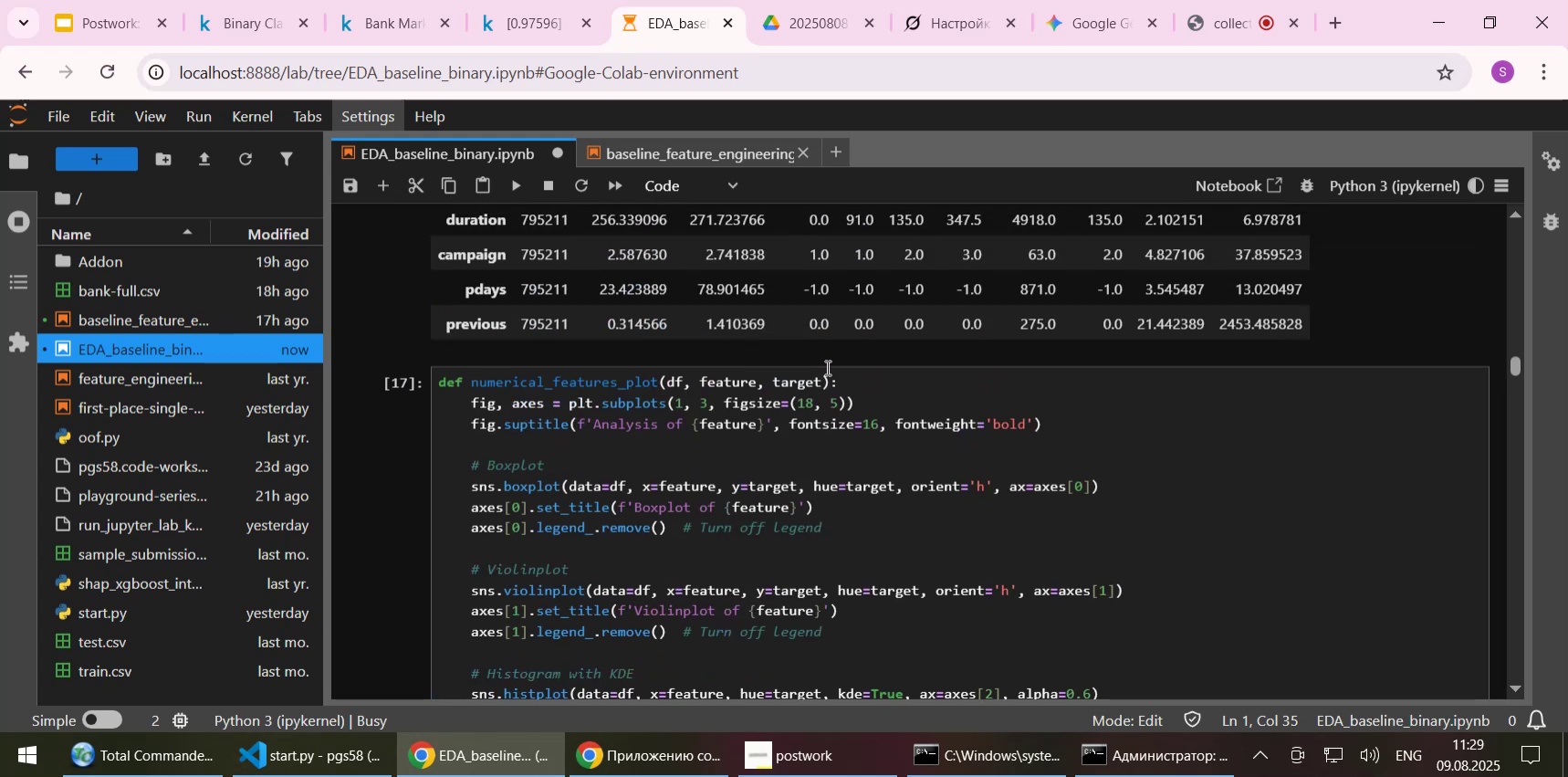 
scroll: coordinate [826, 367], scroll_direction: down, amount: 1.0
 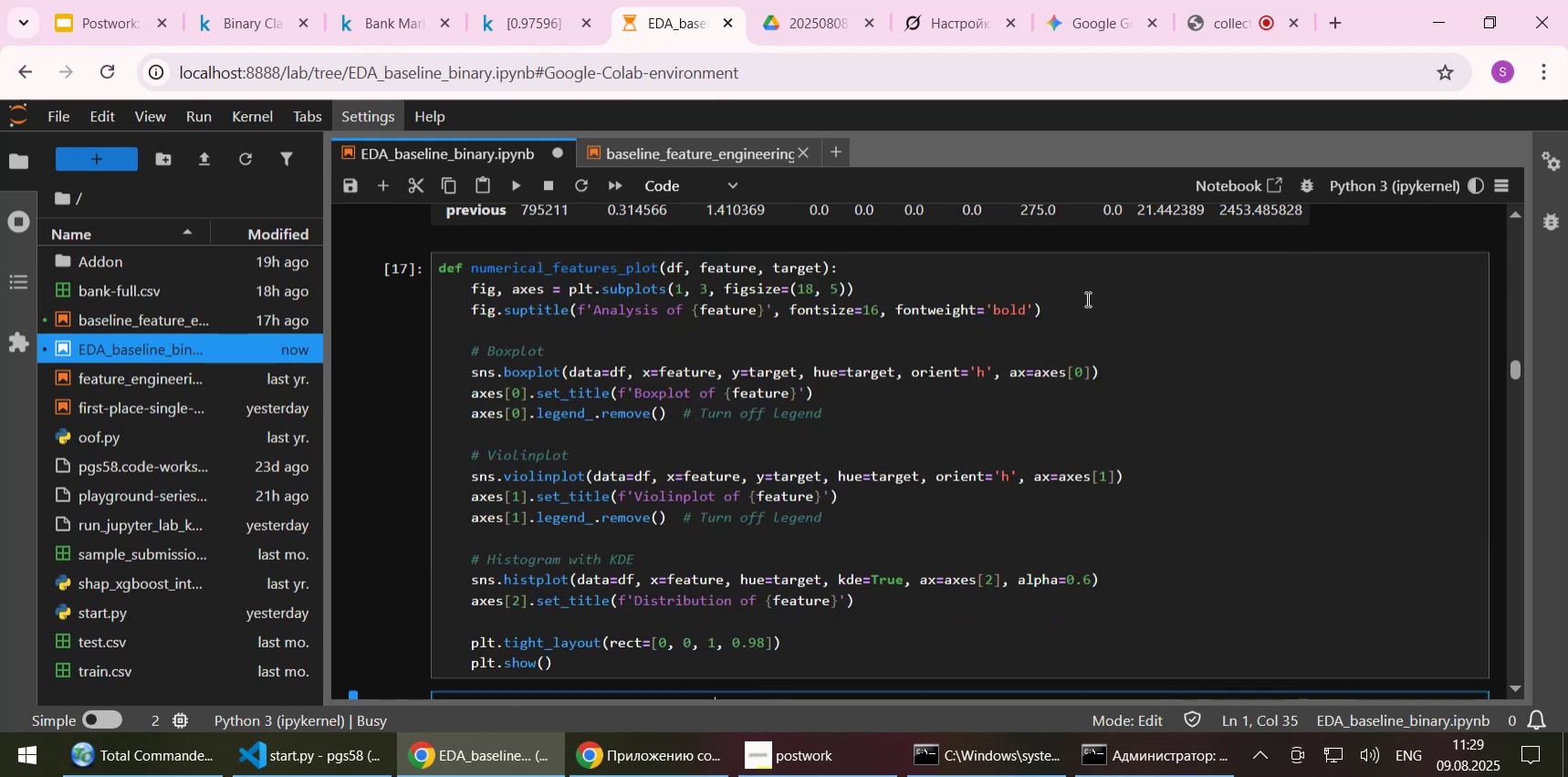 
left_click([1073, 309])
 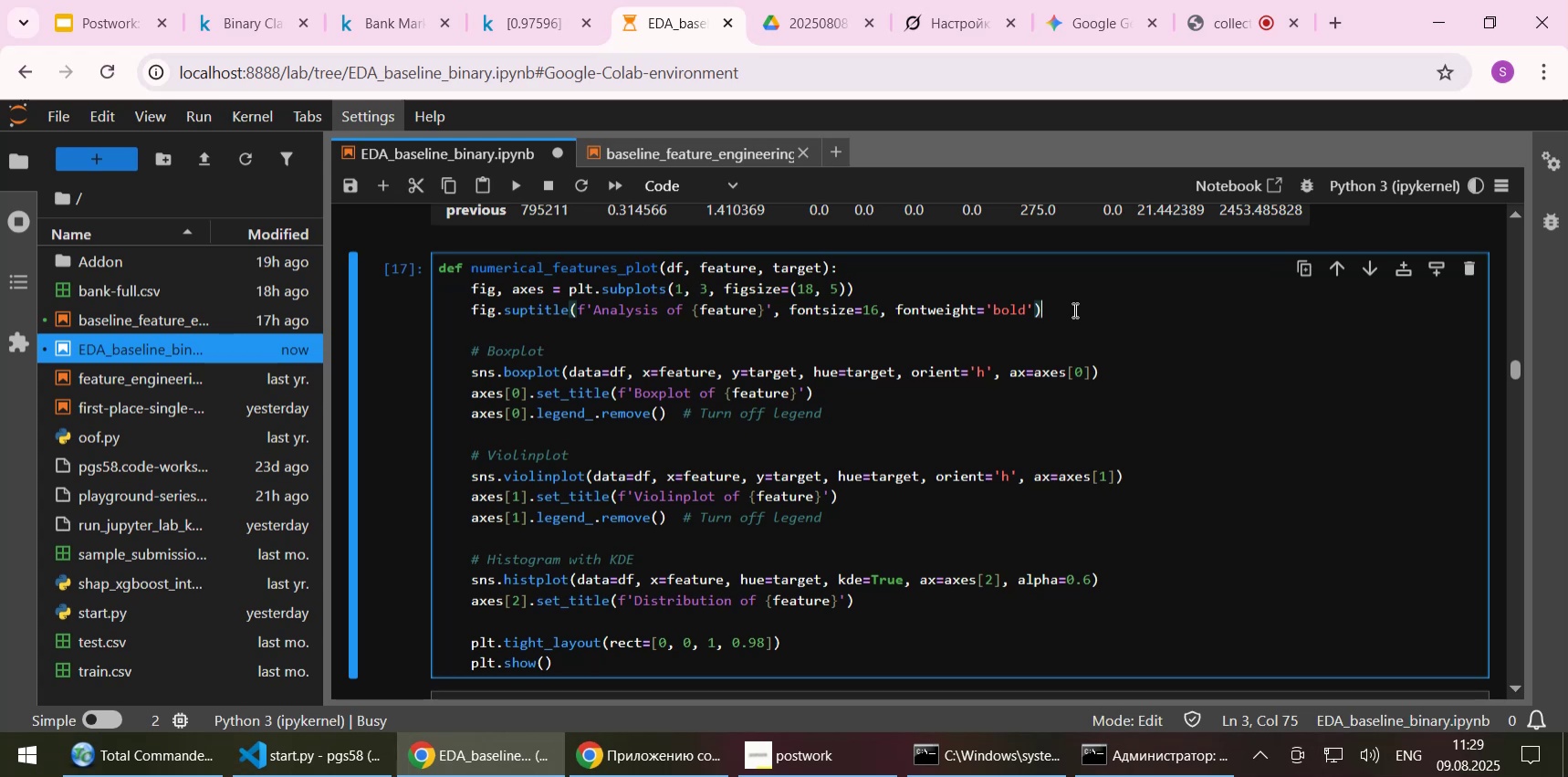 
wait(25.45)
 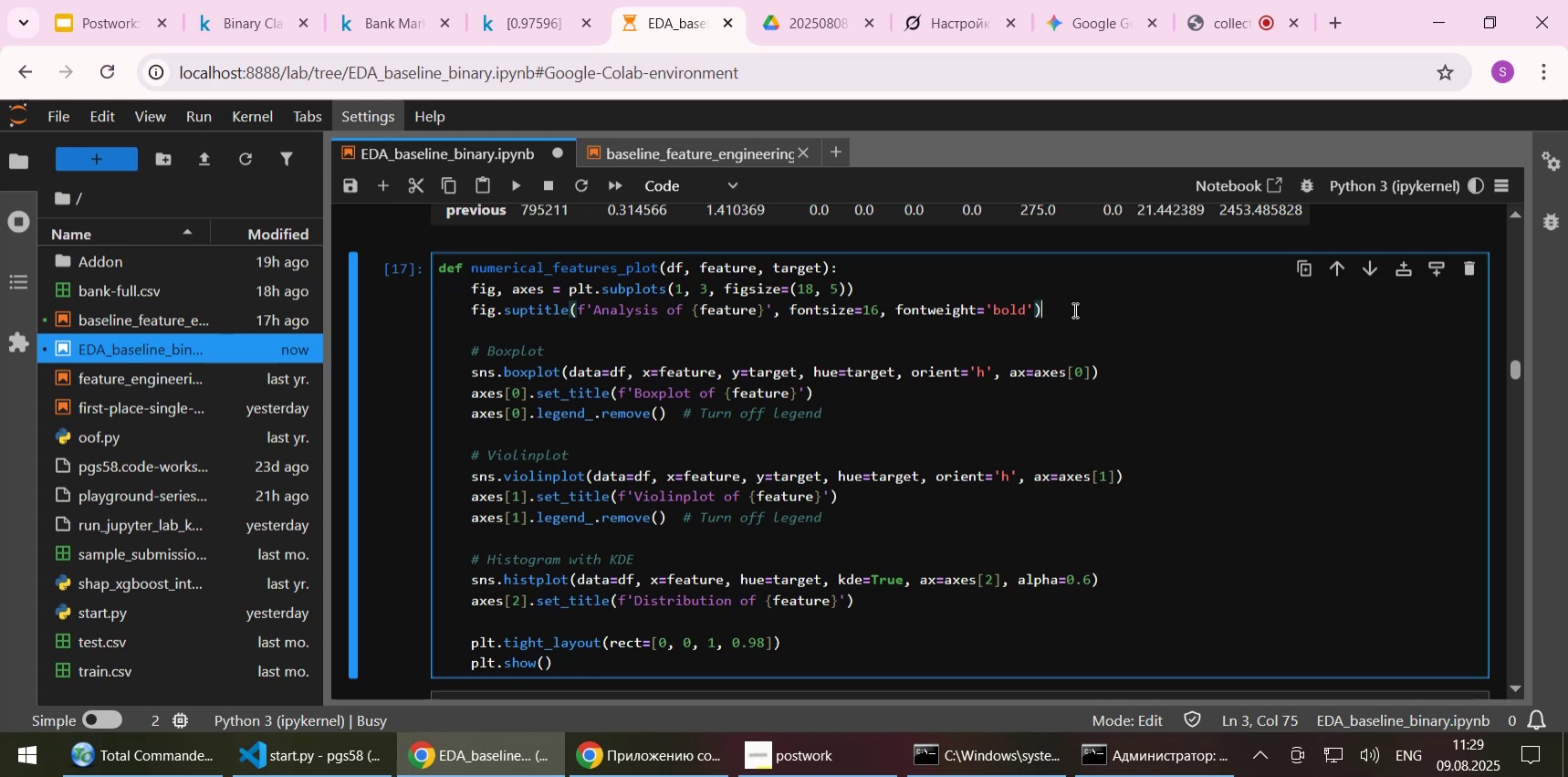 
scroll: coordinate [823, 433], scroll_direction: down, amount: 6.0
 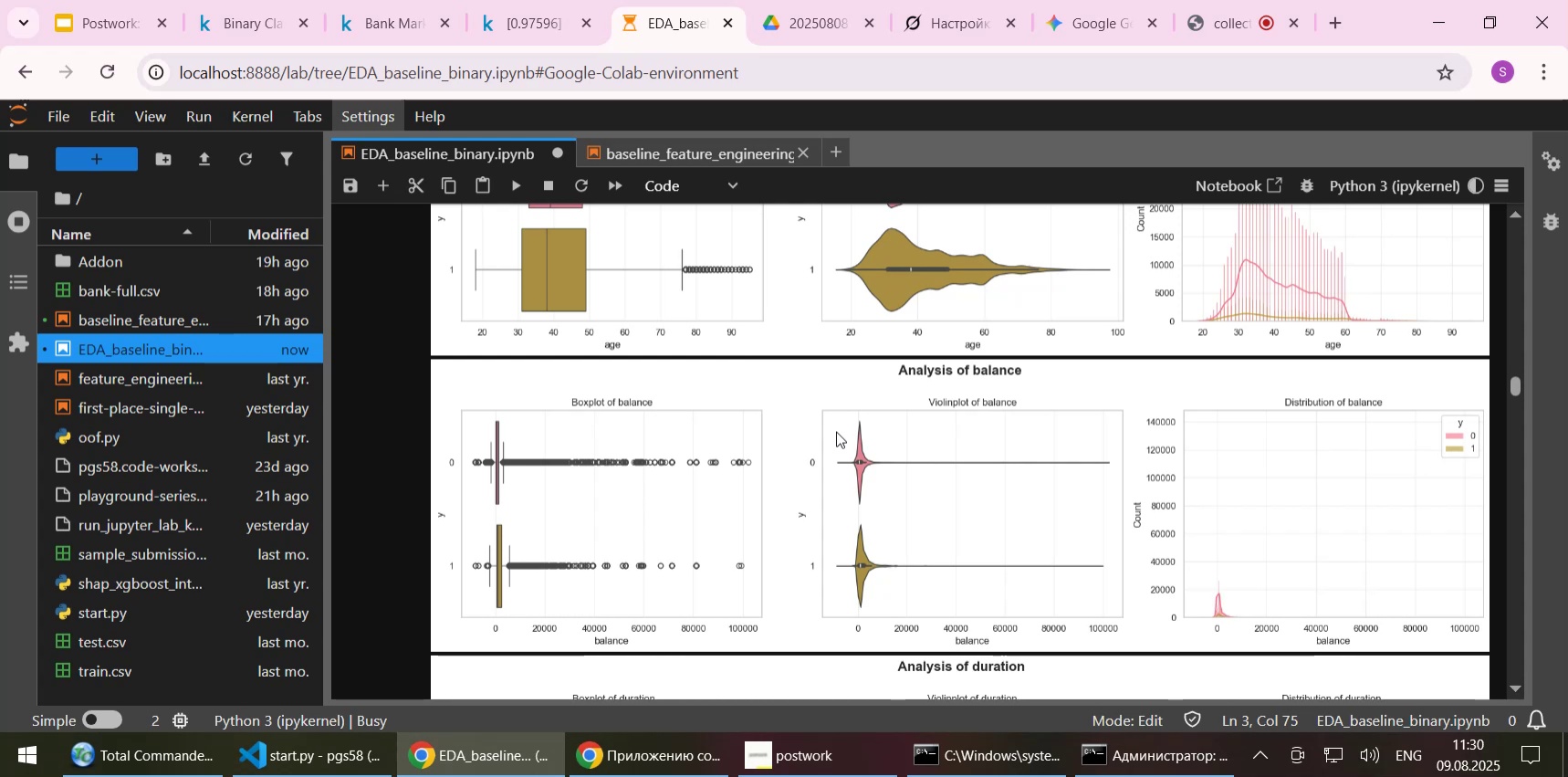 
wait(59.98)
 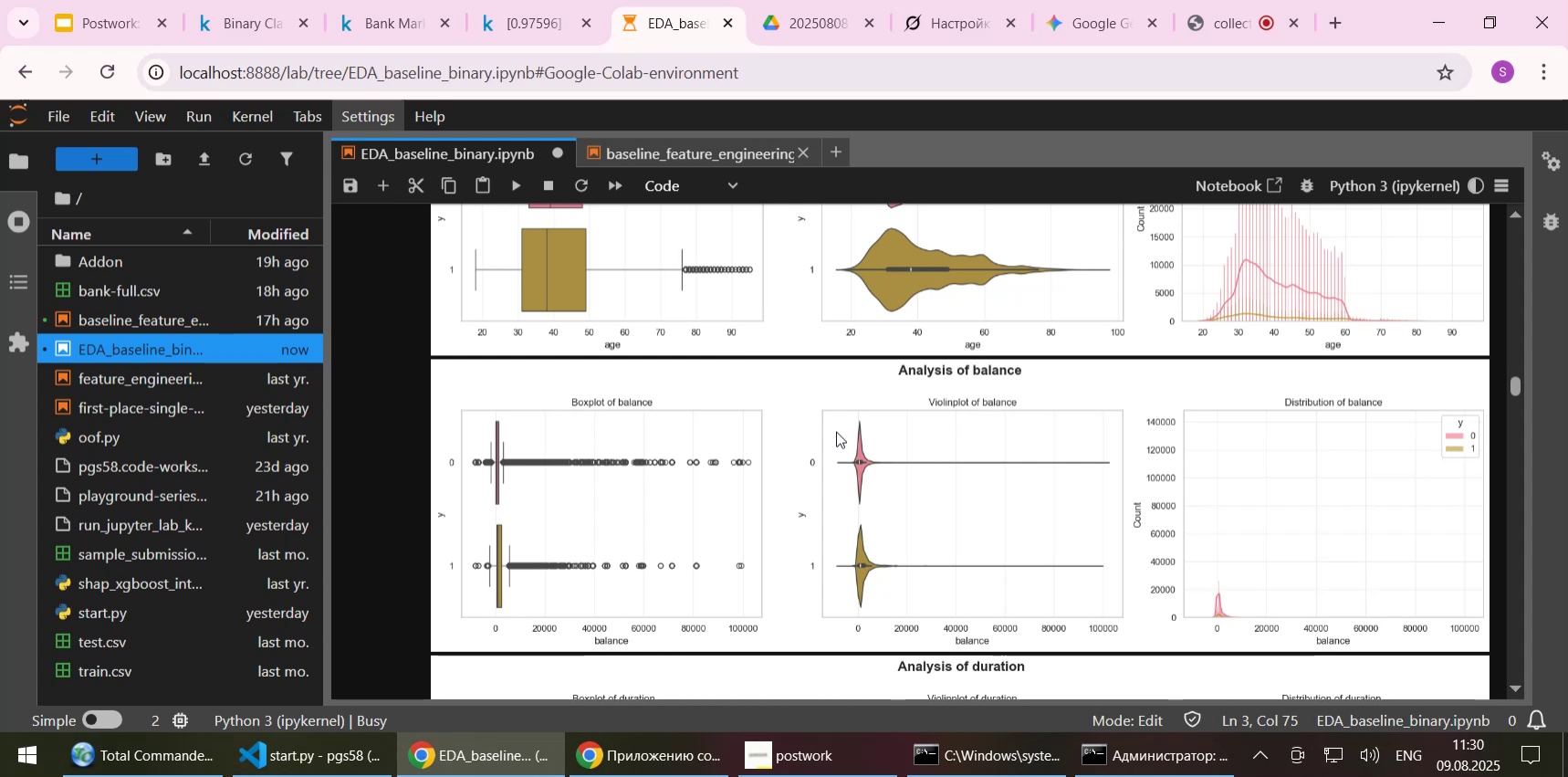 
scroll: coordinate [693, 384], scroll_direction: up, amount: 5.0
 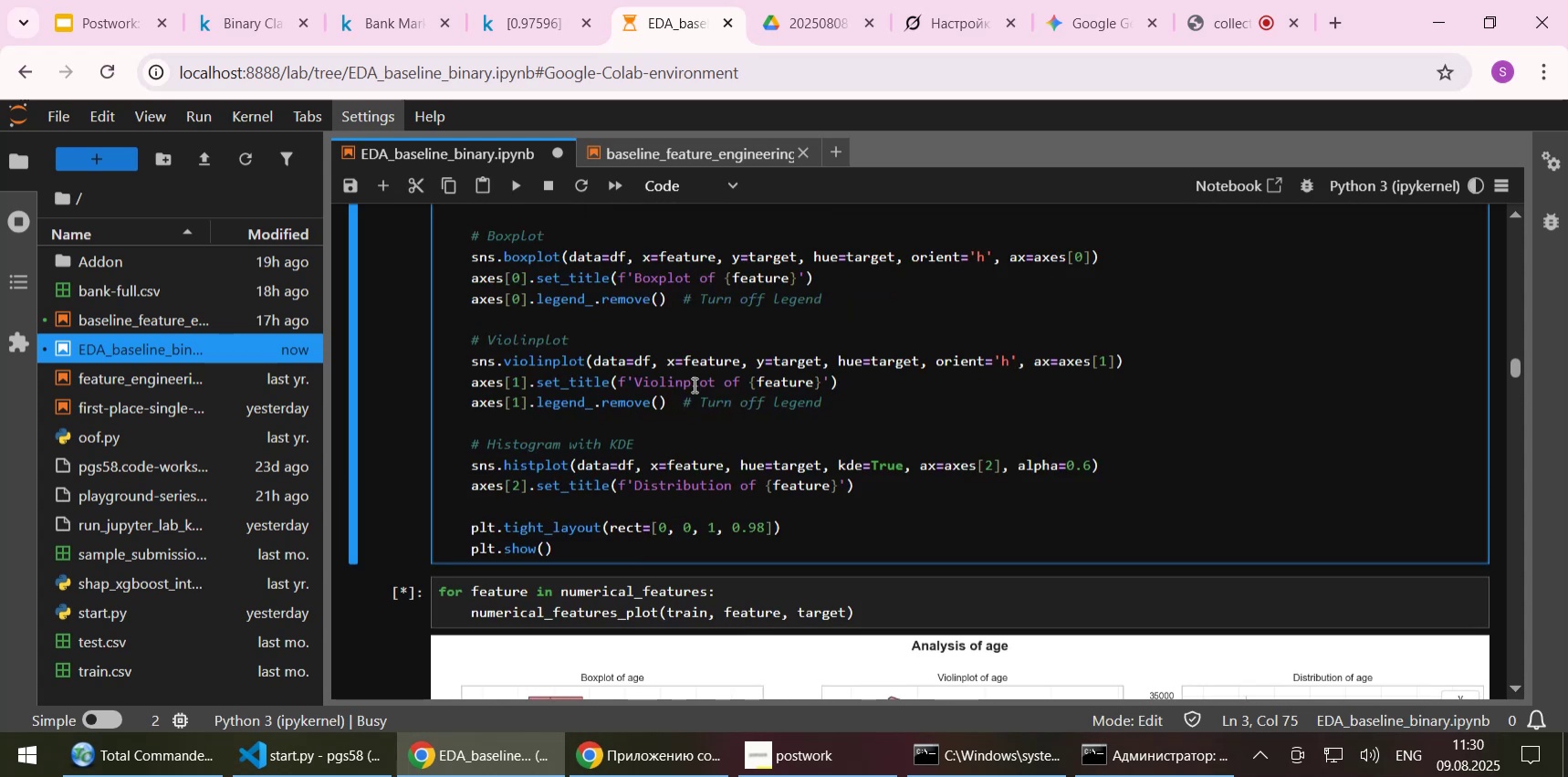 
scroll: coordinate [627, 451], scroll_direction: down, amount: 15.0
 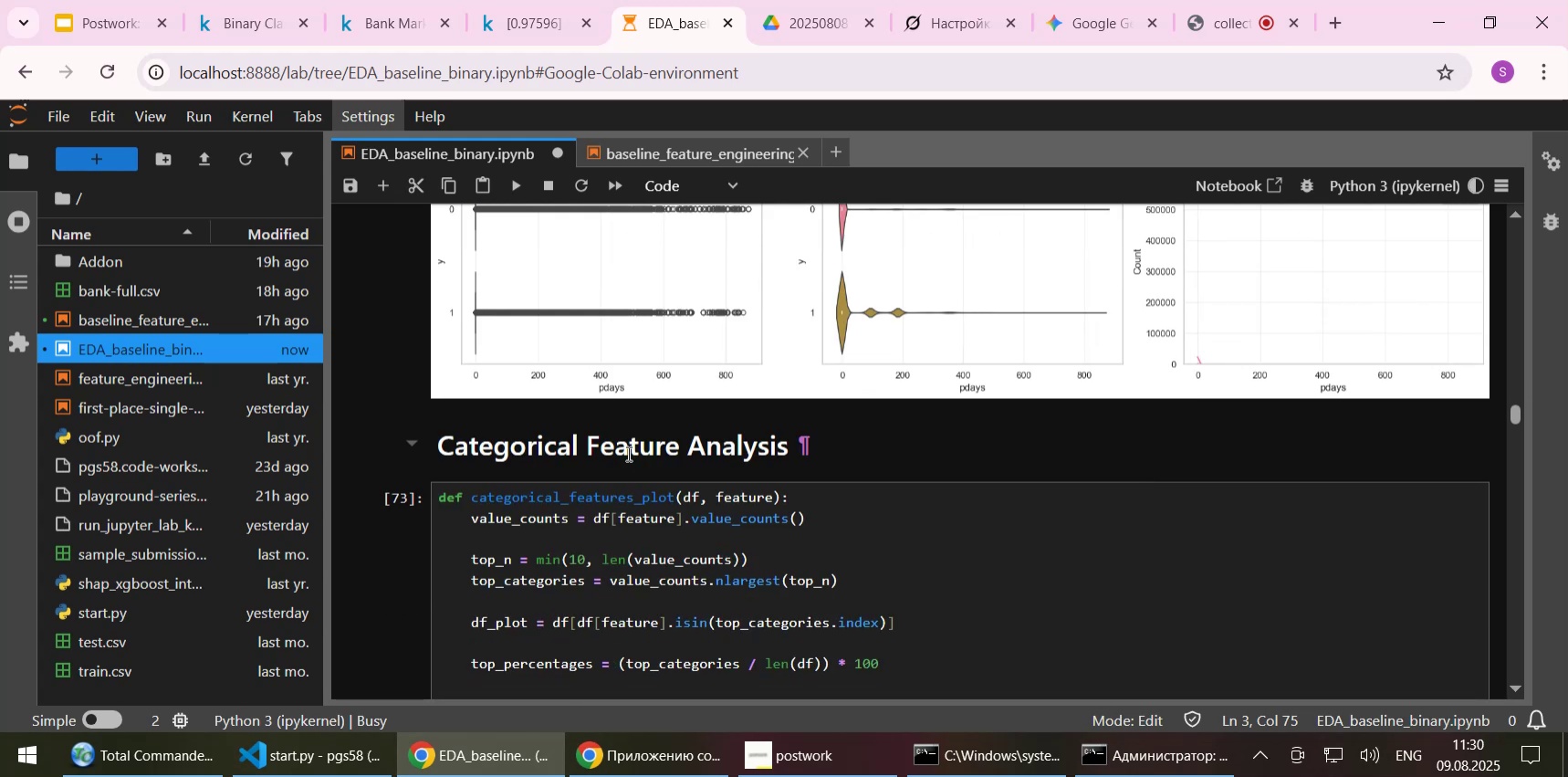 
scroll: coordinate [829, 552], scroll_direction: up, amount: 11.0
 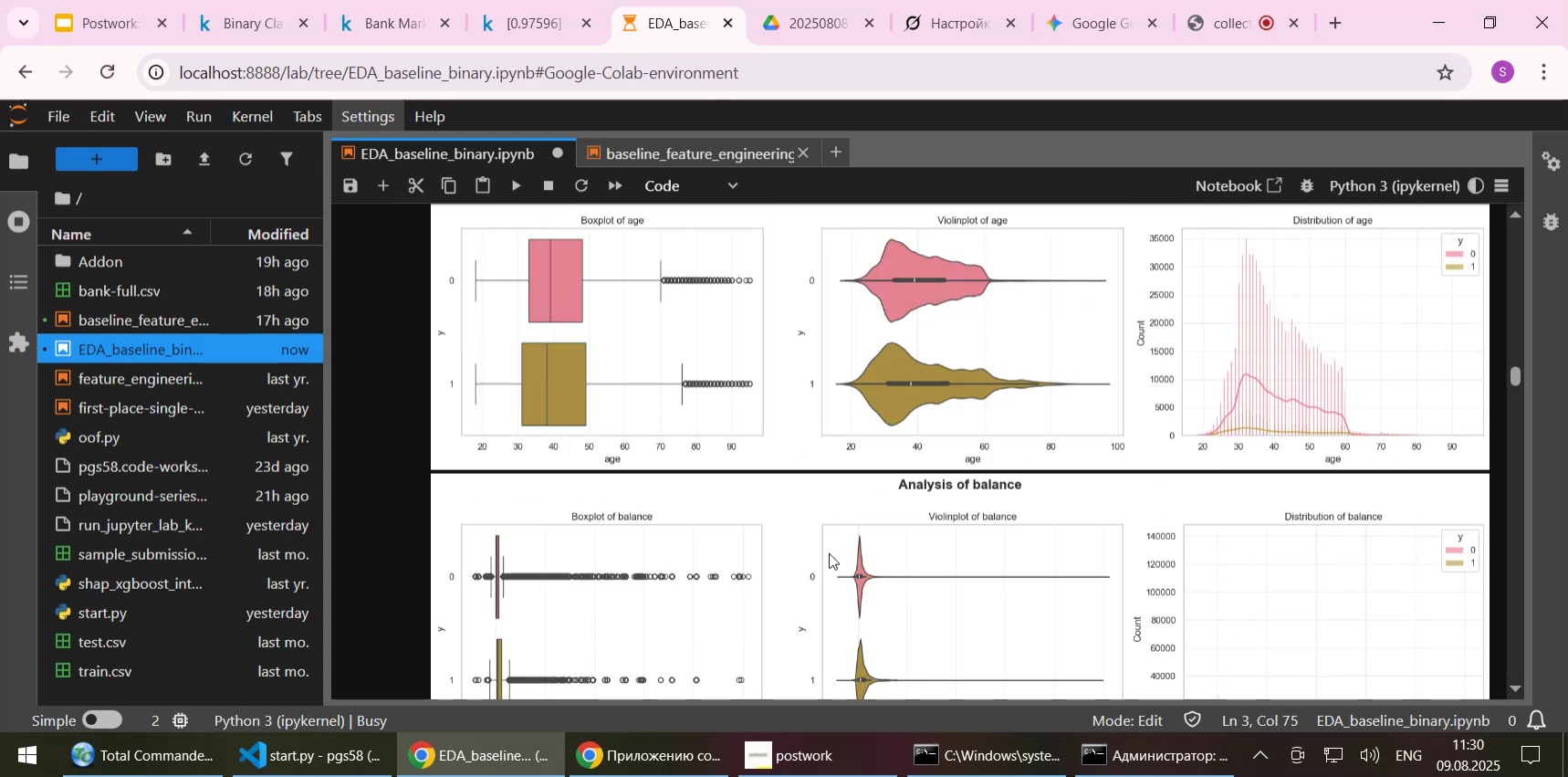 
scroll: coordinate [829, 552], scroll_direction: down, amount: 5.0
 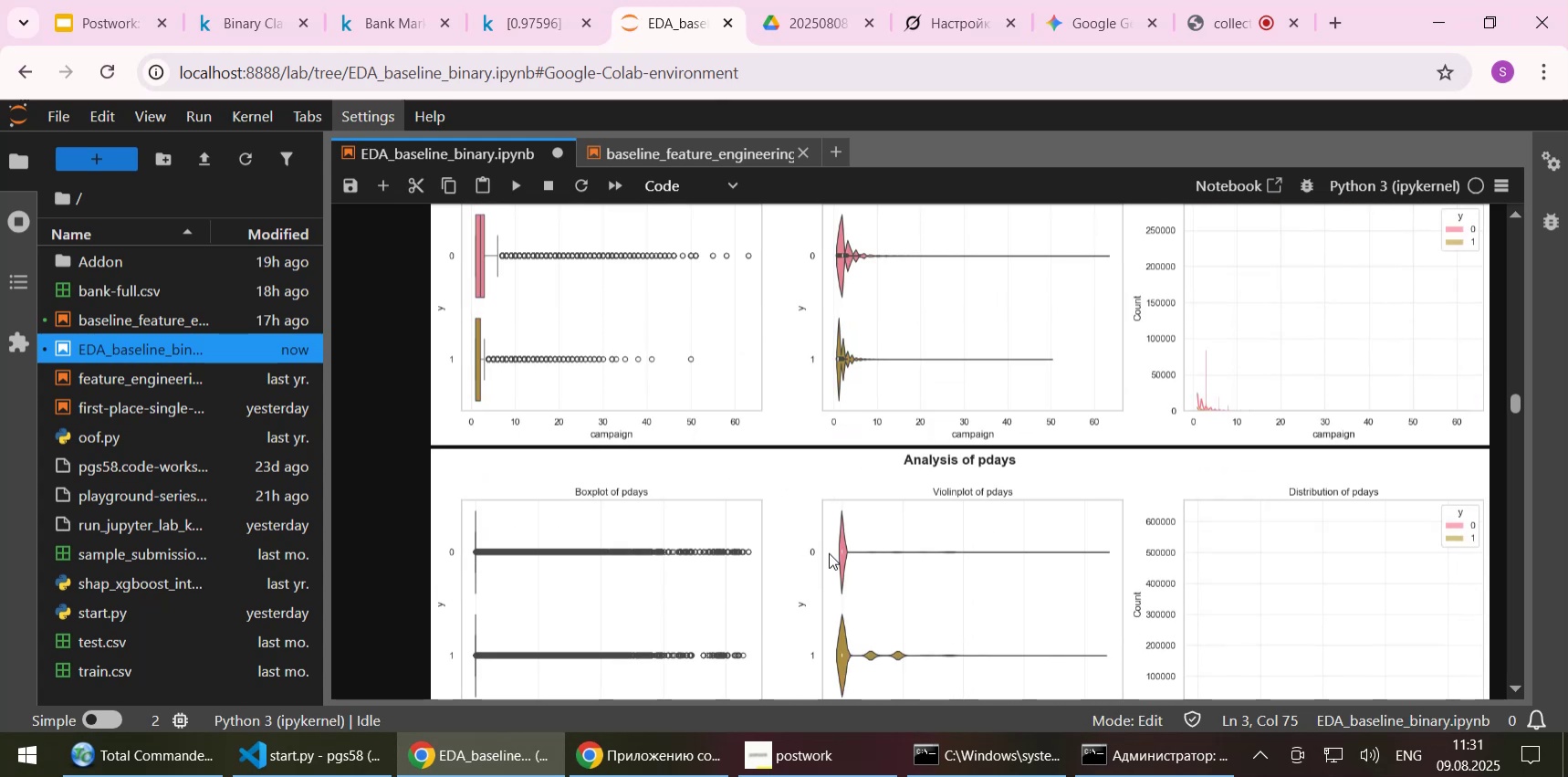 
scroll: coordinate [829, 552], scroll_direction: up, amount: 1.0
 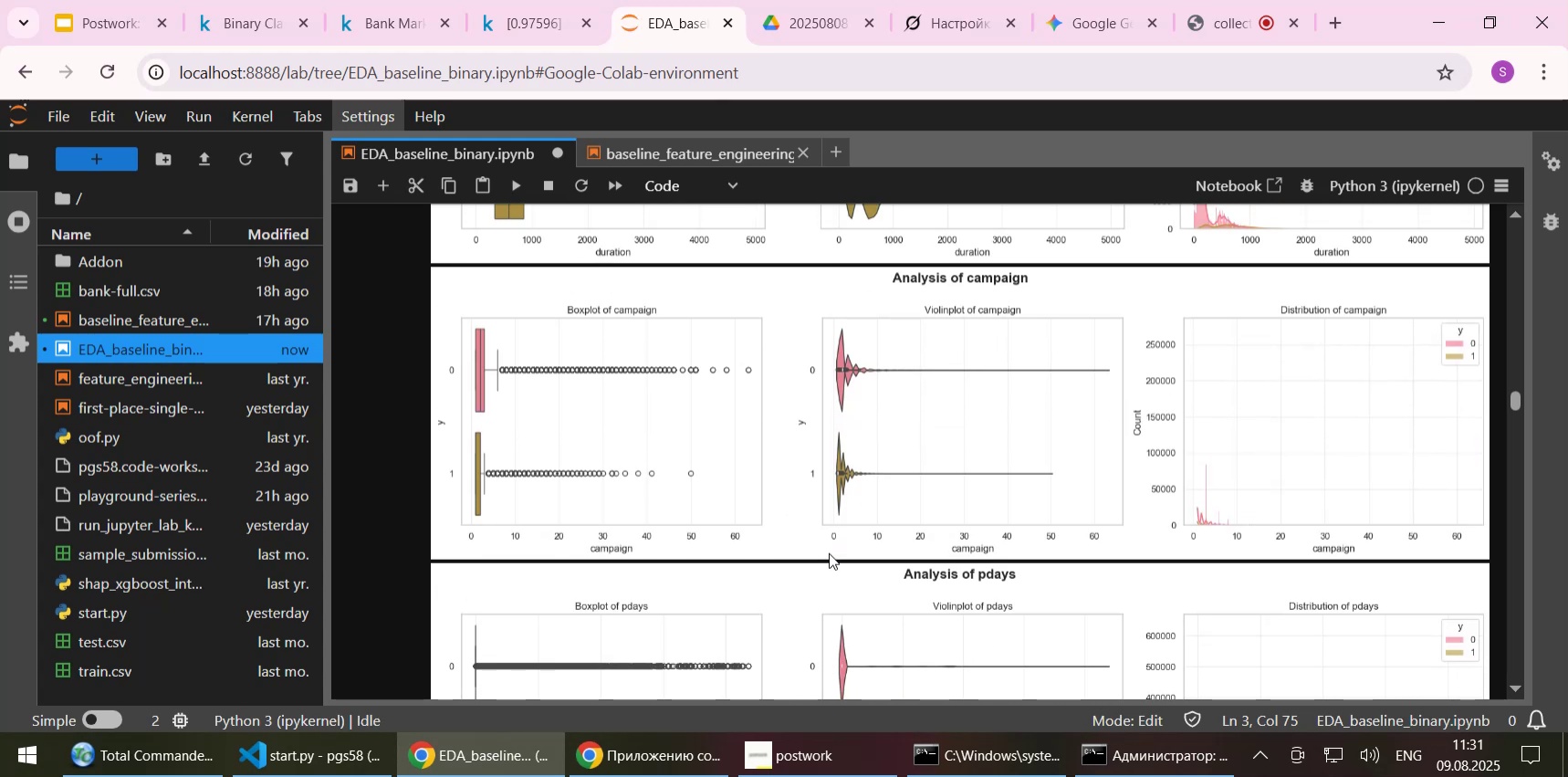 
scroll: coordinate [829, 552], scroll_direction: down, amount: 3.0
 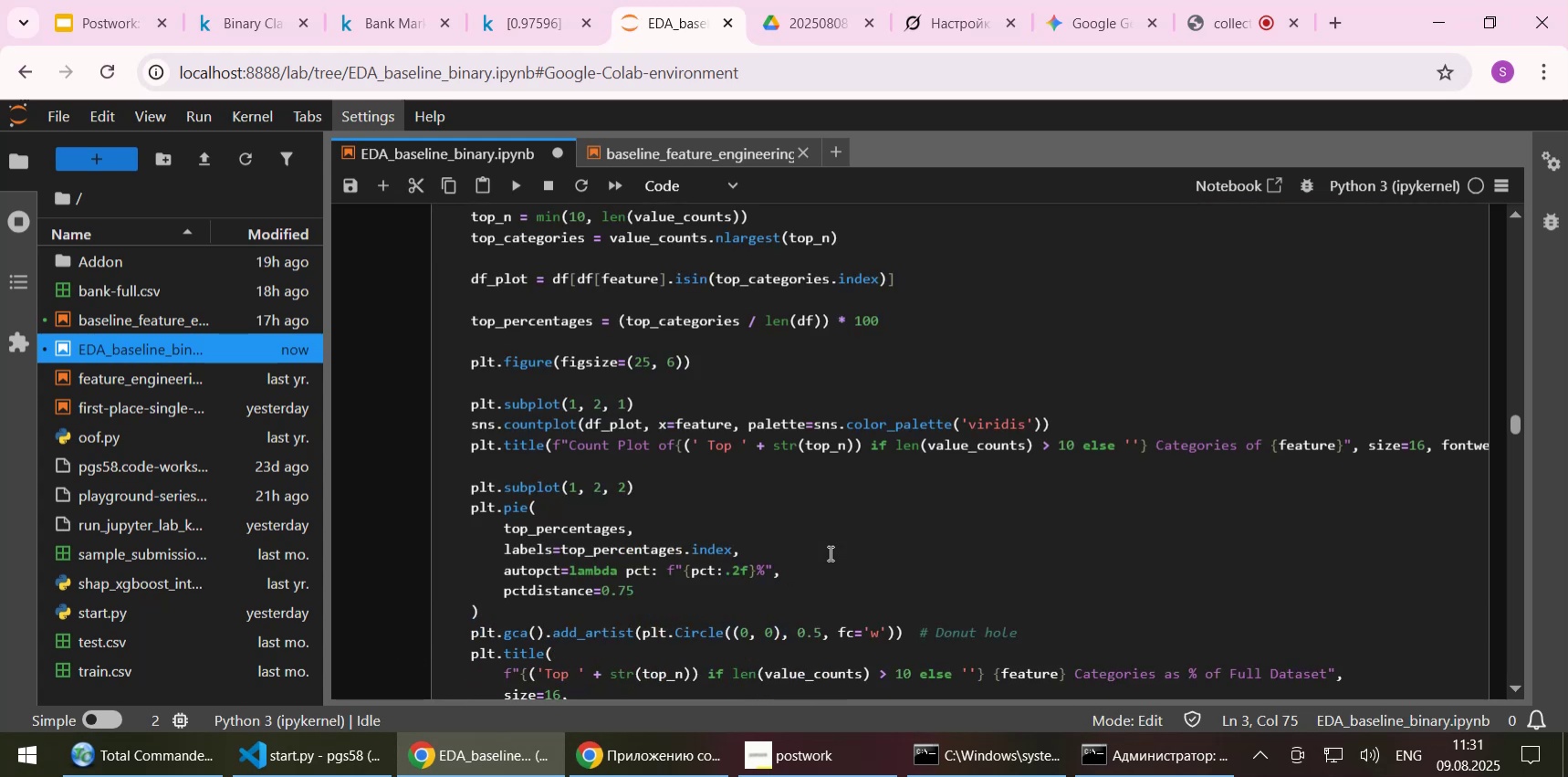 
scroll: coordinate [829, 552], scroll_direction: up, amount: 3.0
 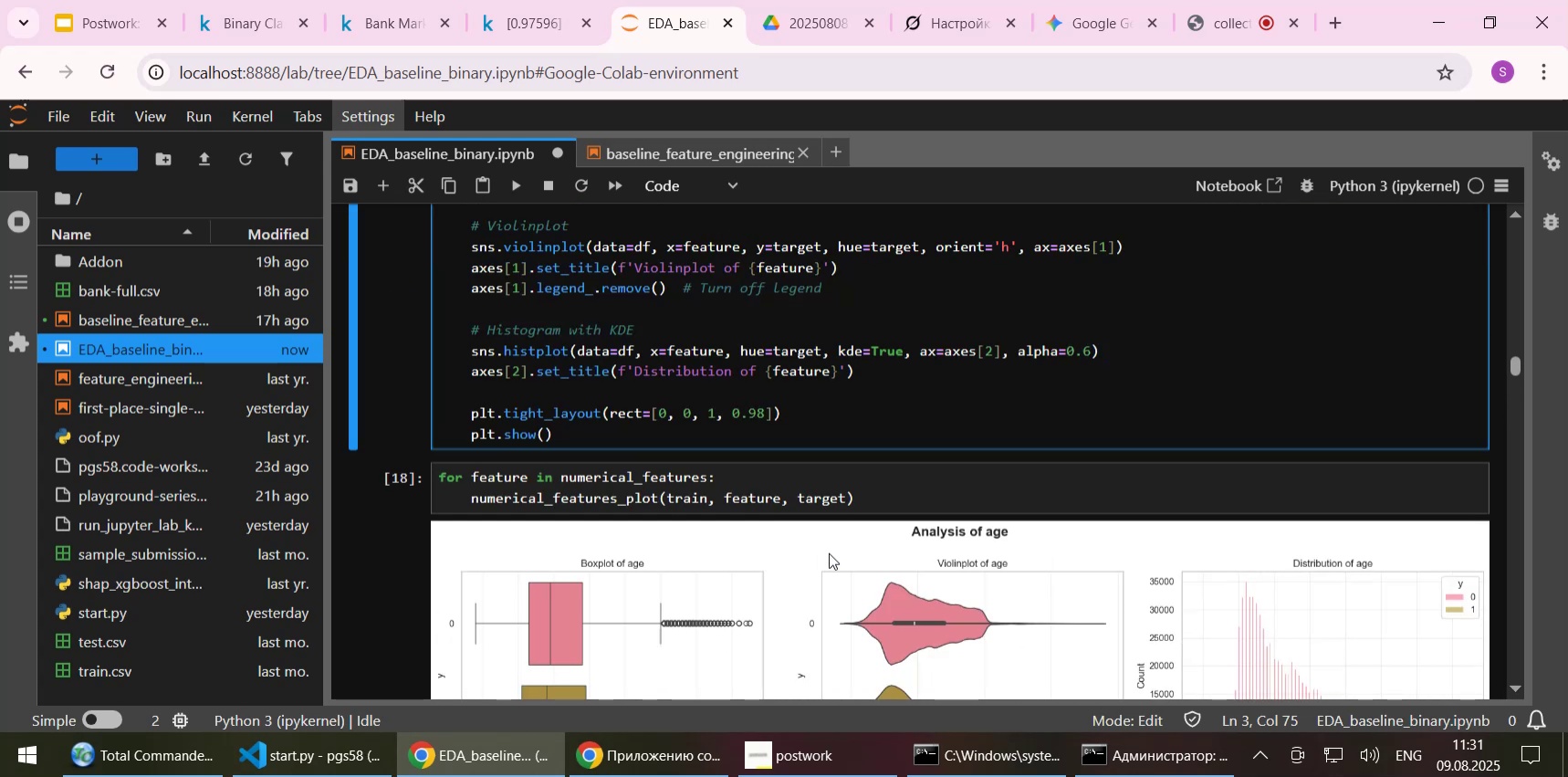 
scroll: coordinate [829, 552], scroll_direction: down, amount: 16.0
 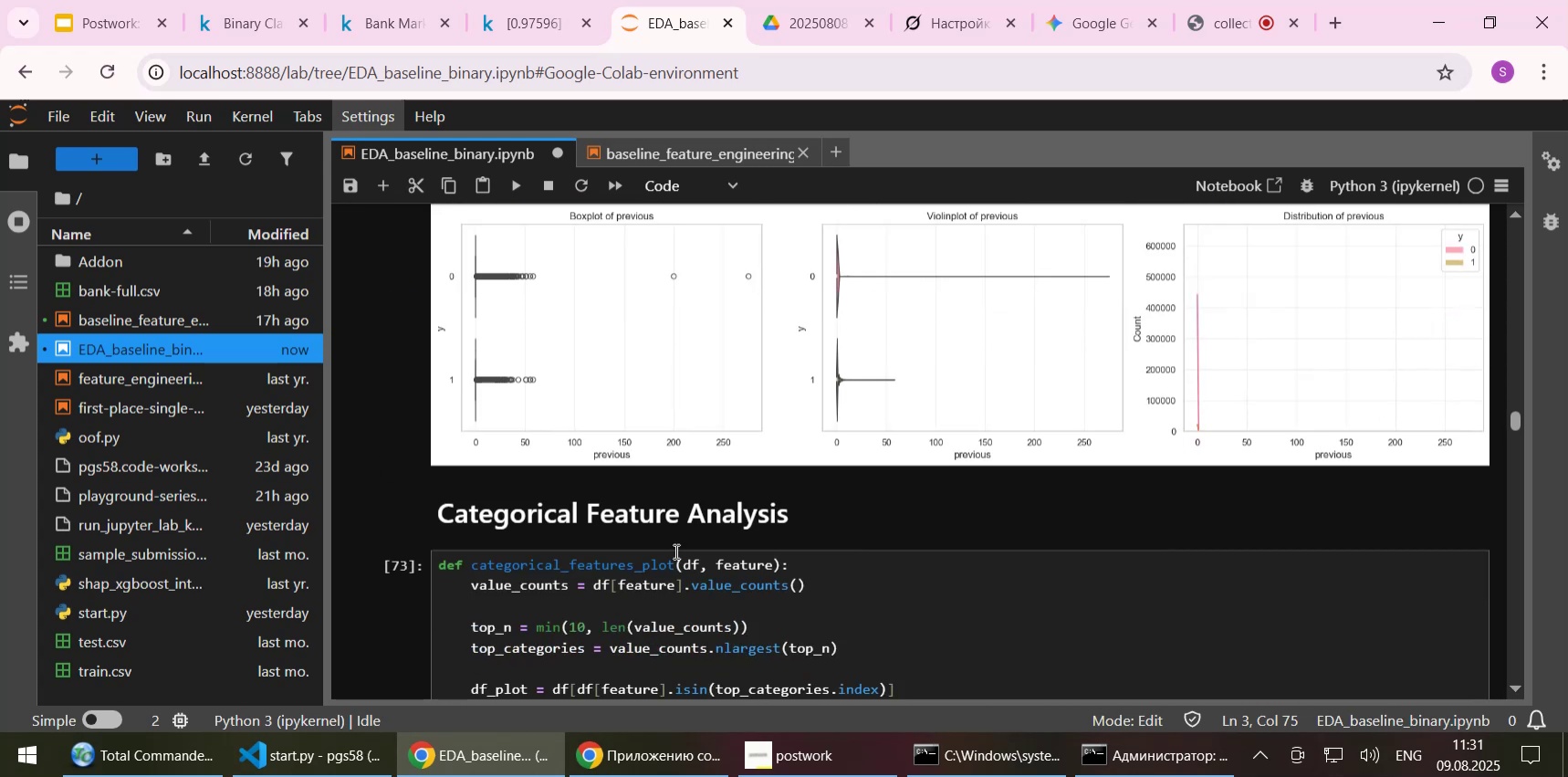 
left_click([653, 527])
 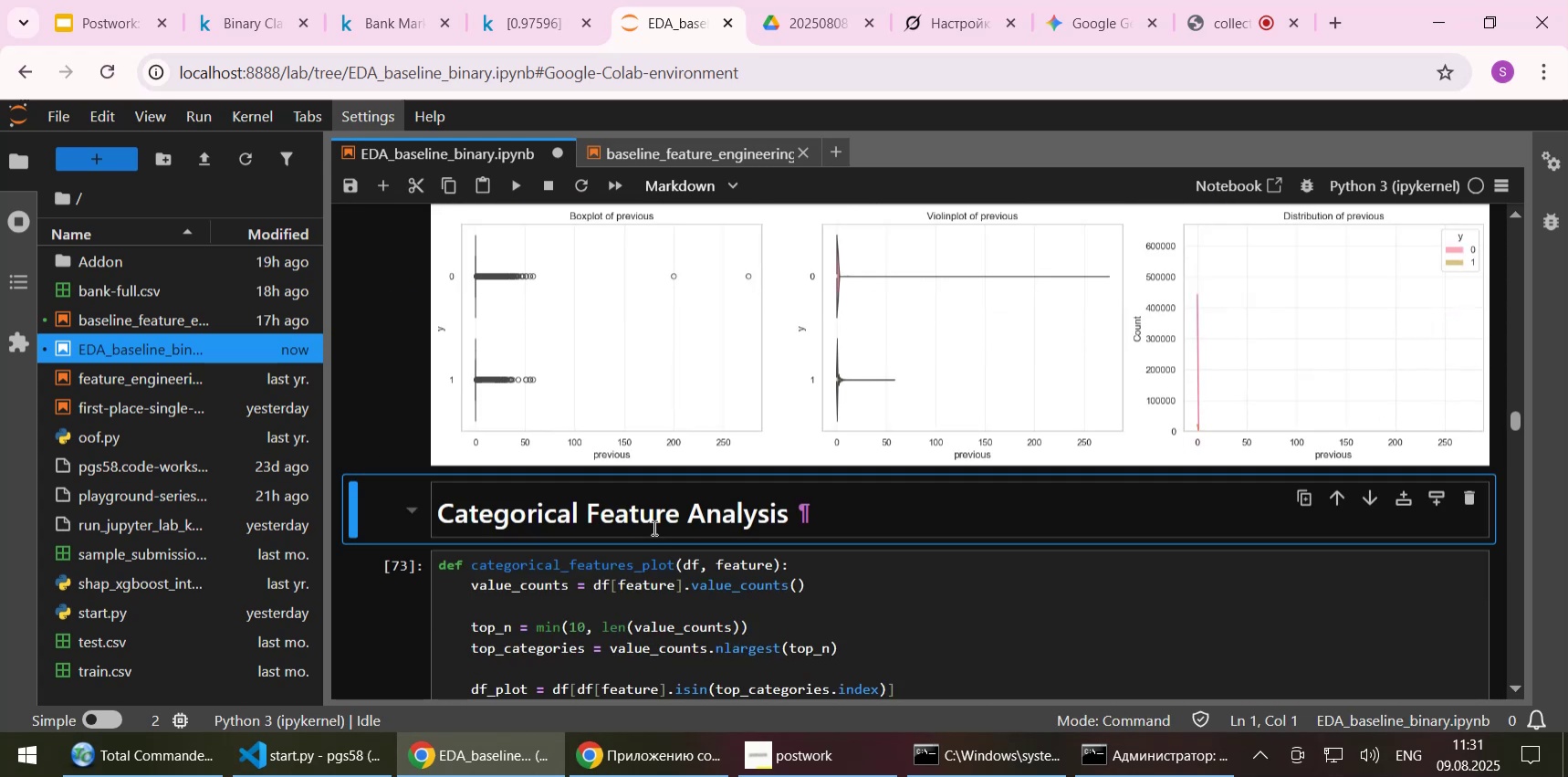 
scroll: coordinate [653, 530], scroll_direction: down, amount: 2.0
 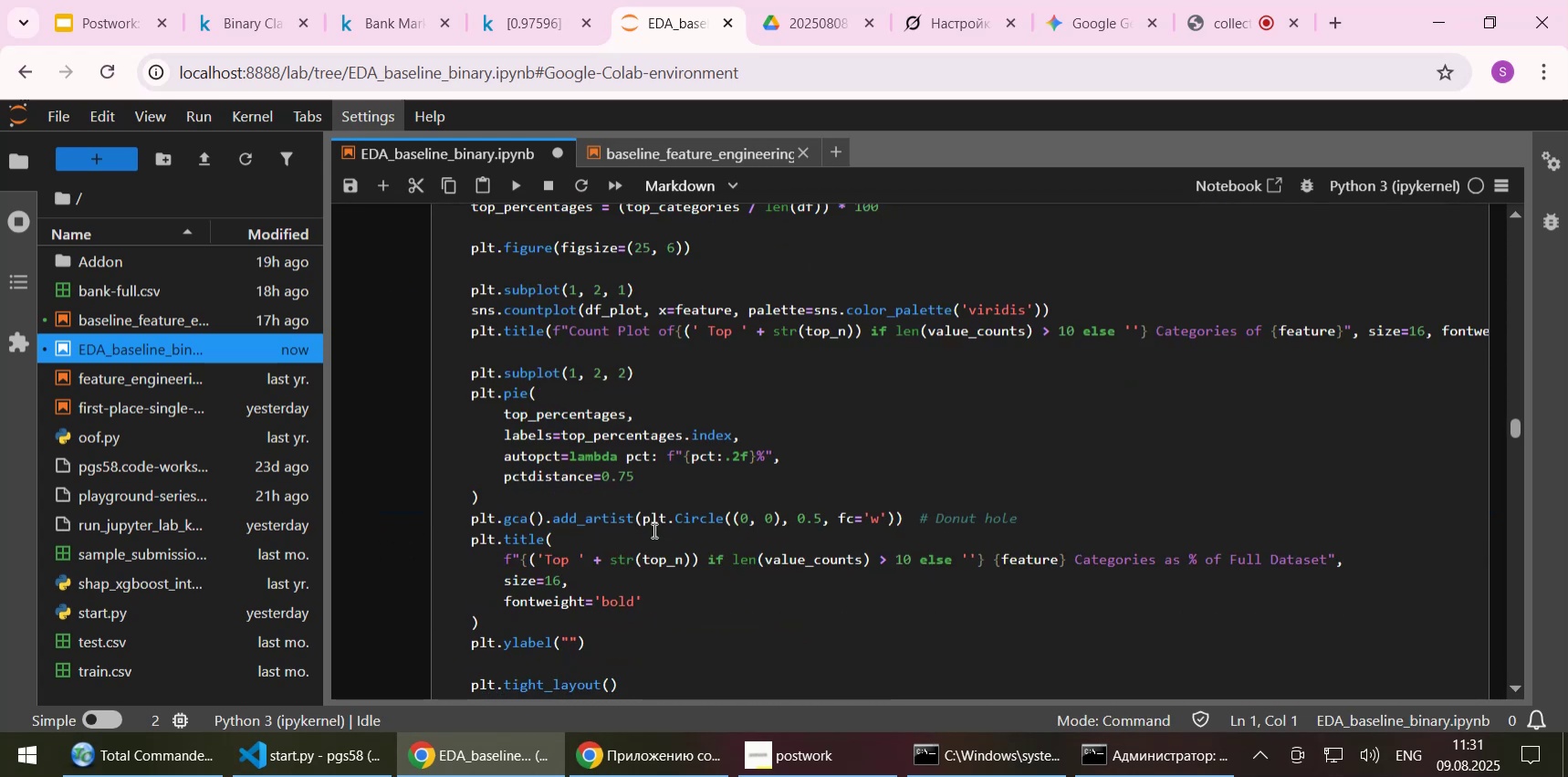 
key(Shift+Enter)
 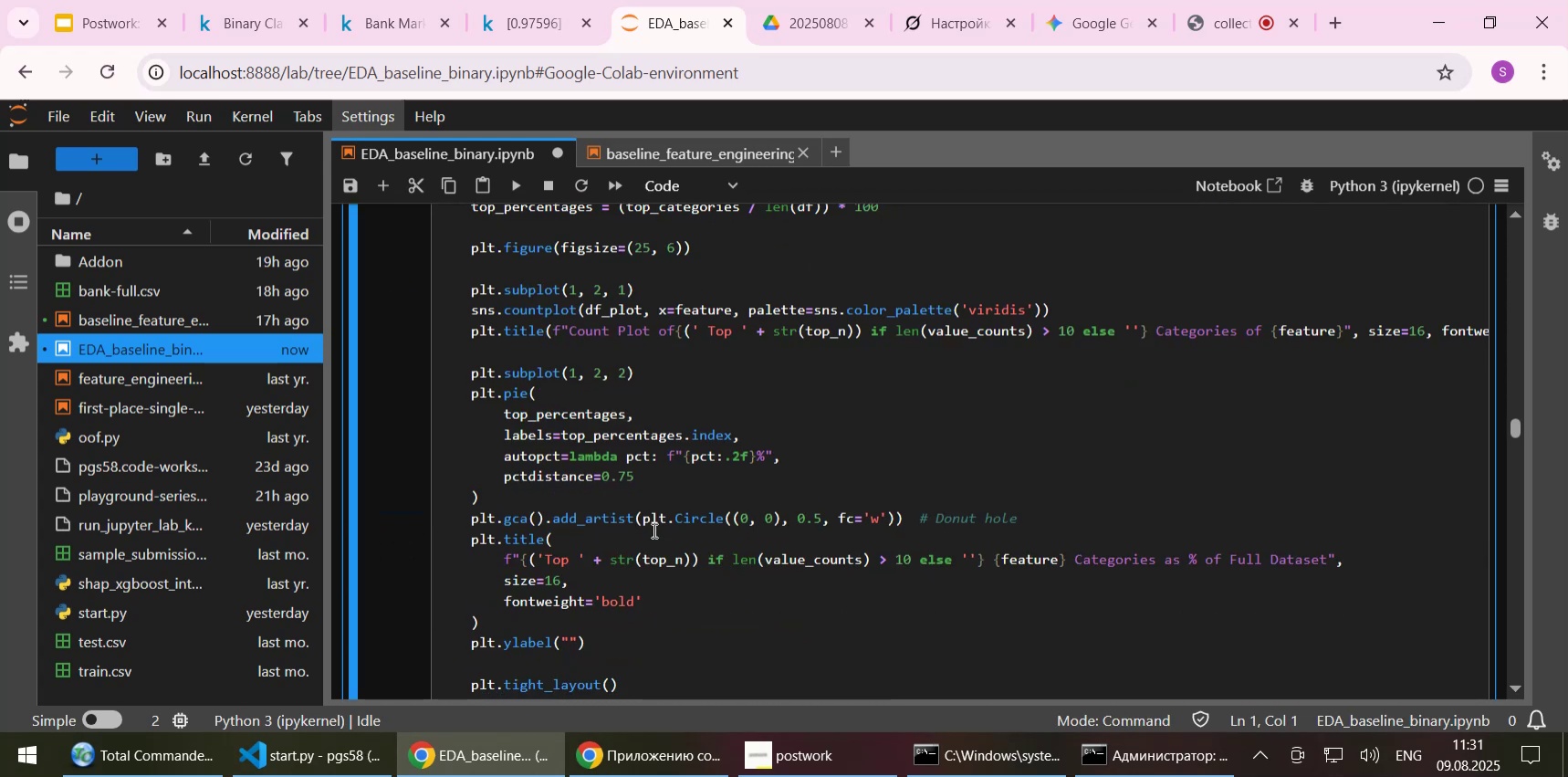 
key(Shift+Enter)
 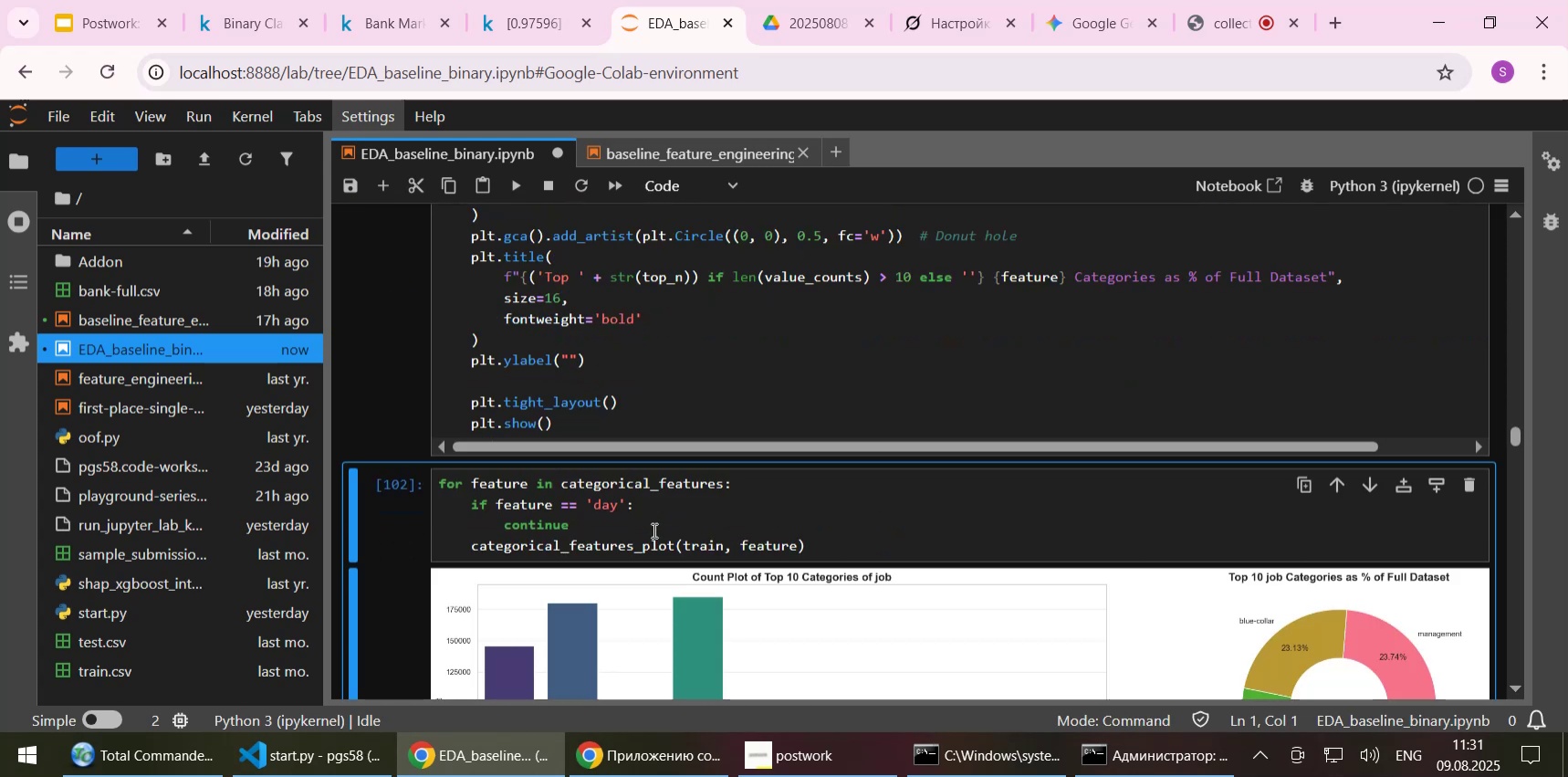 
key(Shift+Enter)
 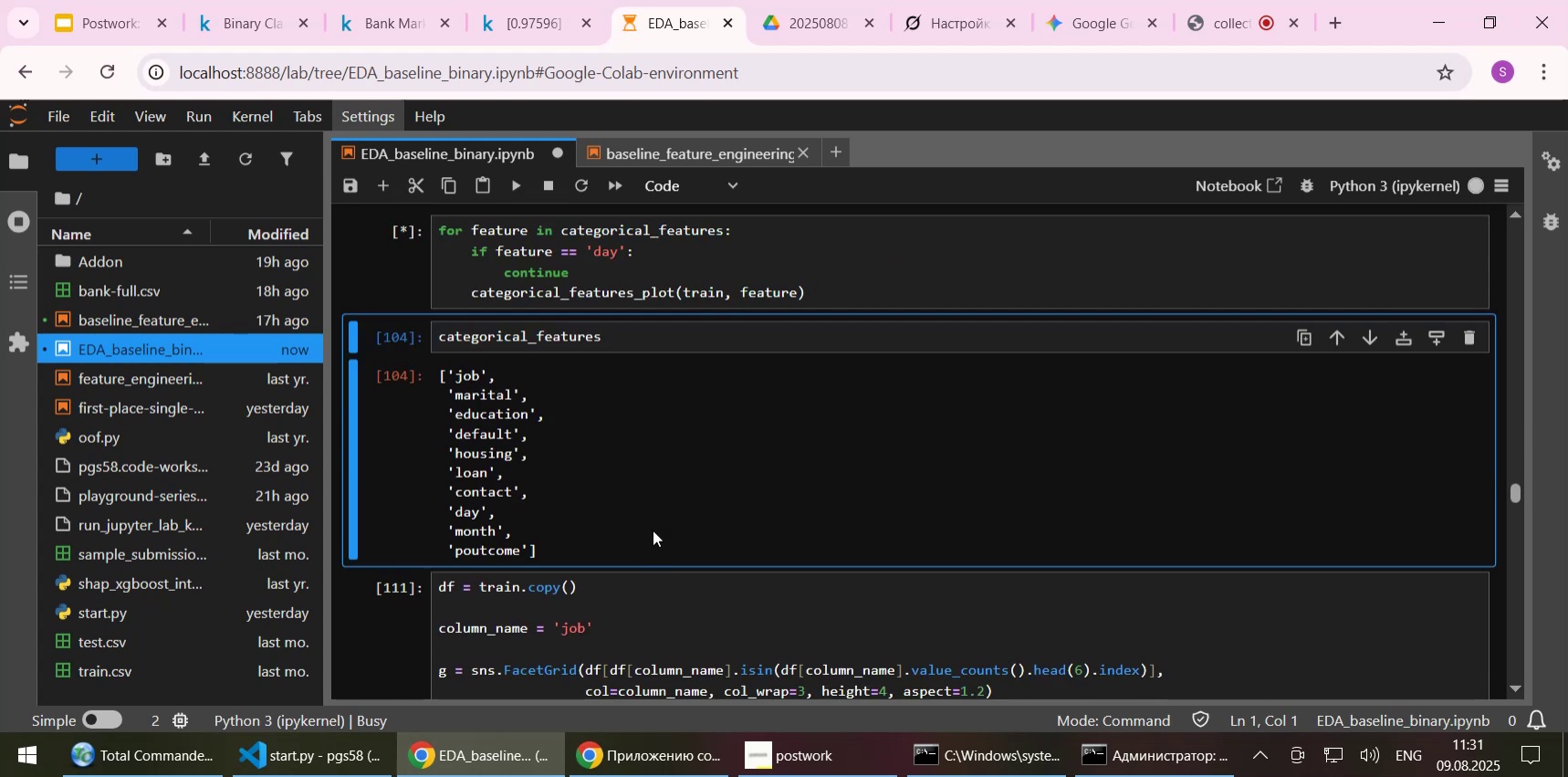 
scroll: coordinate [668, 524], scroll_direction: up, amount: 2.0
 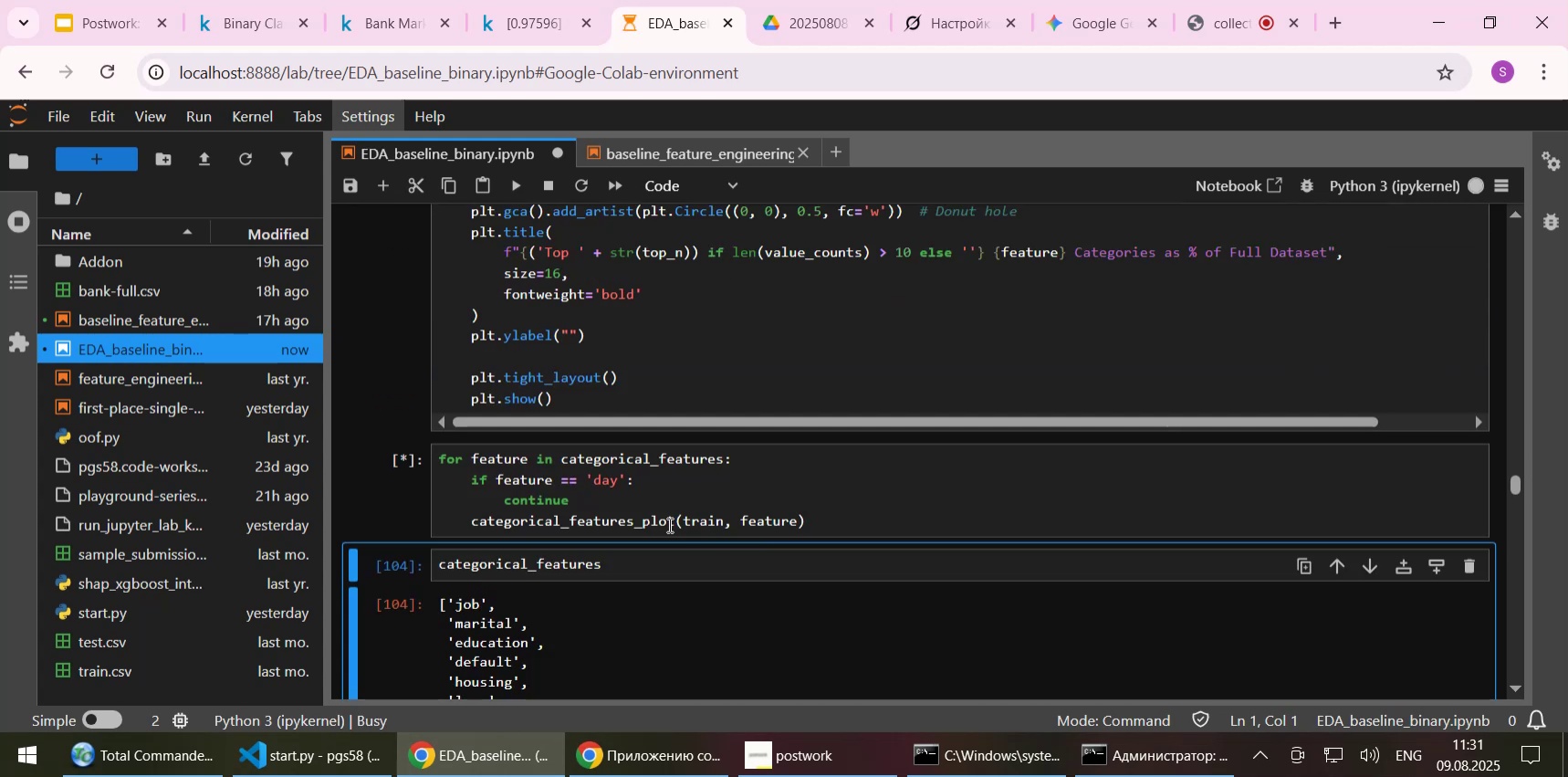 
scroll: coordinate [744, 383], scroll_direction: down, amount: 7.0
 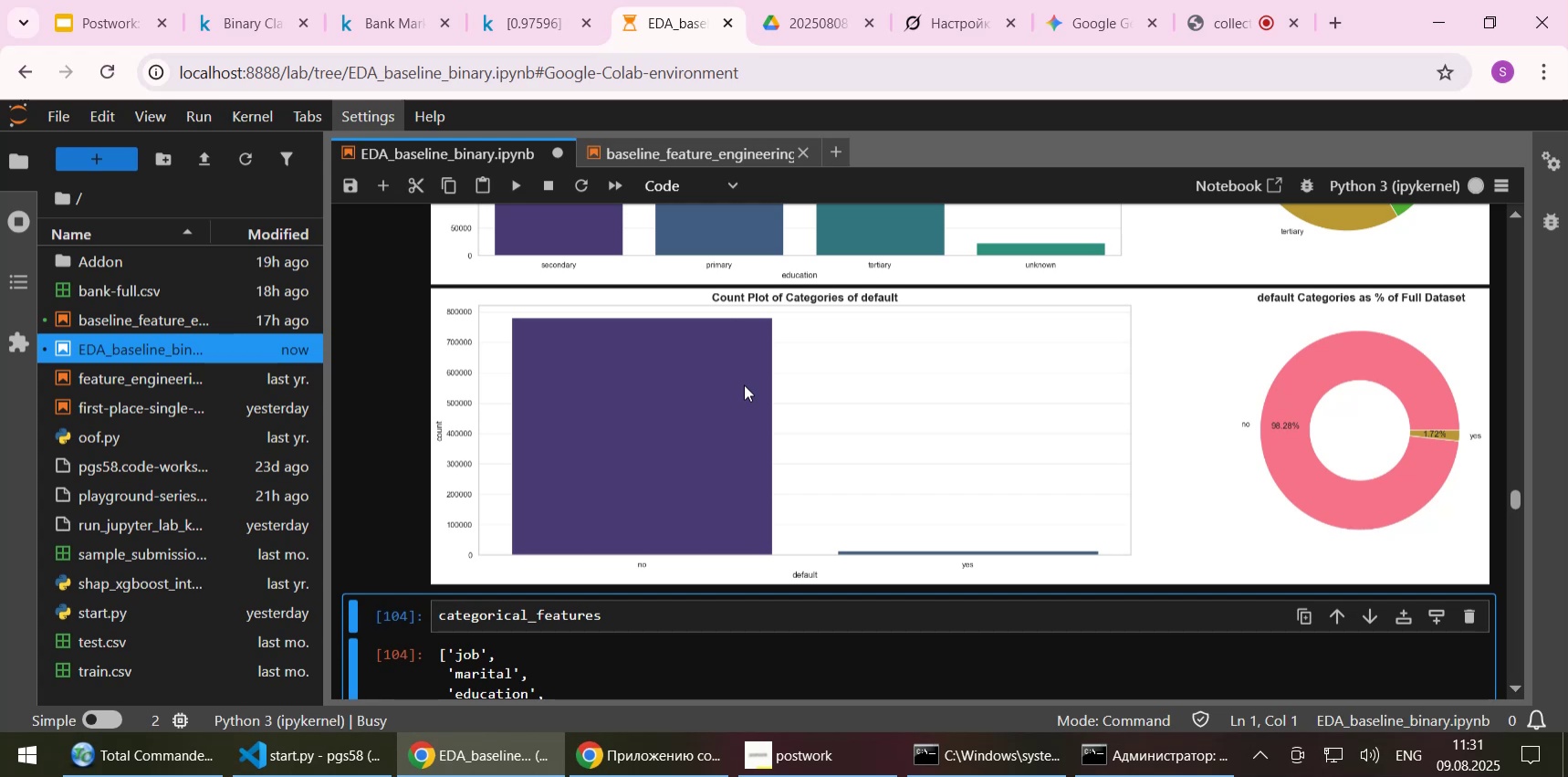 
scroll: coordinate [1135, 345], scroll_direction: up, amount: 5.0
 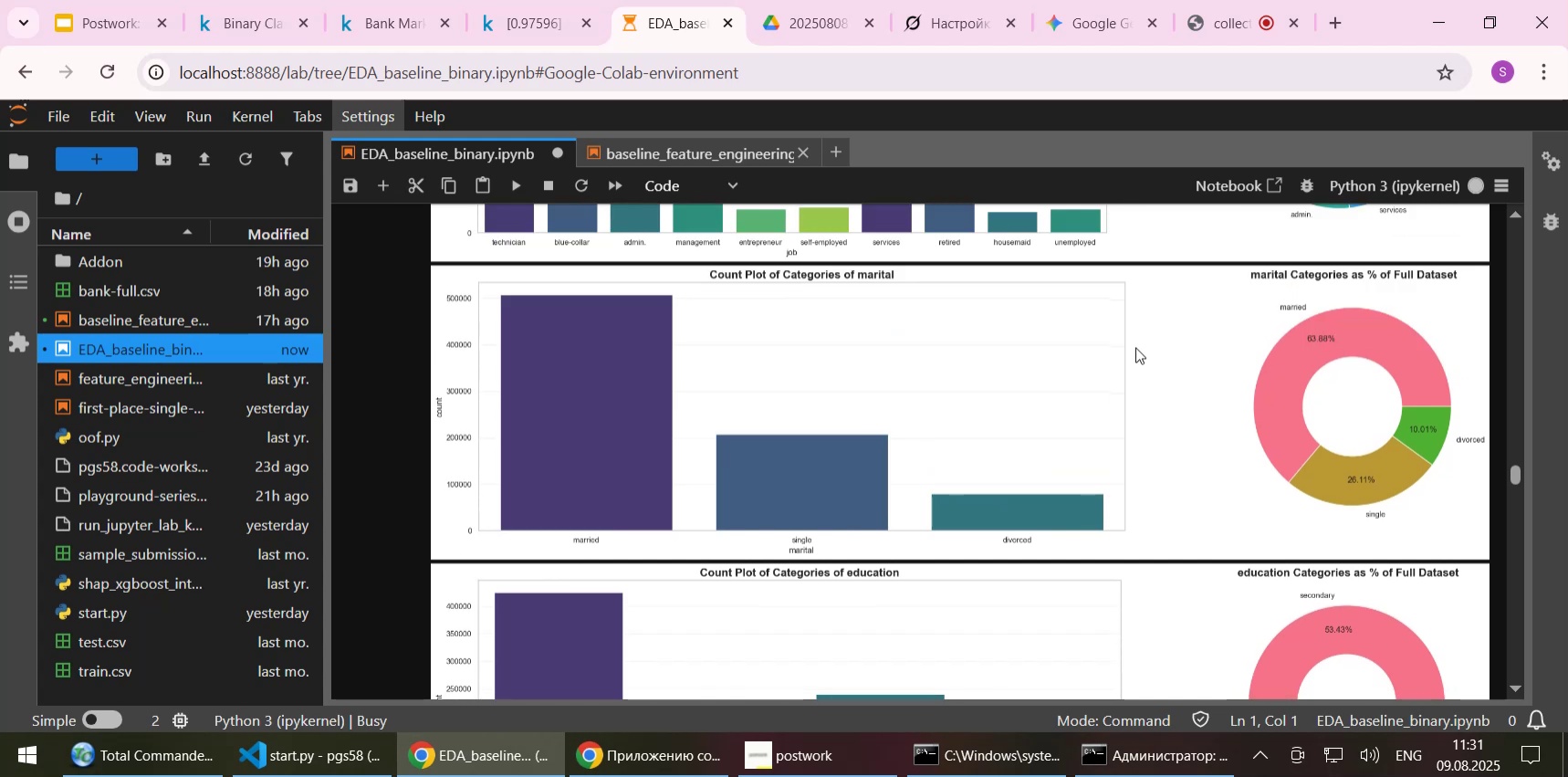 
scroll: coordinate [1135, 347], scroll_direction: up, amount: 1.0
 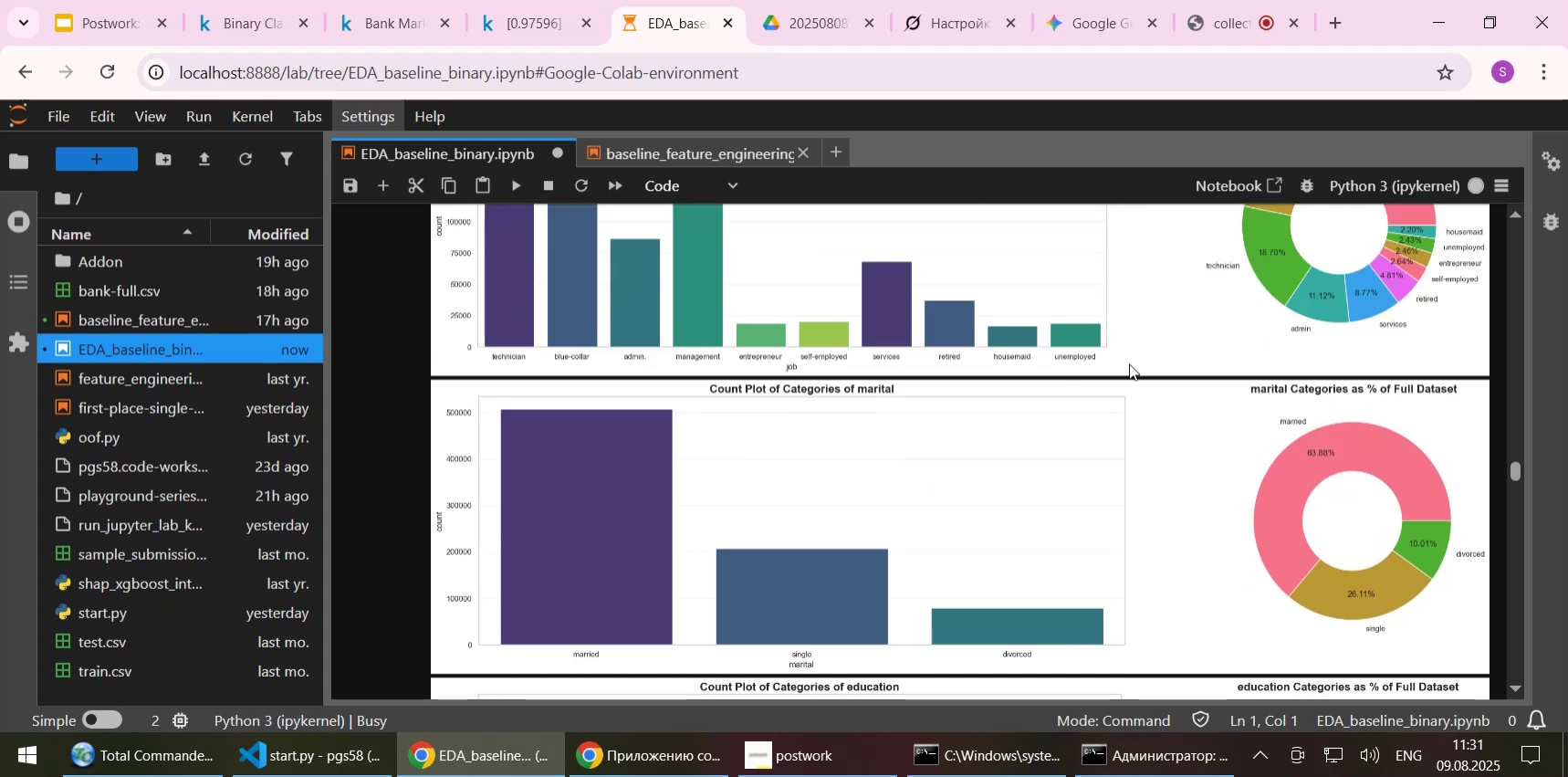 
left_click([802, 746])
 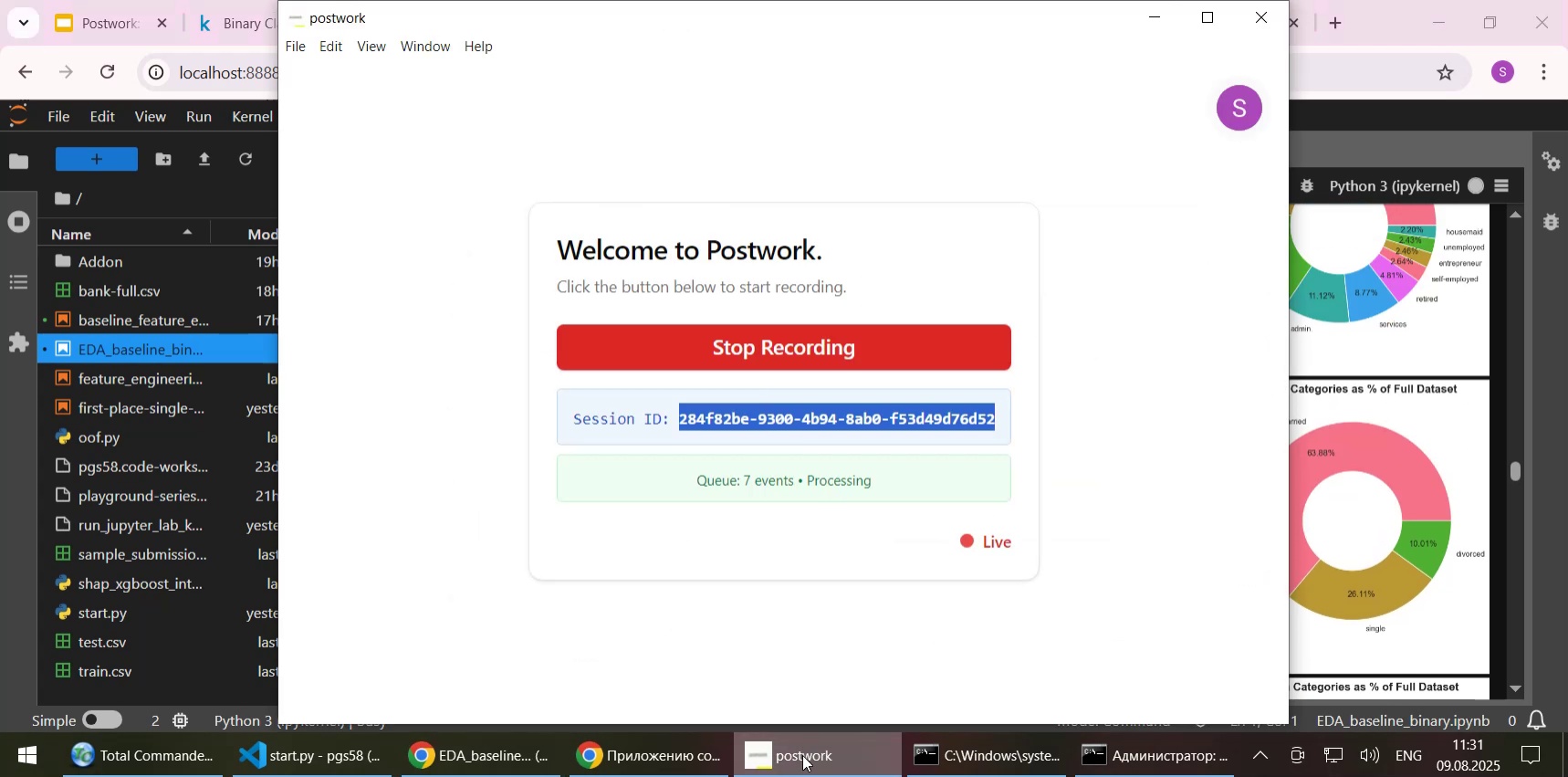 
left_click([802, 754])
 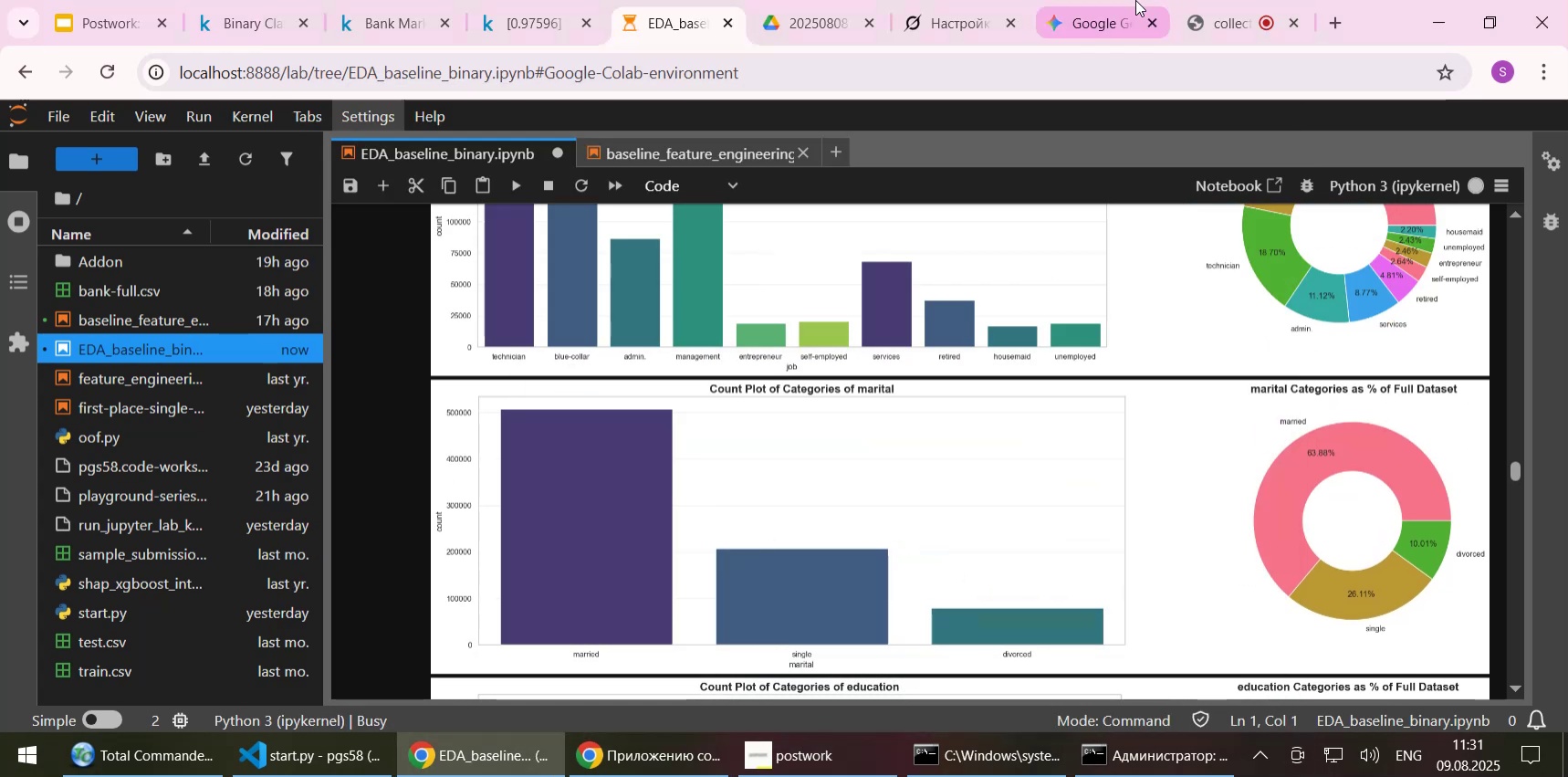 
left_click([1218, 18])
 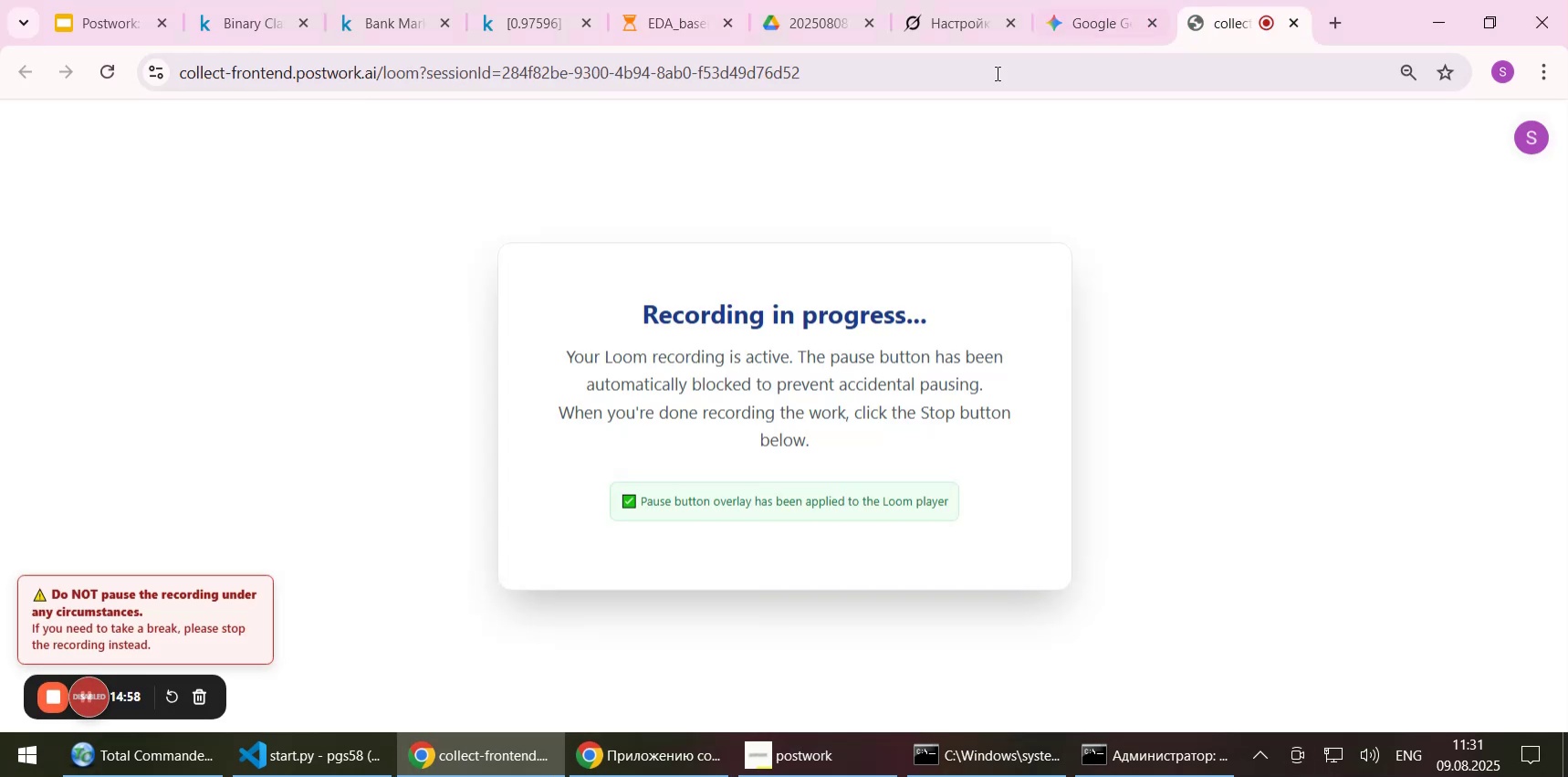 
left_click([658, 18])
 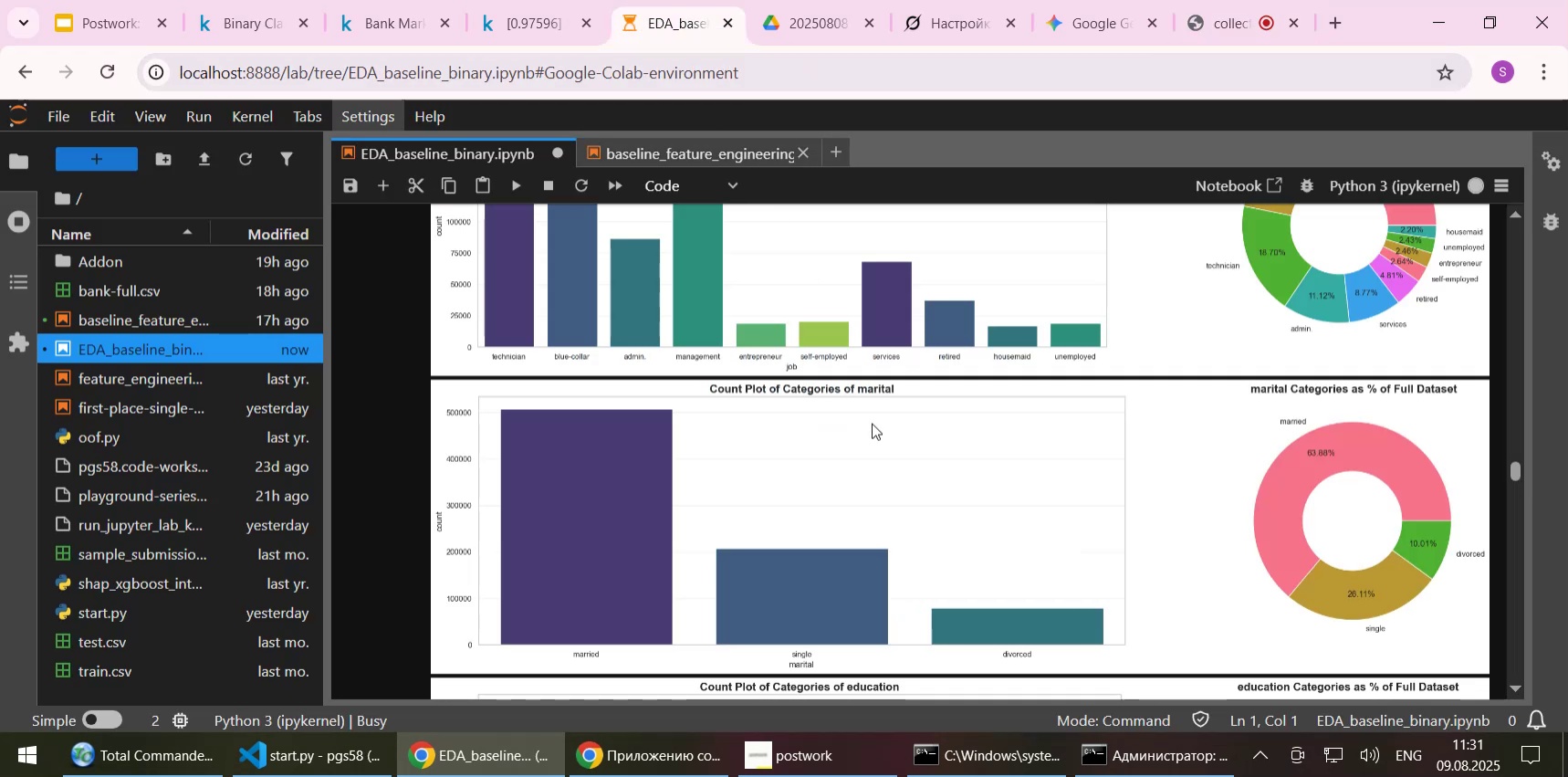 
scroll: coordinate [872, 423], scroll_direction: down, amount: 2.0
 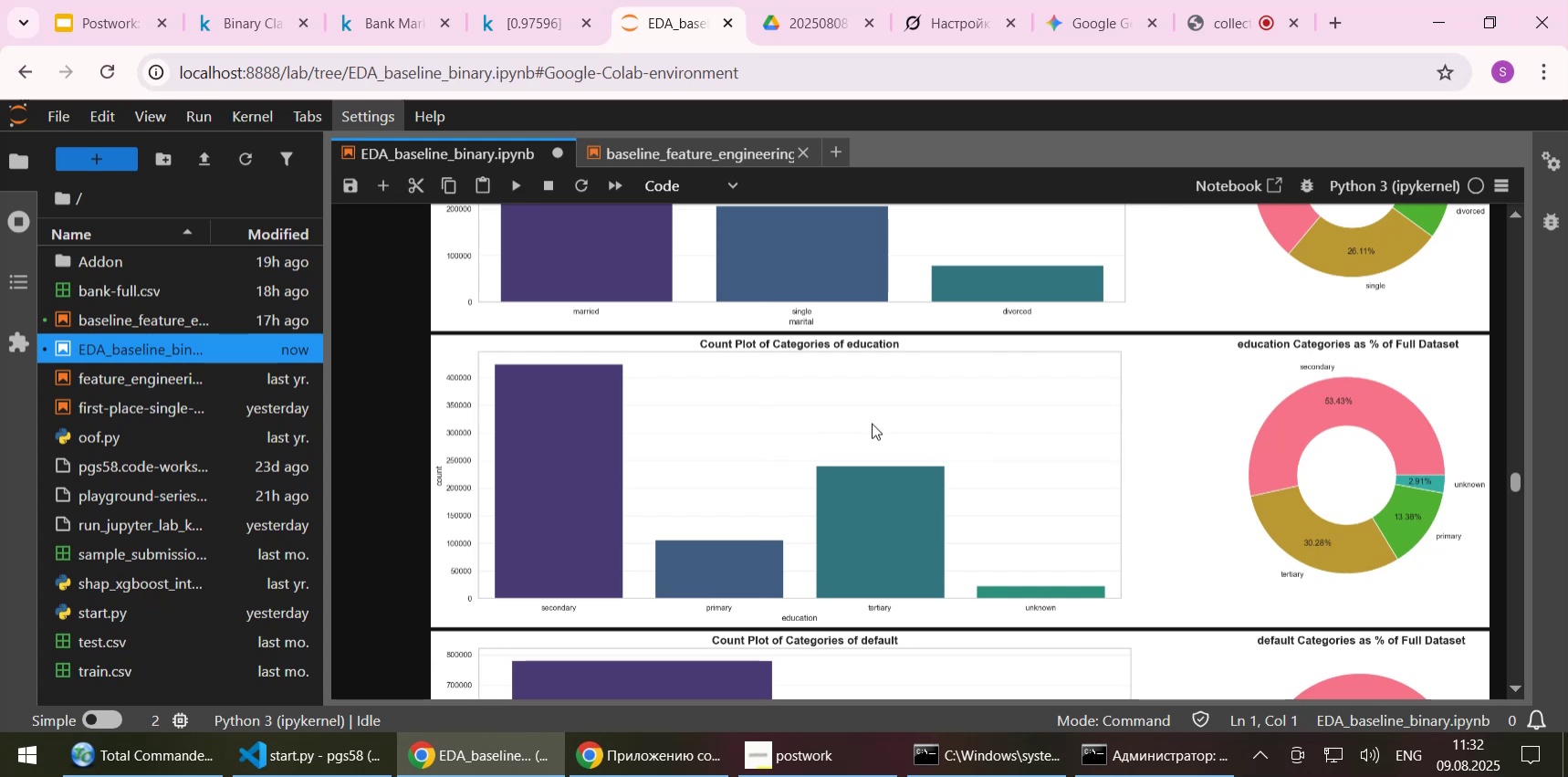 
scroll: coordinate [879, 415], scroll_direction: up, amount: 1.0
 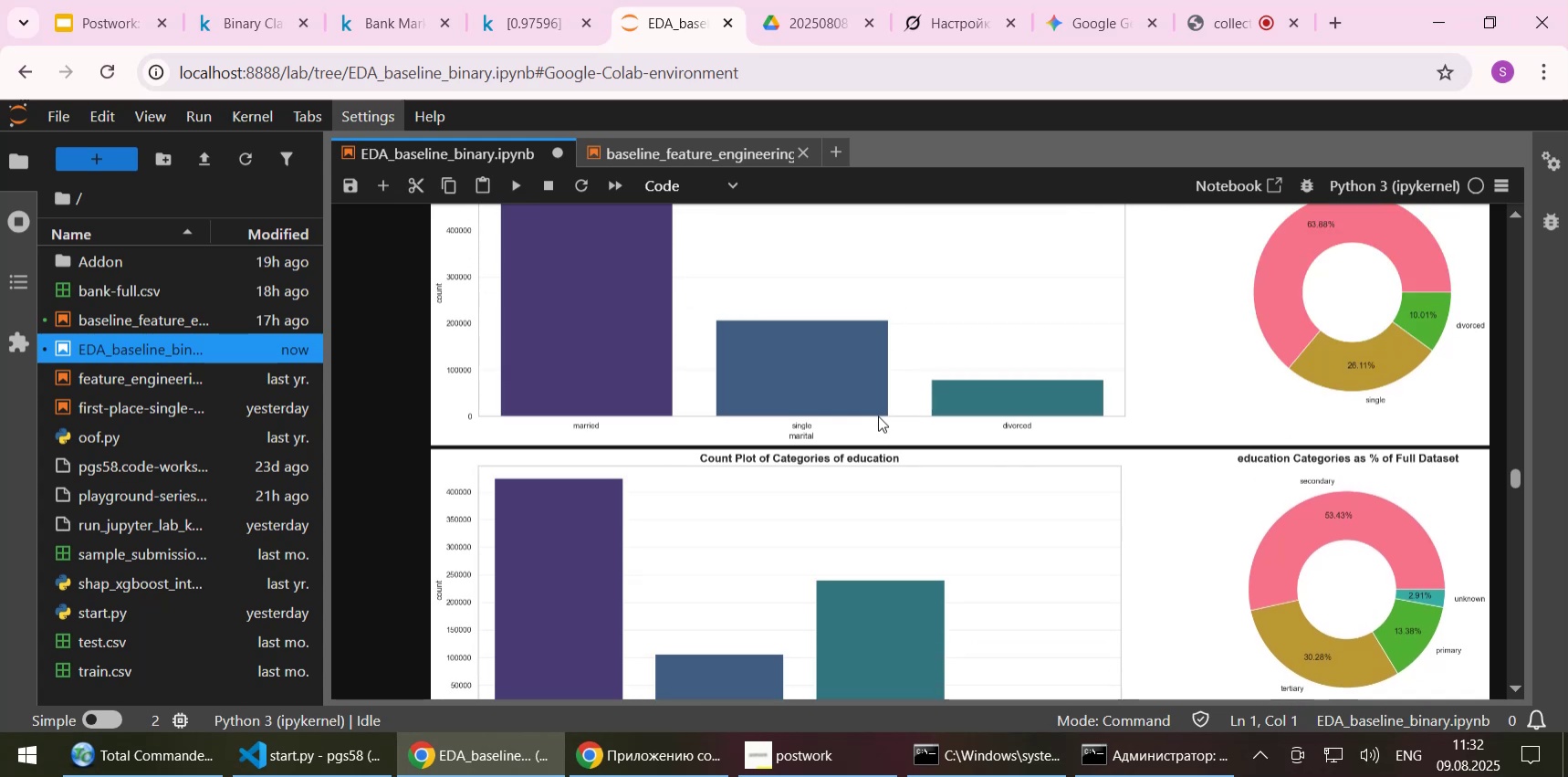 
scroll: coordinate [878, 415], scroll_direction: down, amount: 4.0
 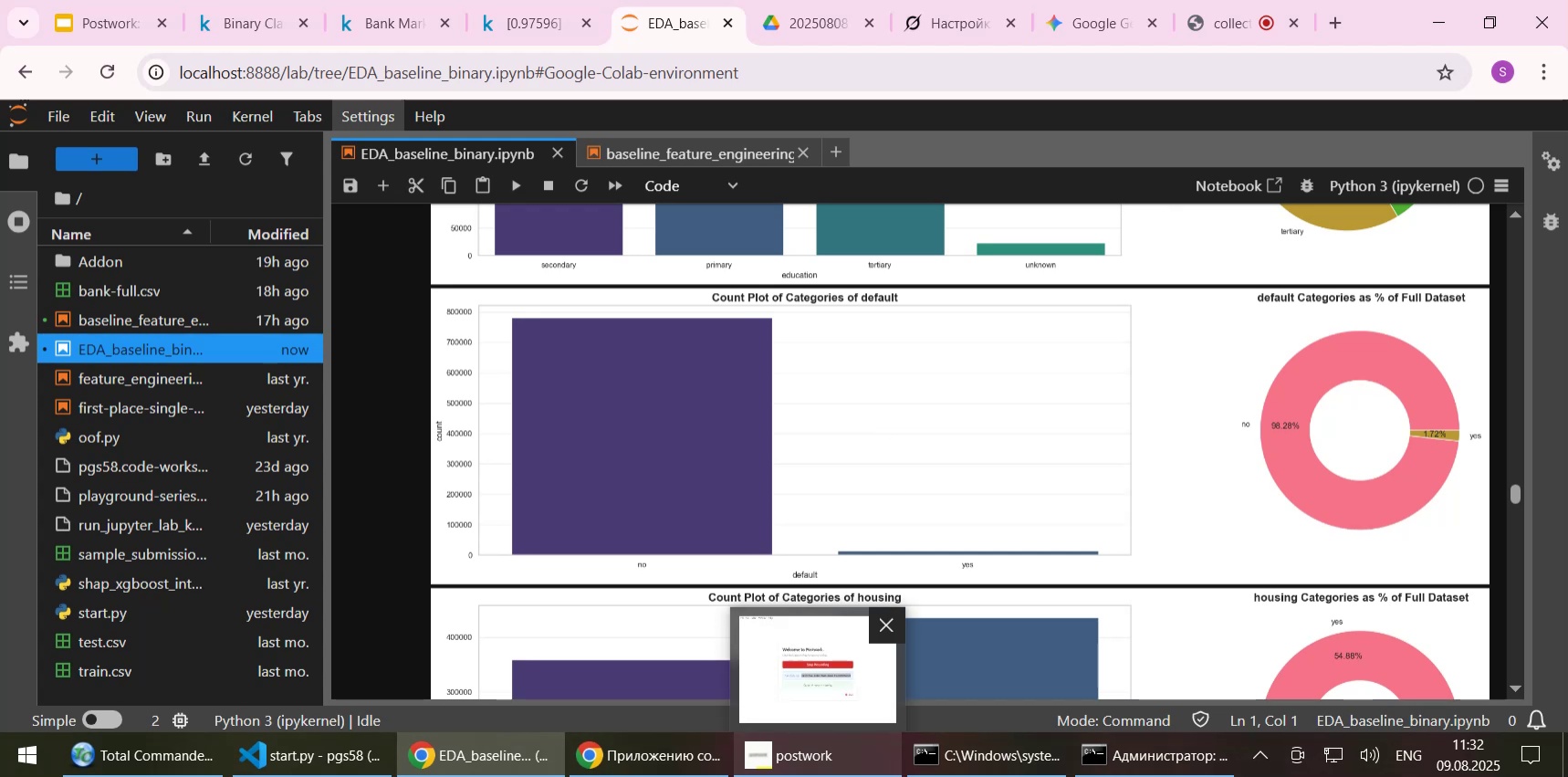 
wait(10.64)
 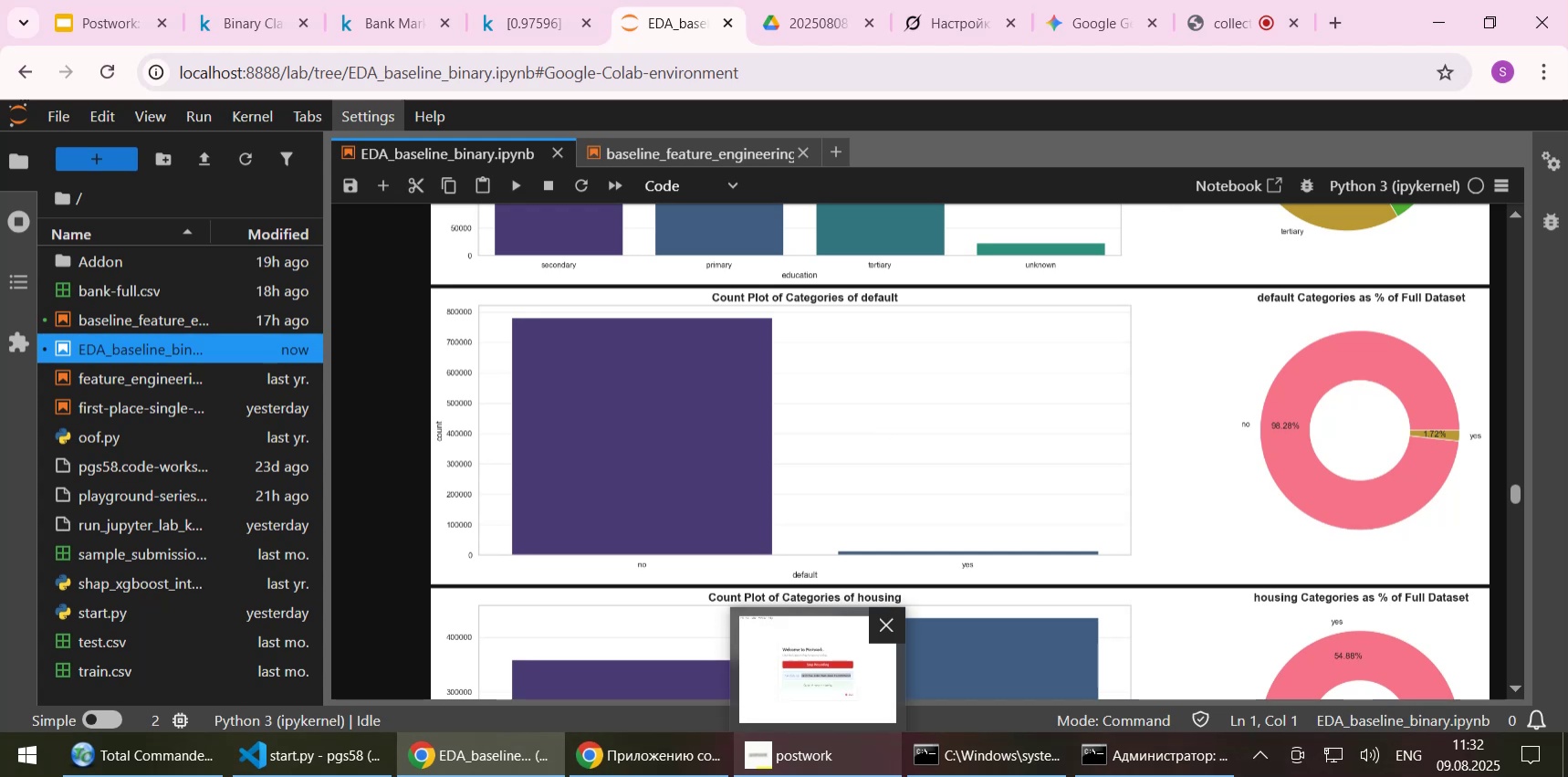 
scroll: coordinate [901, 417], scroll_direction: down, amount: 1.0
 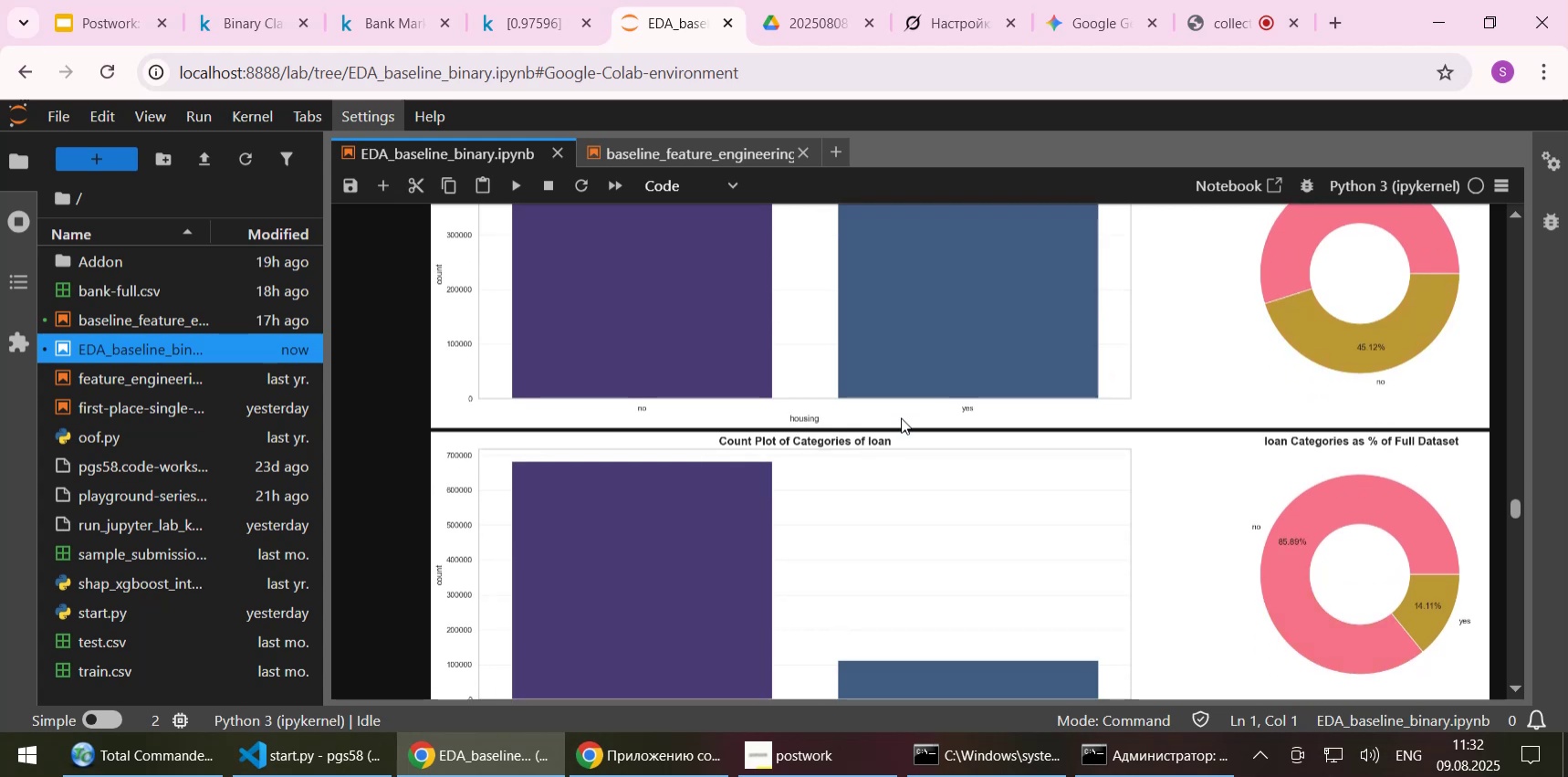 
scroll: coordinate [901, 417], scroll_direction: up, amount: 3.0
 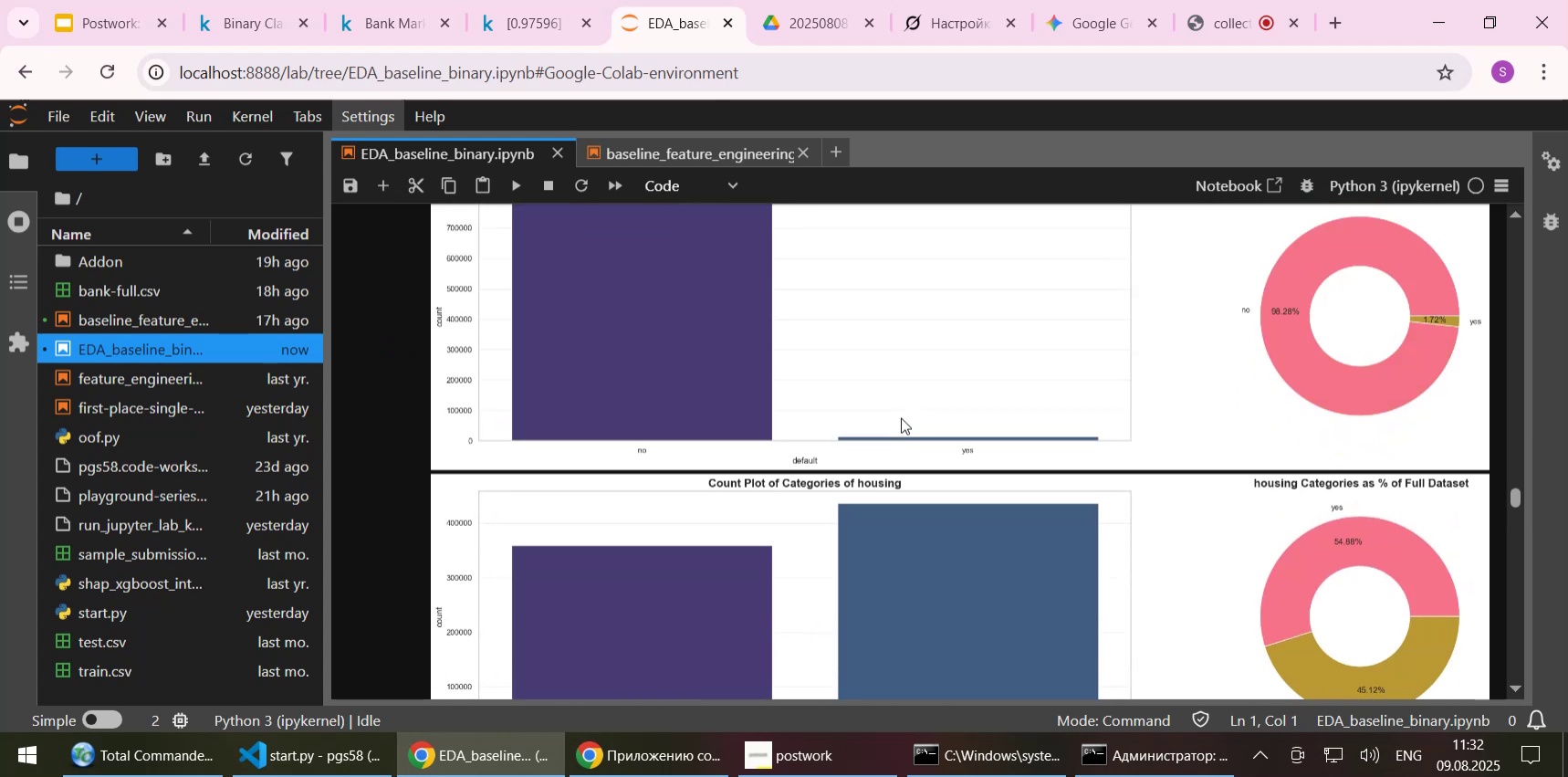 
scroll: coordinate [901, 417], scroll_direction: down, amount: 5.0
 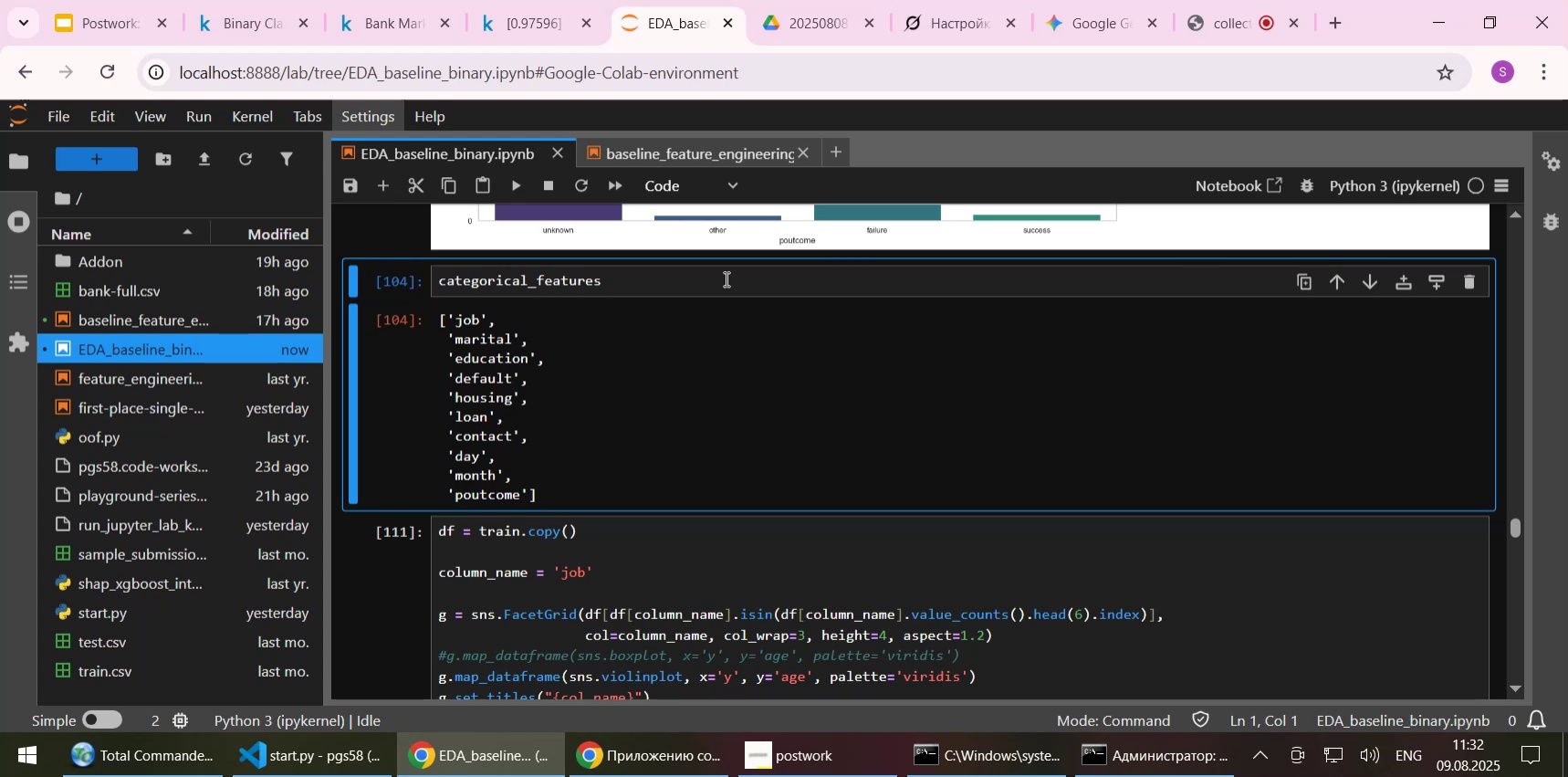 
left_click([725, 278])
 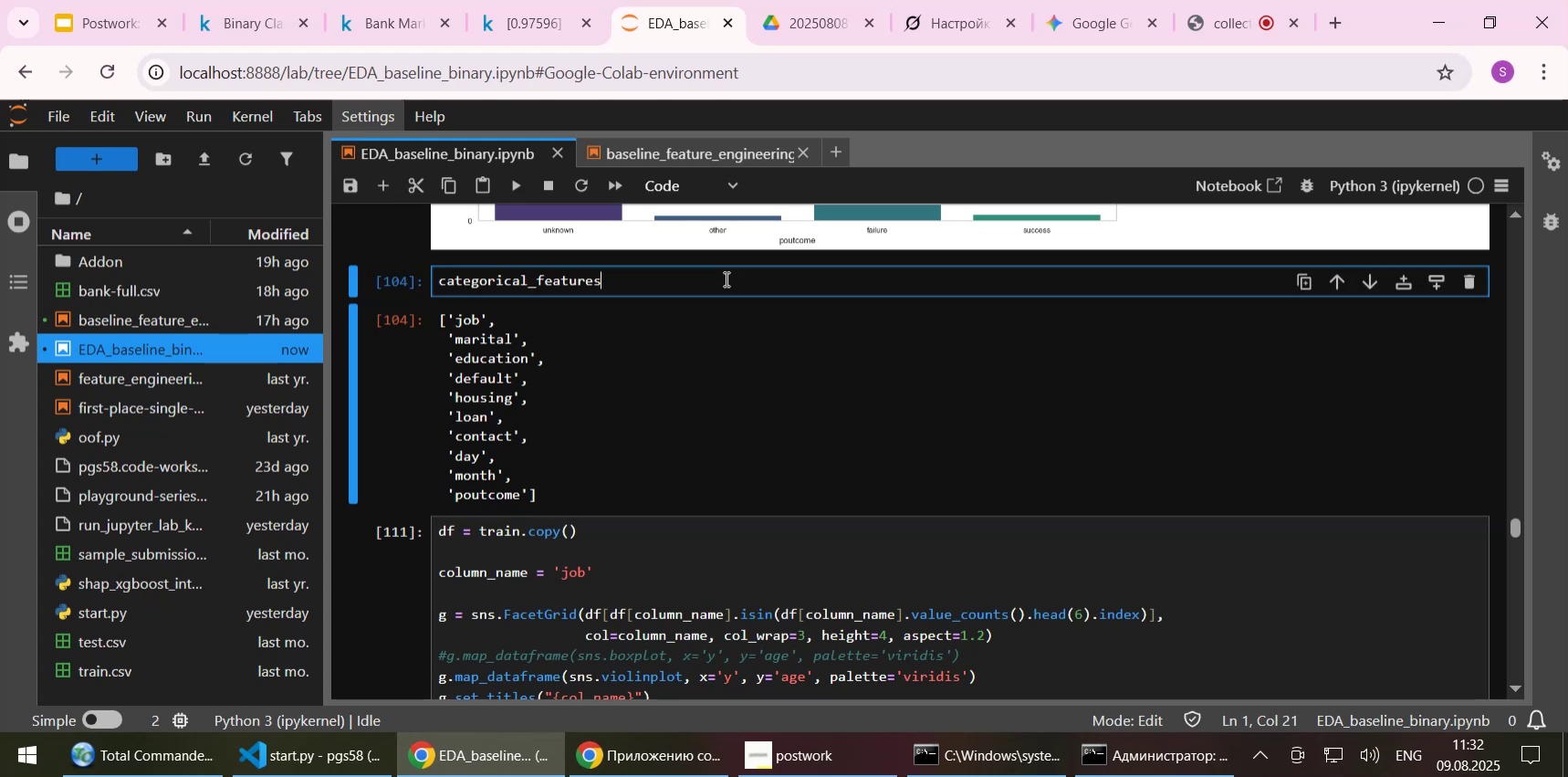 
key(Shift+Enter)
 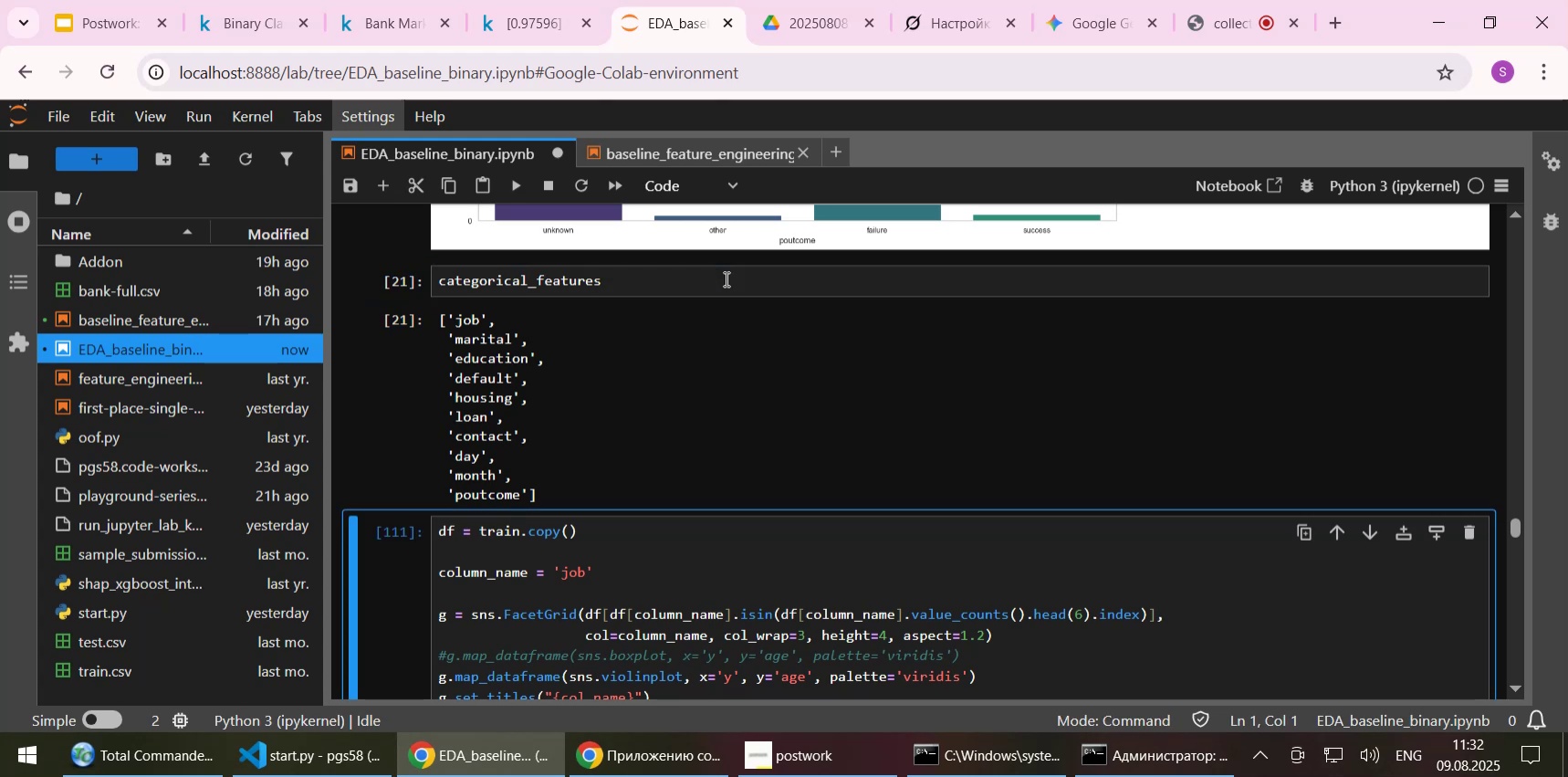 
scroll: coordinate [725, 291], scroll_direction: down, amount: 1.0
 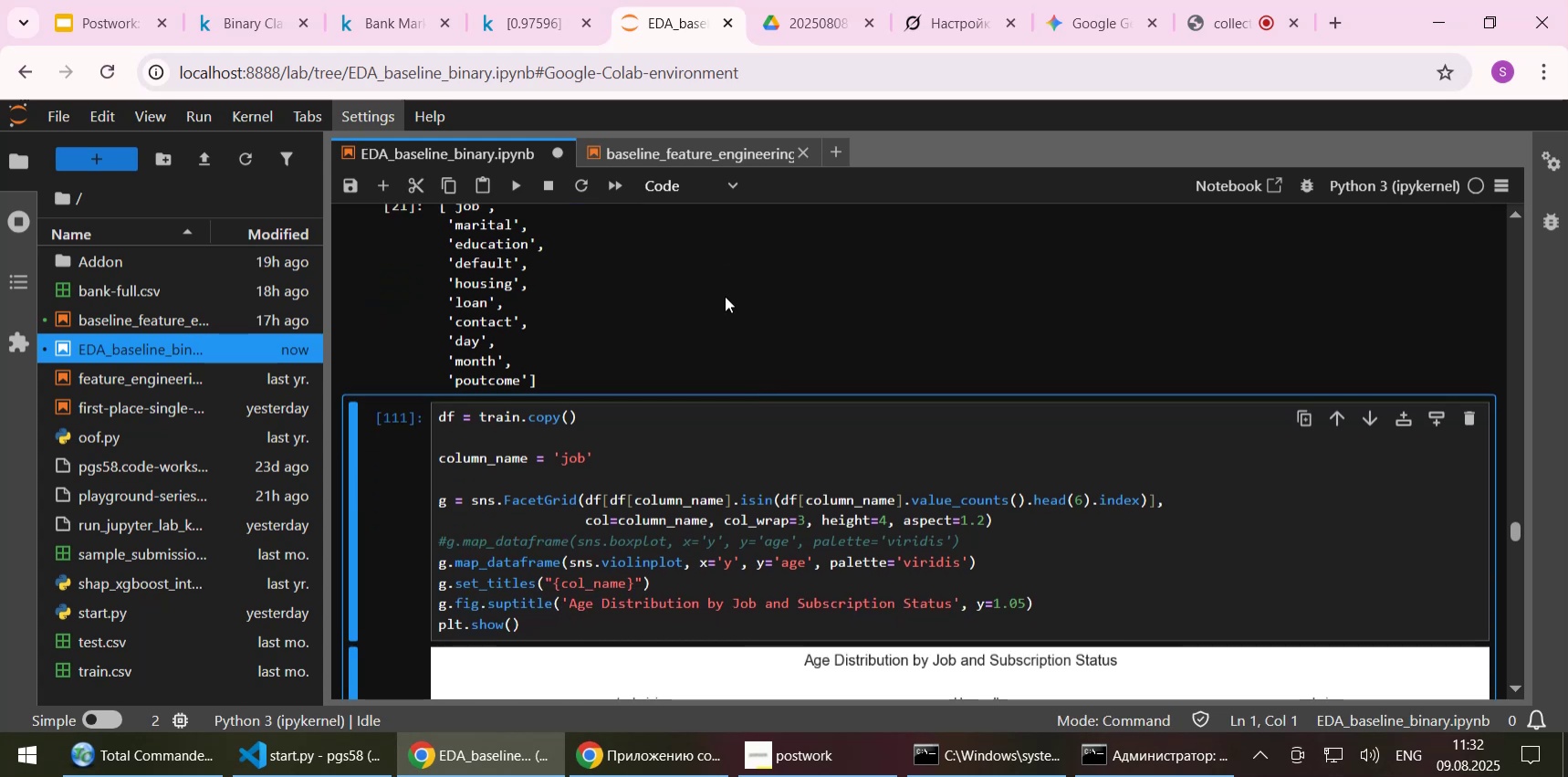 
key(Shift+Enter)
 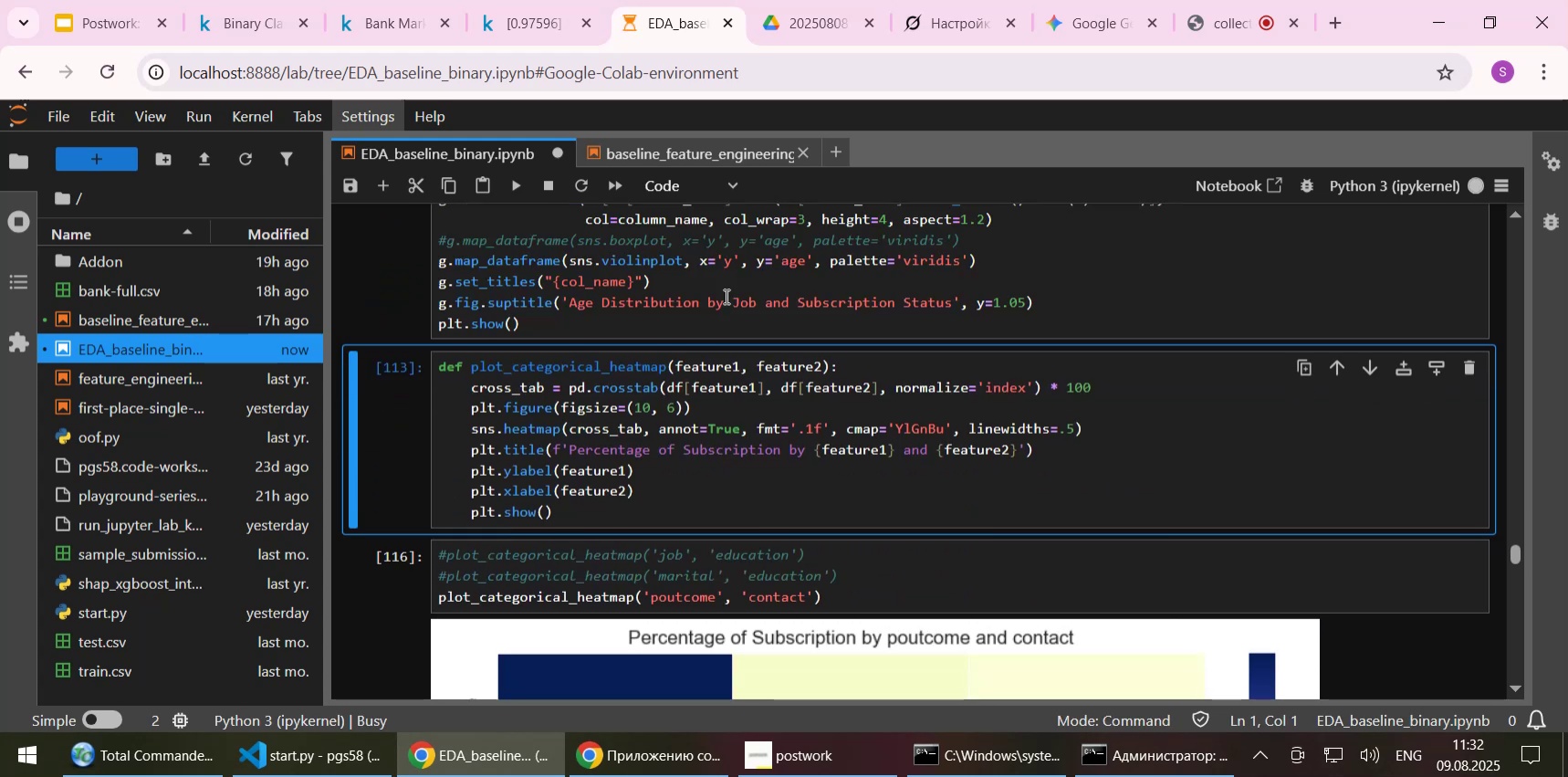 
scroll: coordinate [725, 296], scroll_direction: up, amount: 1.0
 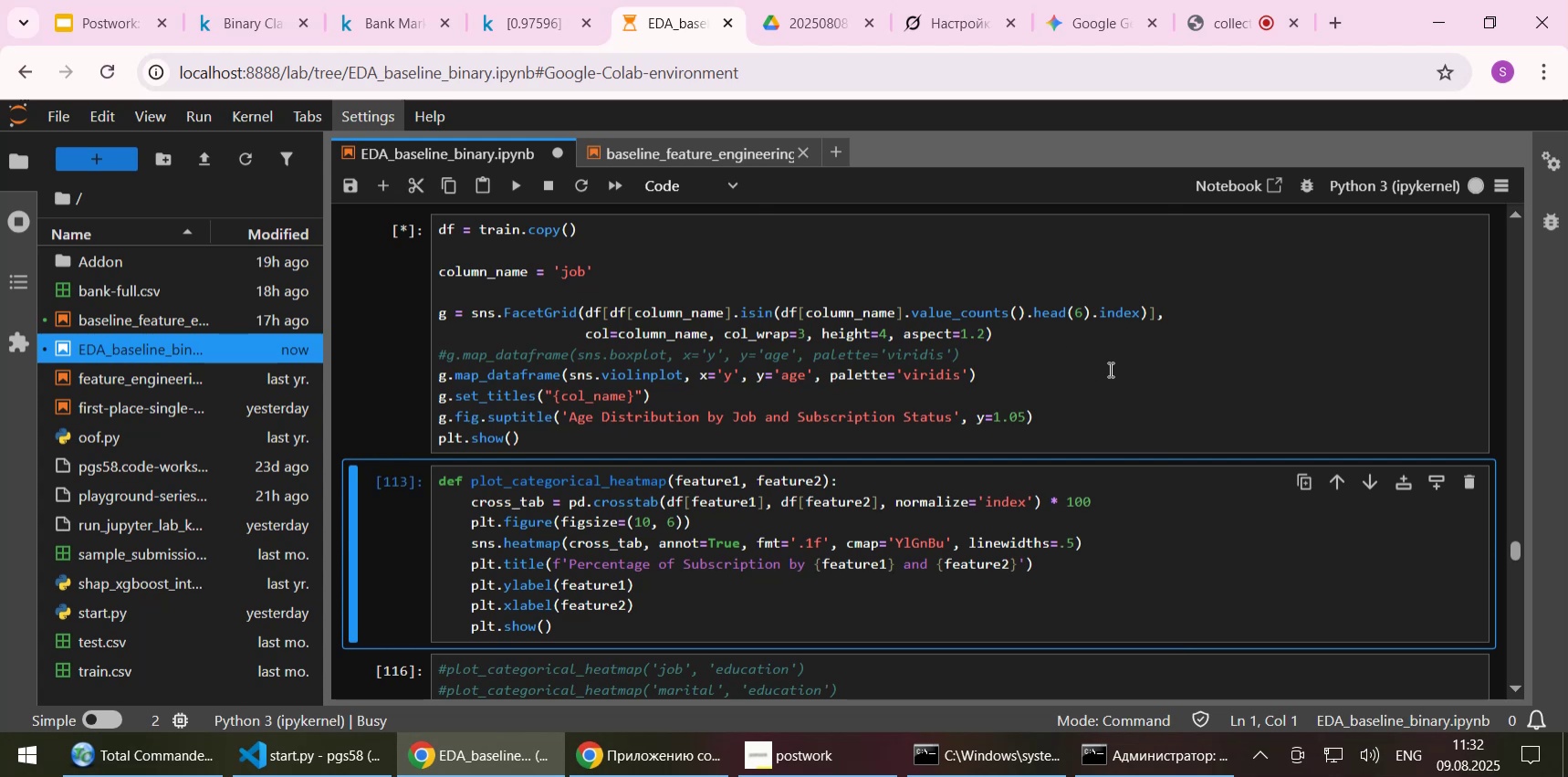 
wait(14.92)
 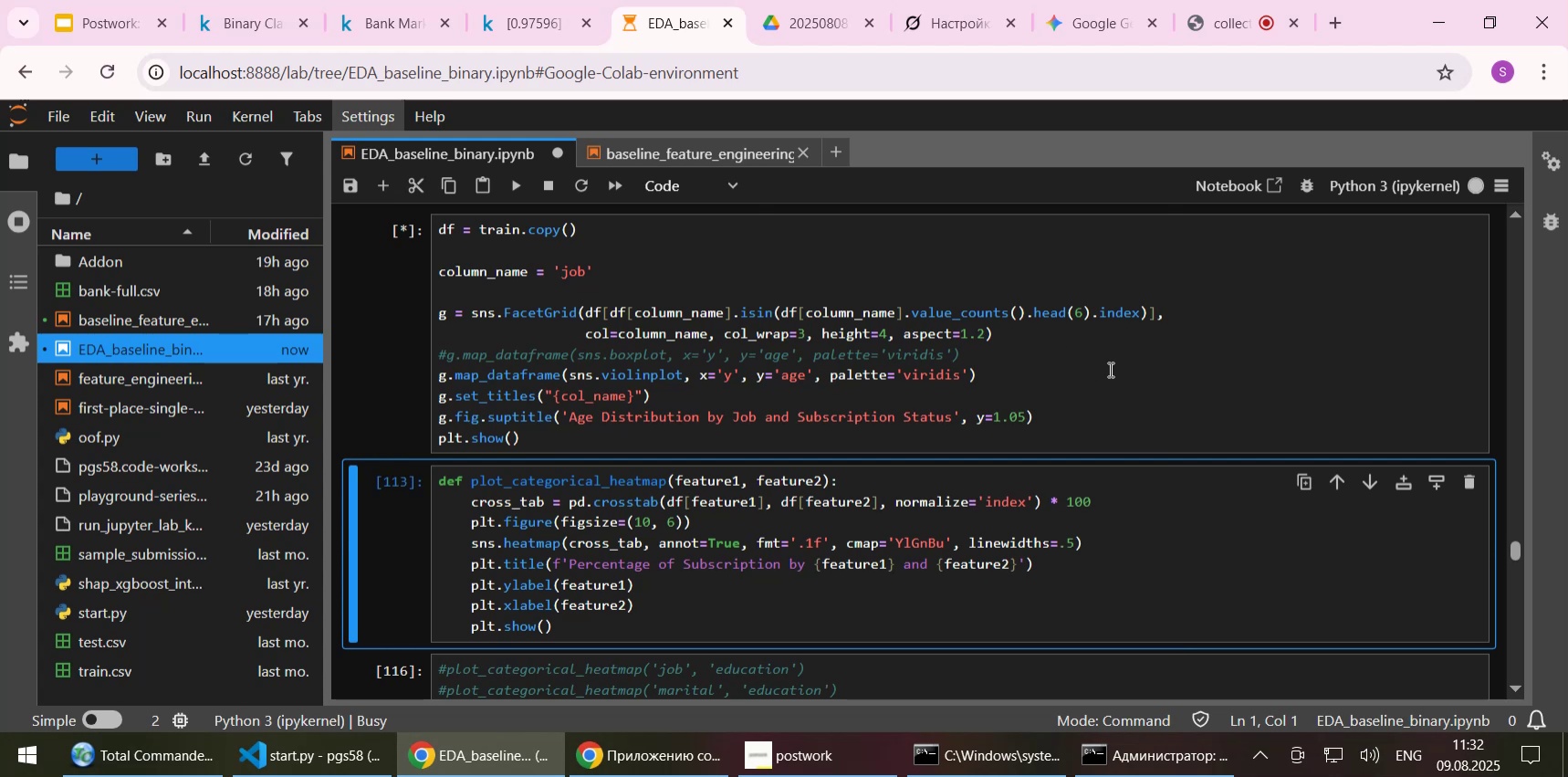 
scroll: coordinate [1109, 369], scroll_direction: down, amount: 1.0
 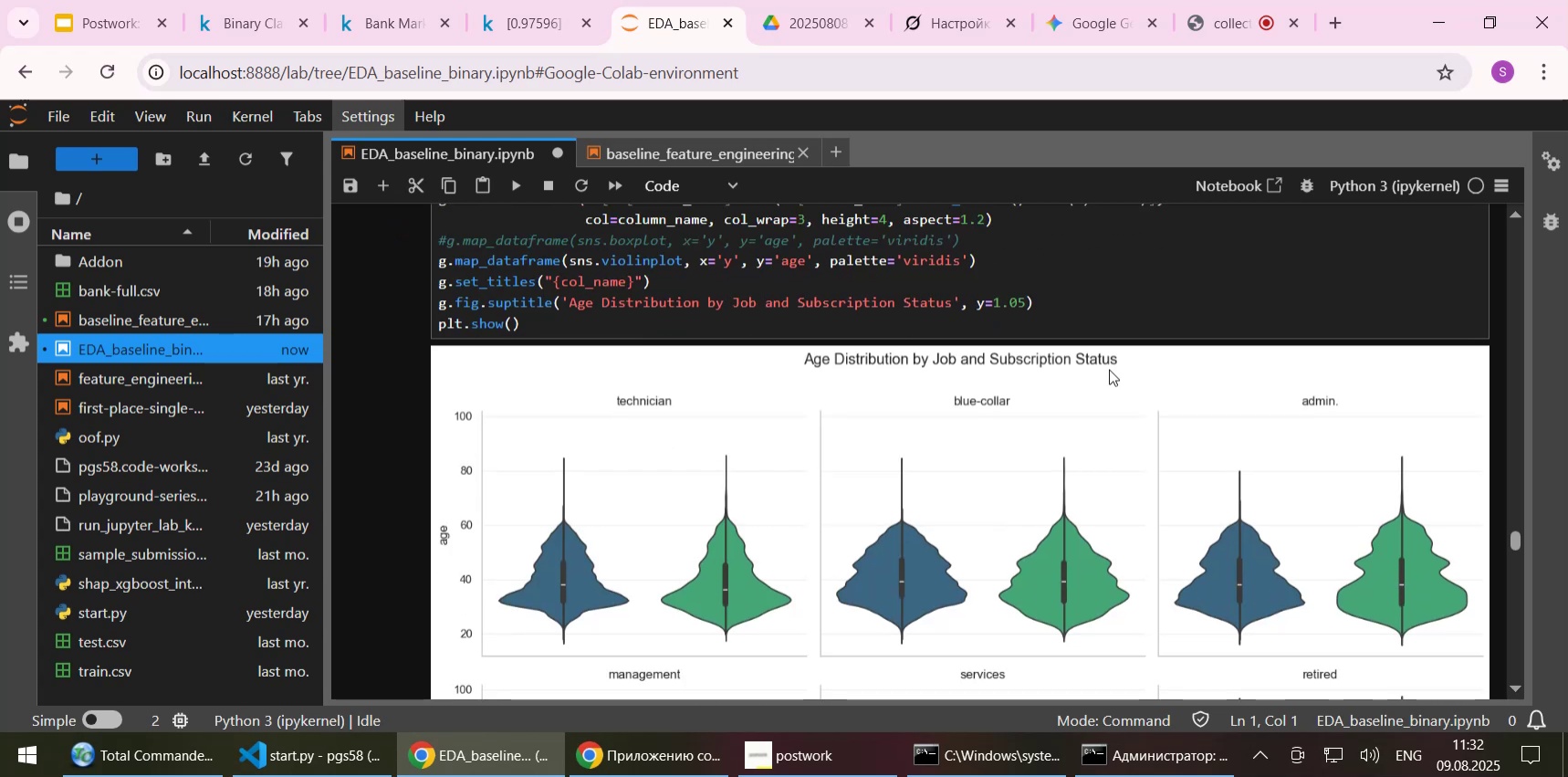 
scroll: coordinate [1109, 369], scroll_direction: up, amount: 1.0
 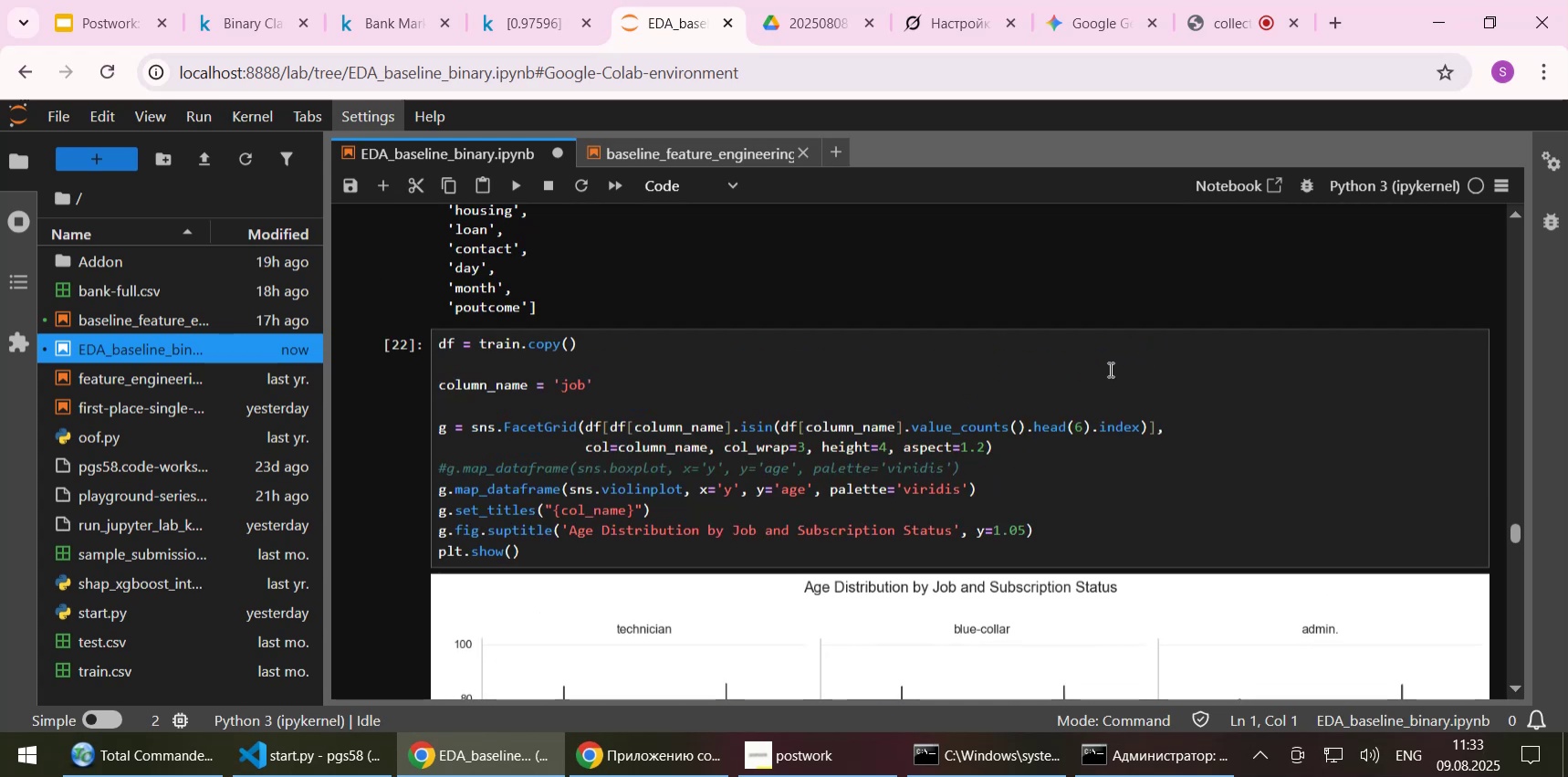 
scroll: coordinate [1109, 369], scroll_direction: down, amount: 2.0
 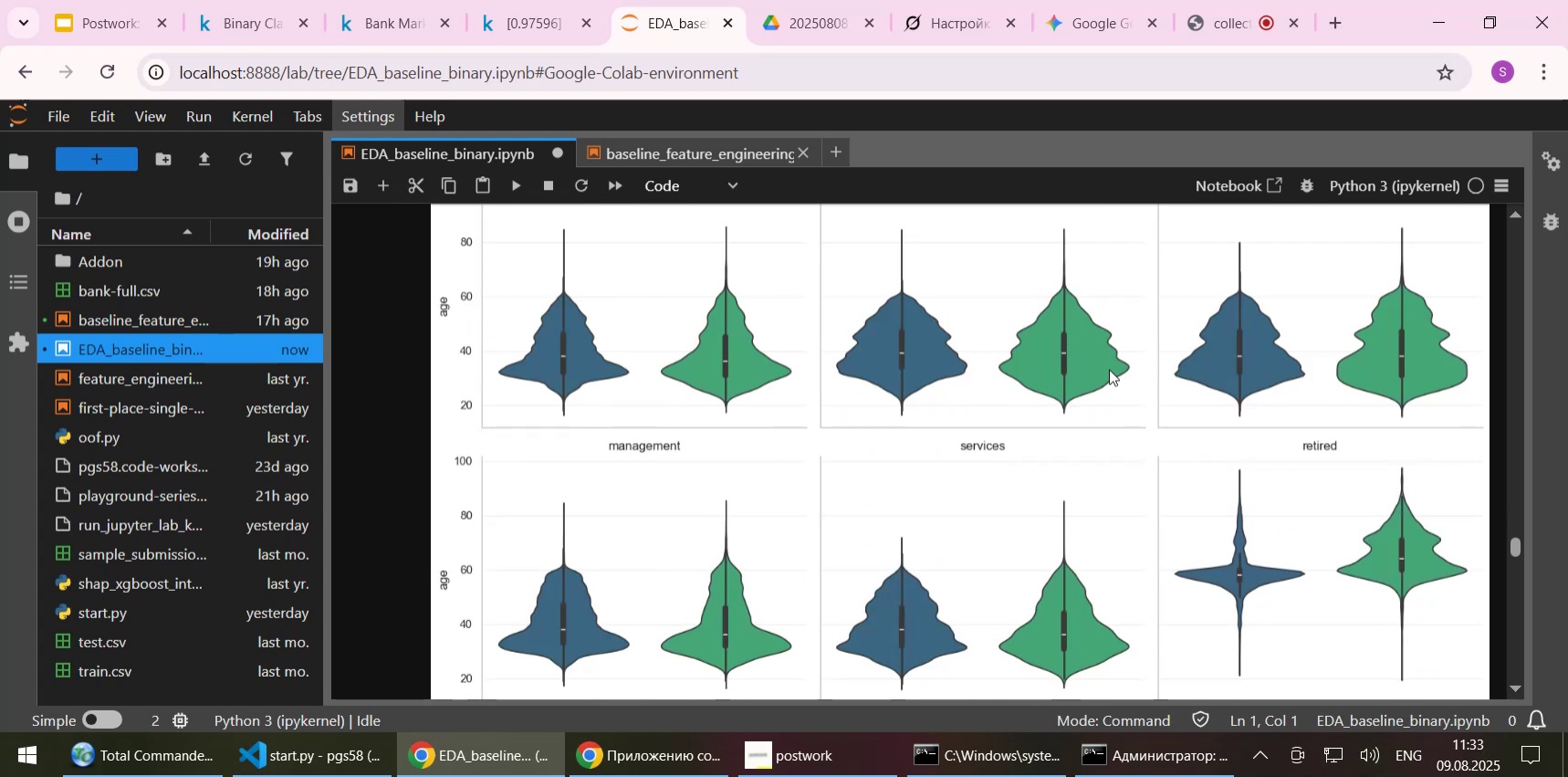 
scroll: coordinate [1109, 369], scroll_direction: up, amount: 1.0
 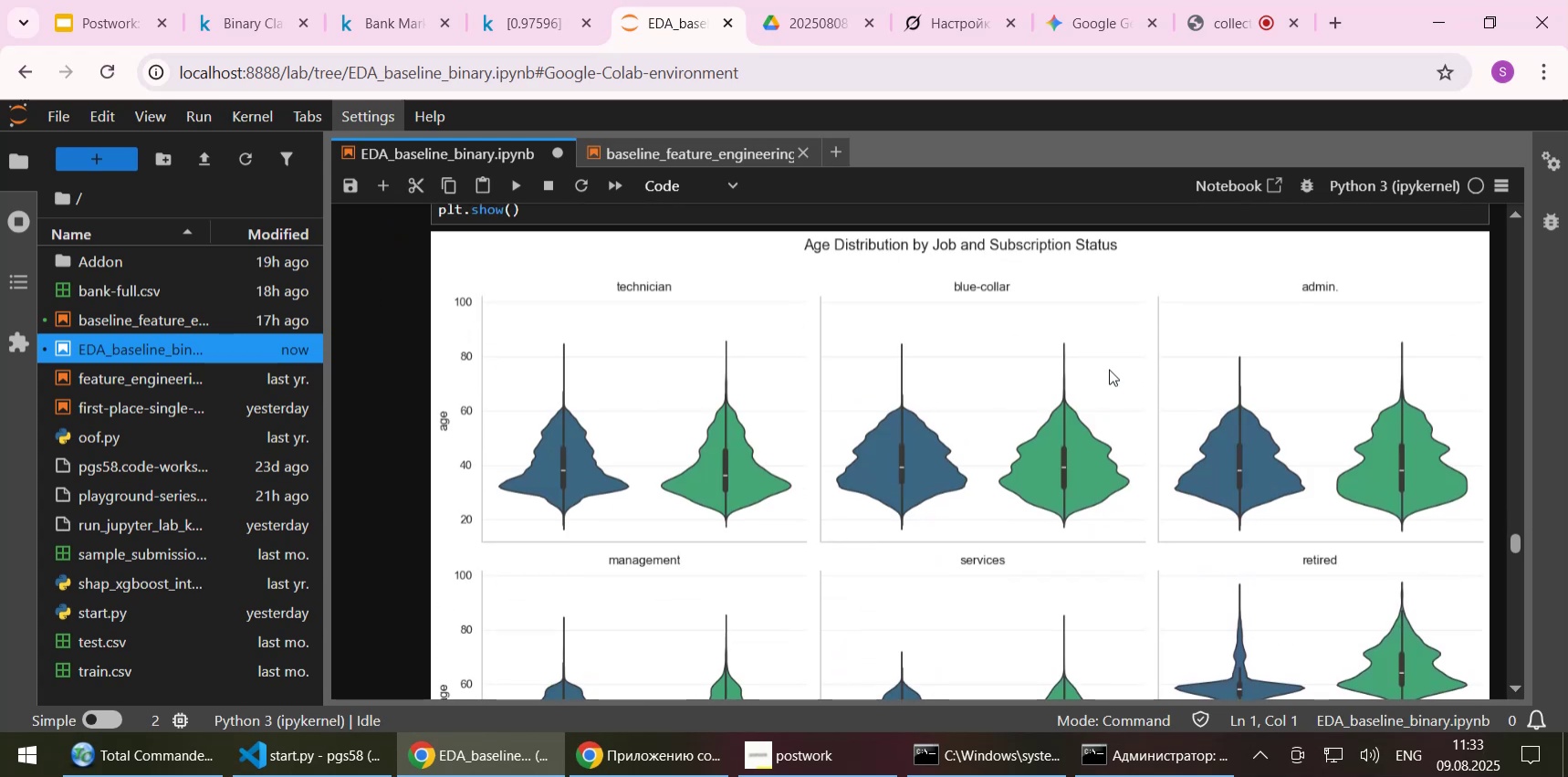 
scroll: coordinate [1111, 373], scroll_direction: down, amount: 2.0
 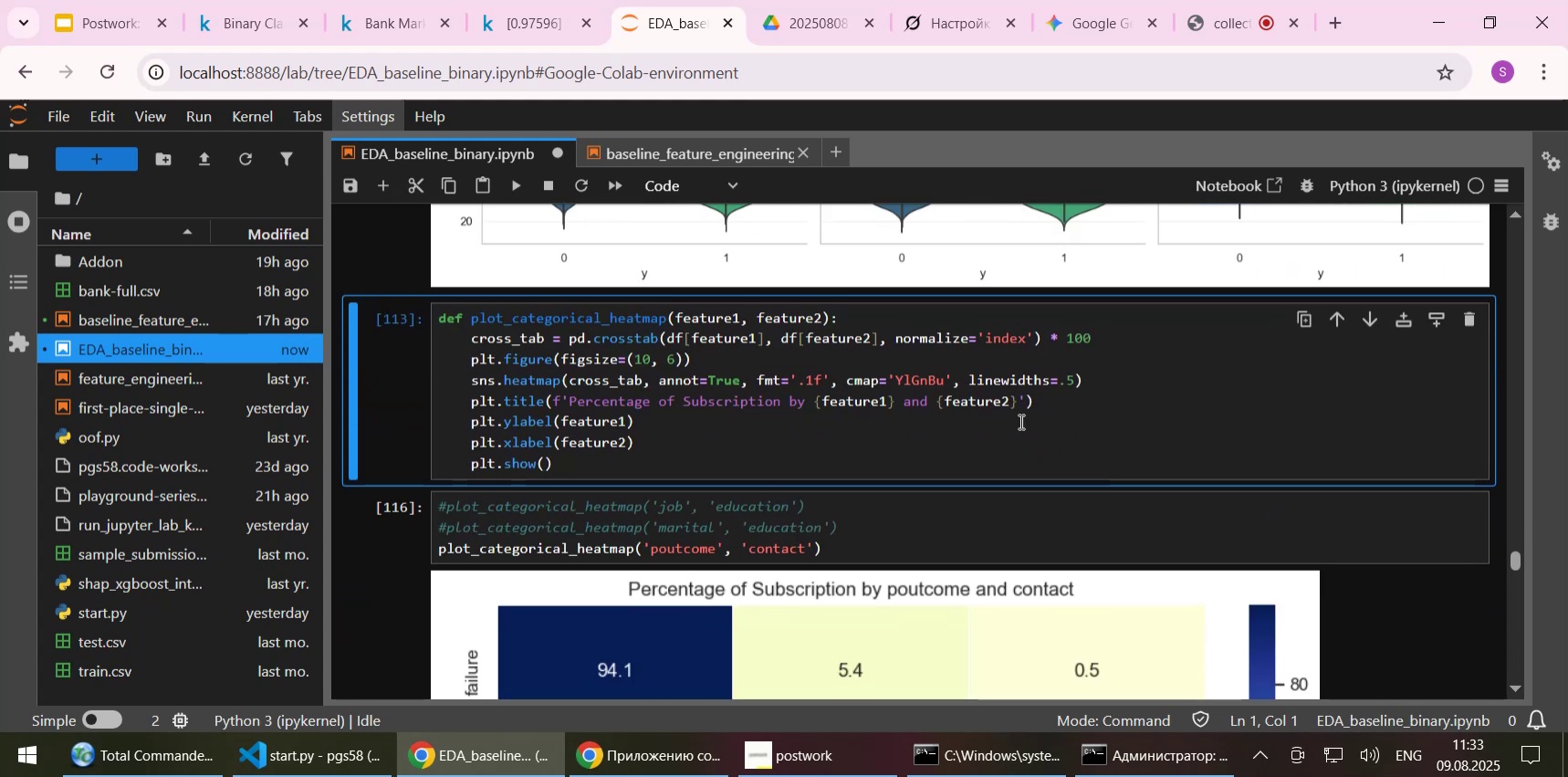 
left_click([1017, 424])
 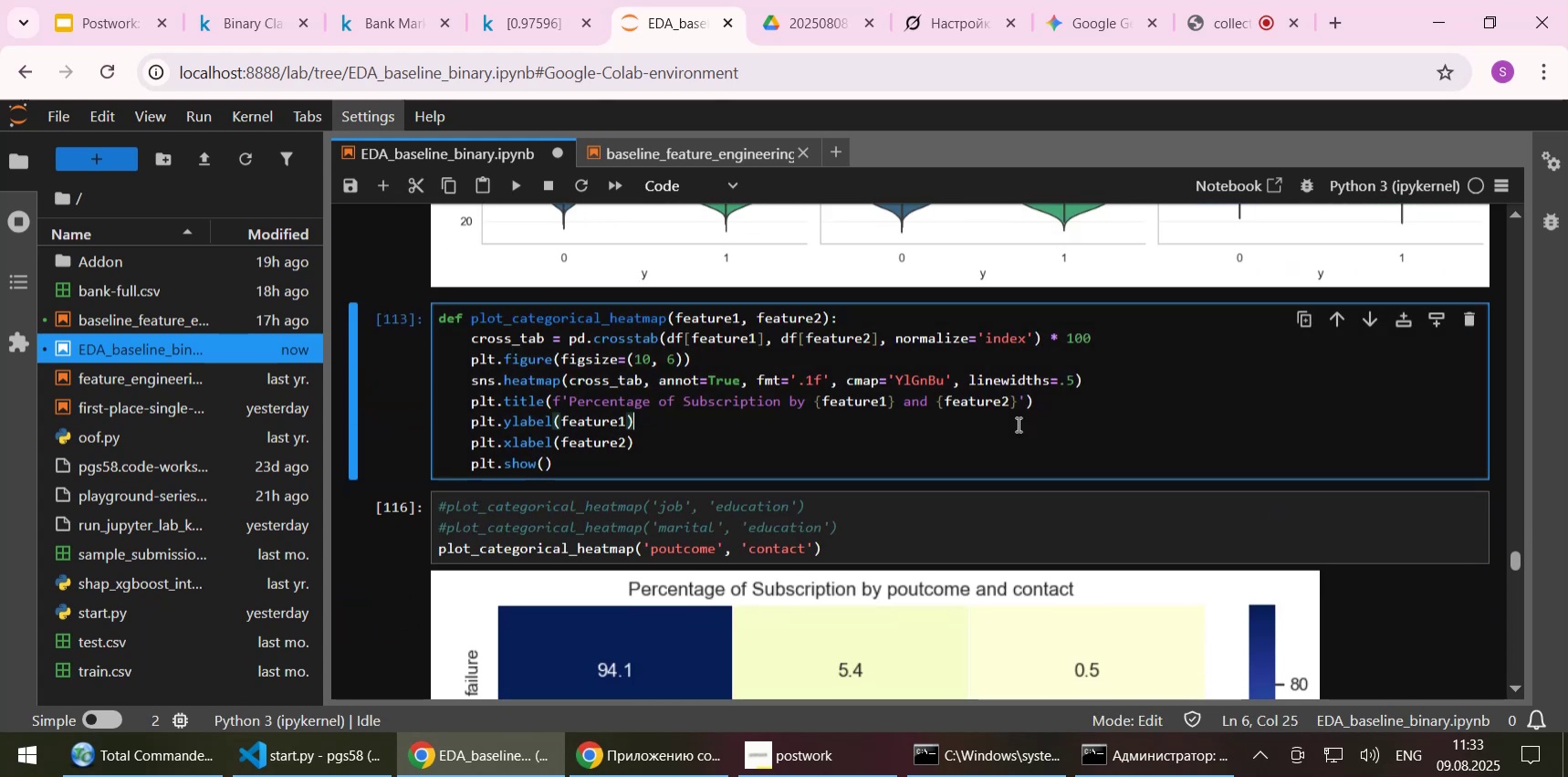 
key(Shift+Enter)
 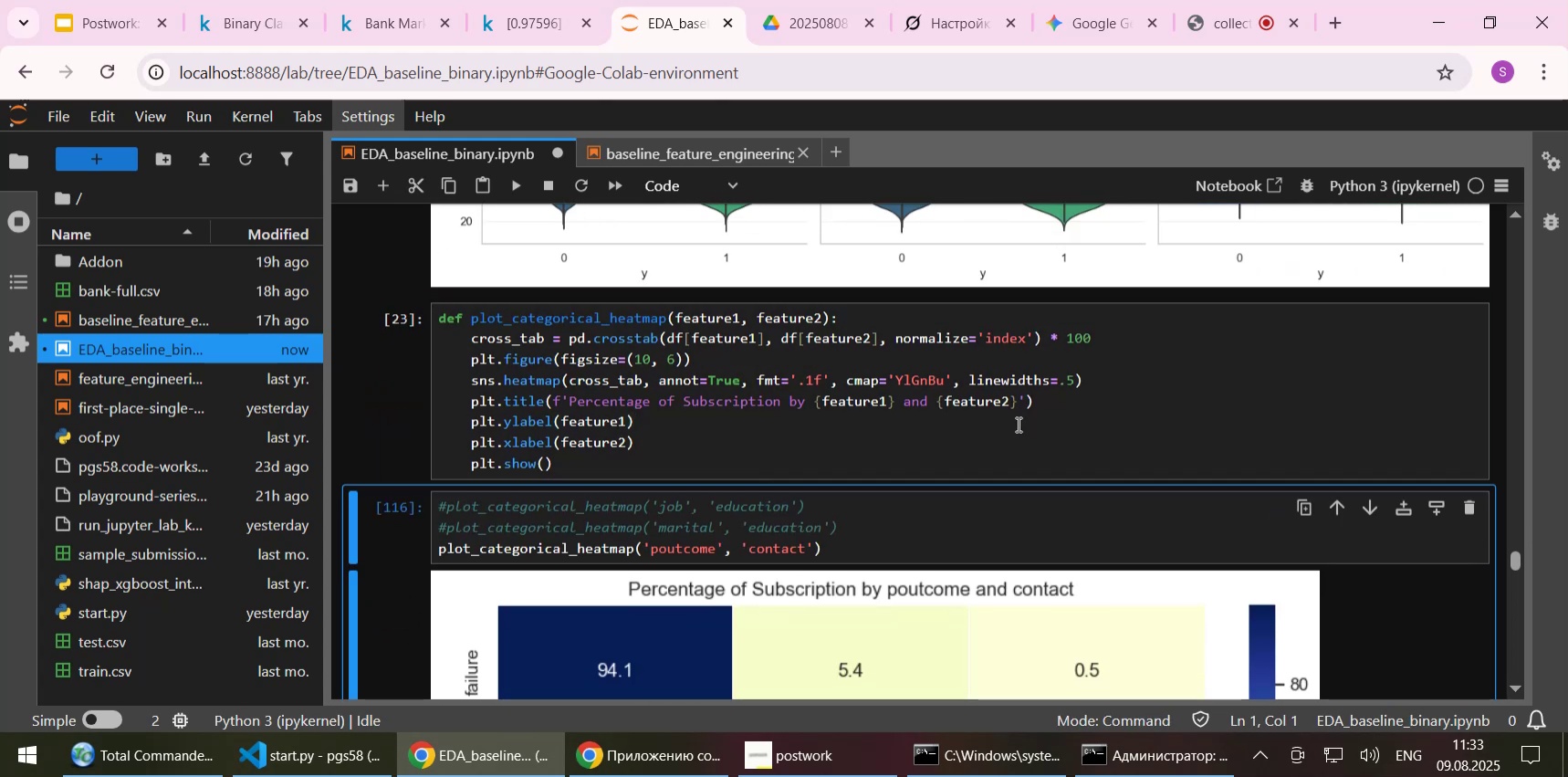 
key(Shift+Enter)
 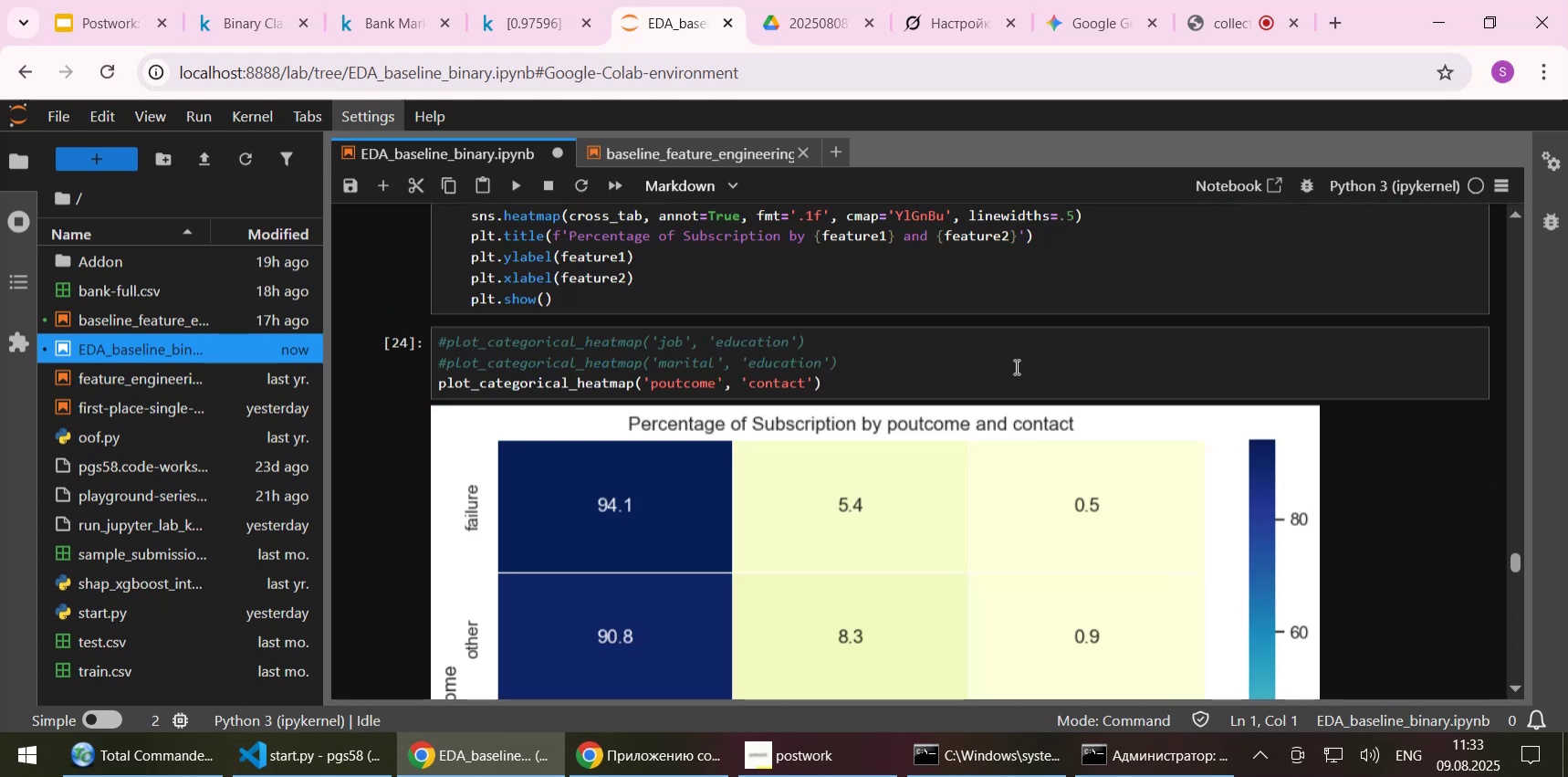 
scroll: coordinate [1015, 366], scroll_direction: down, amount: 5.0
 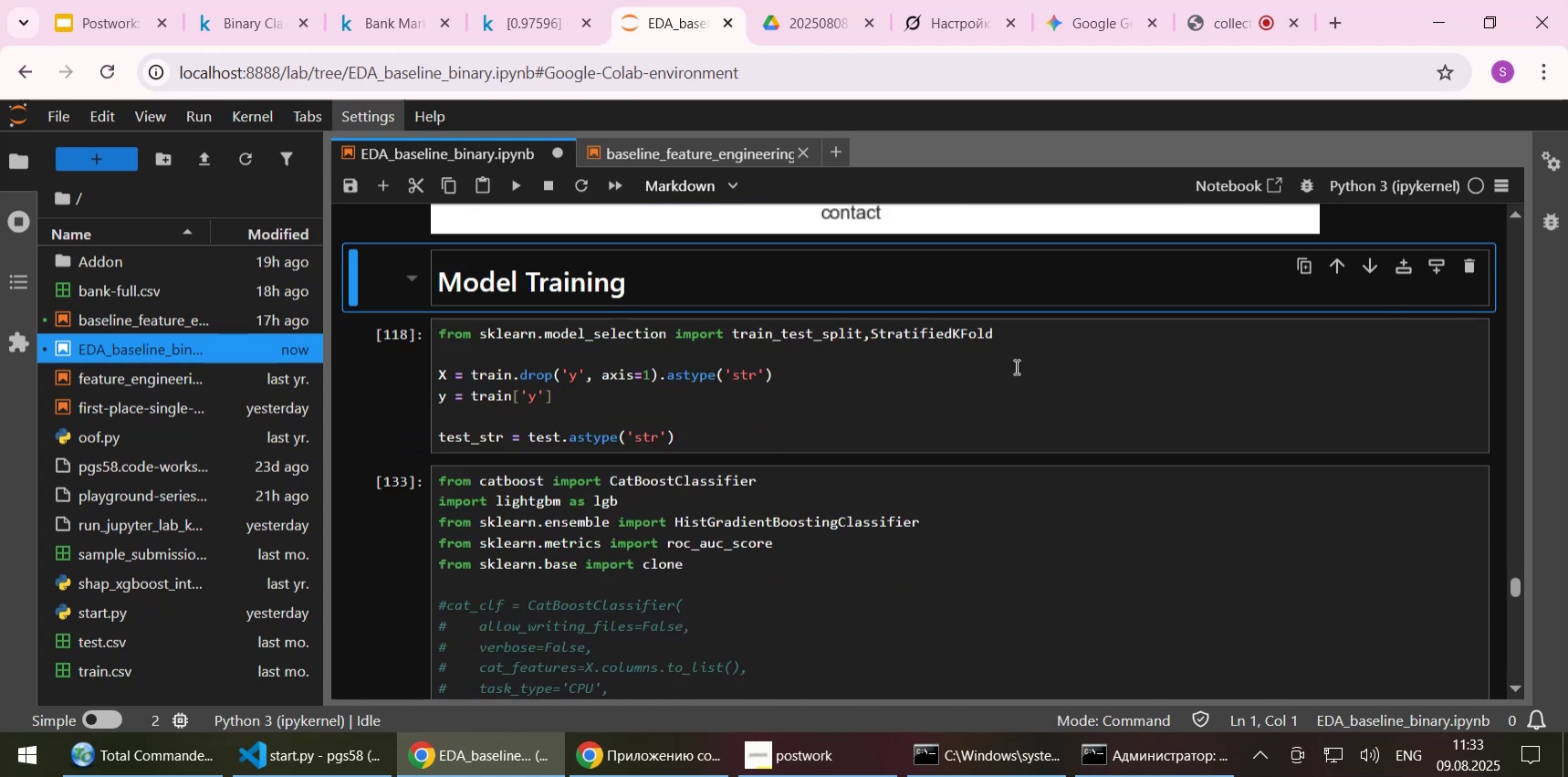 
key(Shift+Enter)
 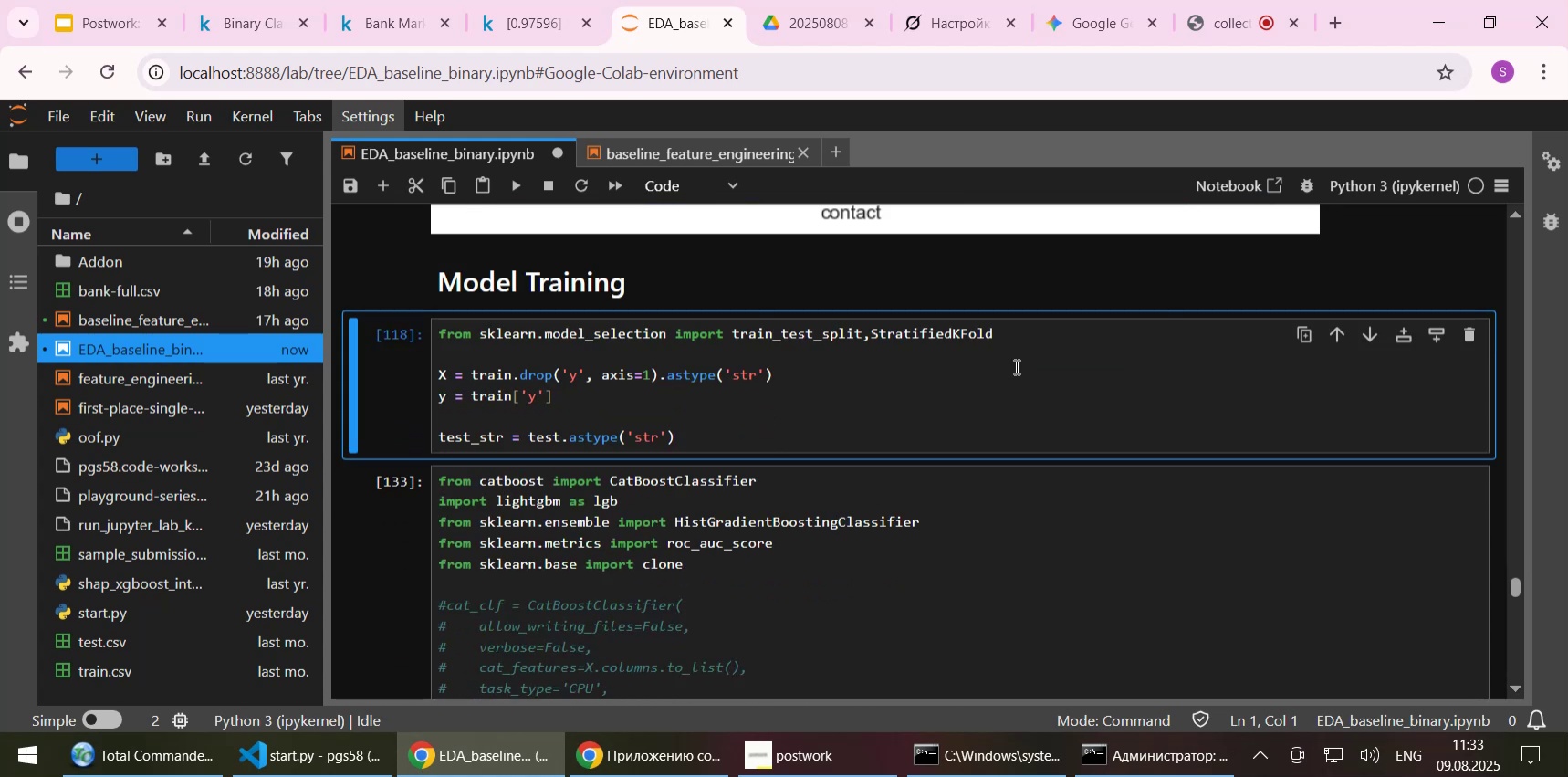 
key(Shift+Enter)
 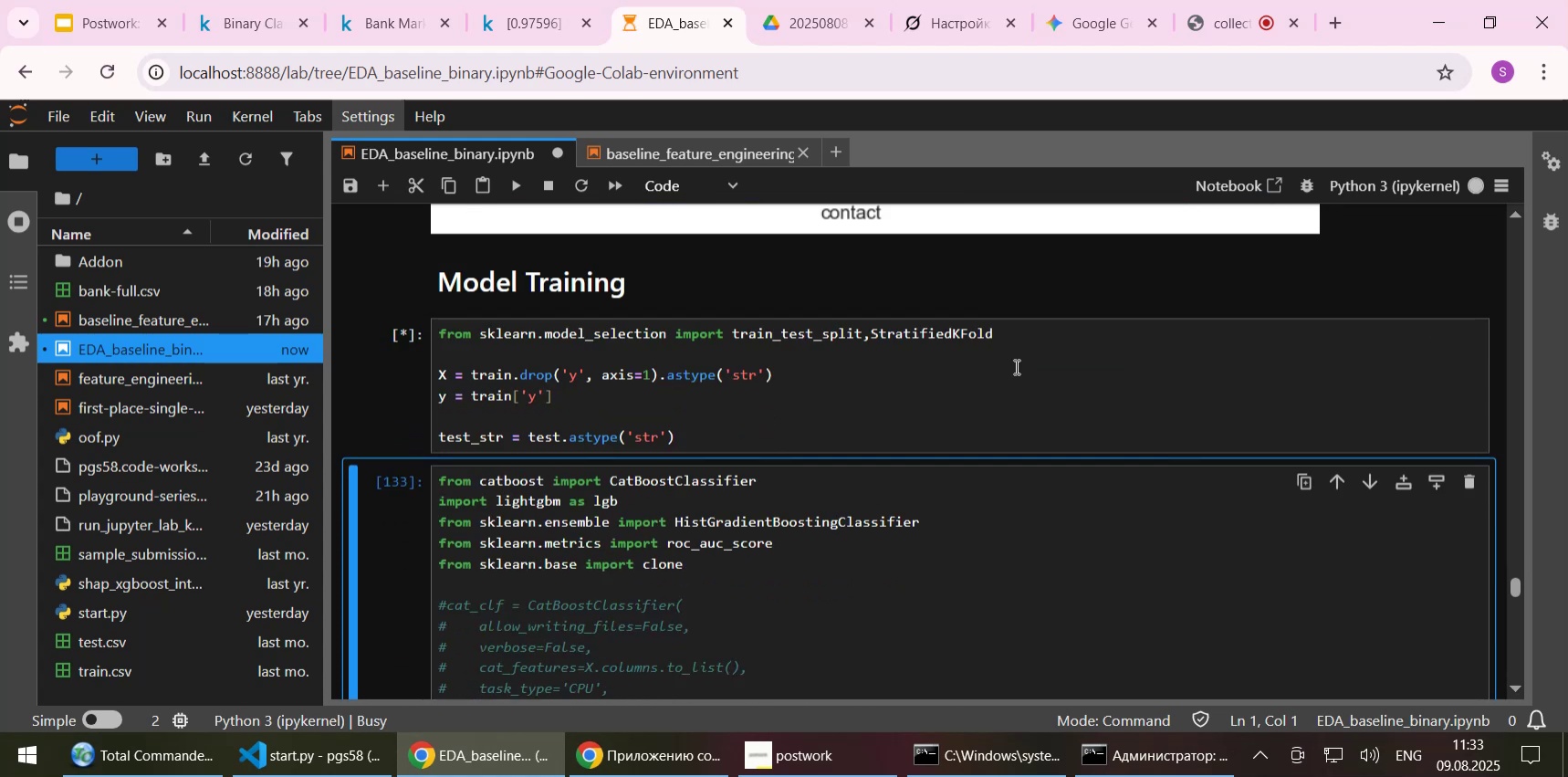 
wait(5.34)
 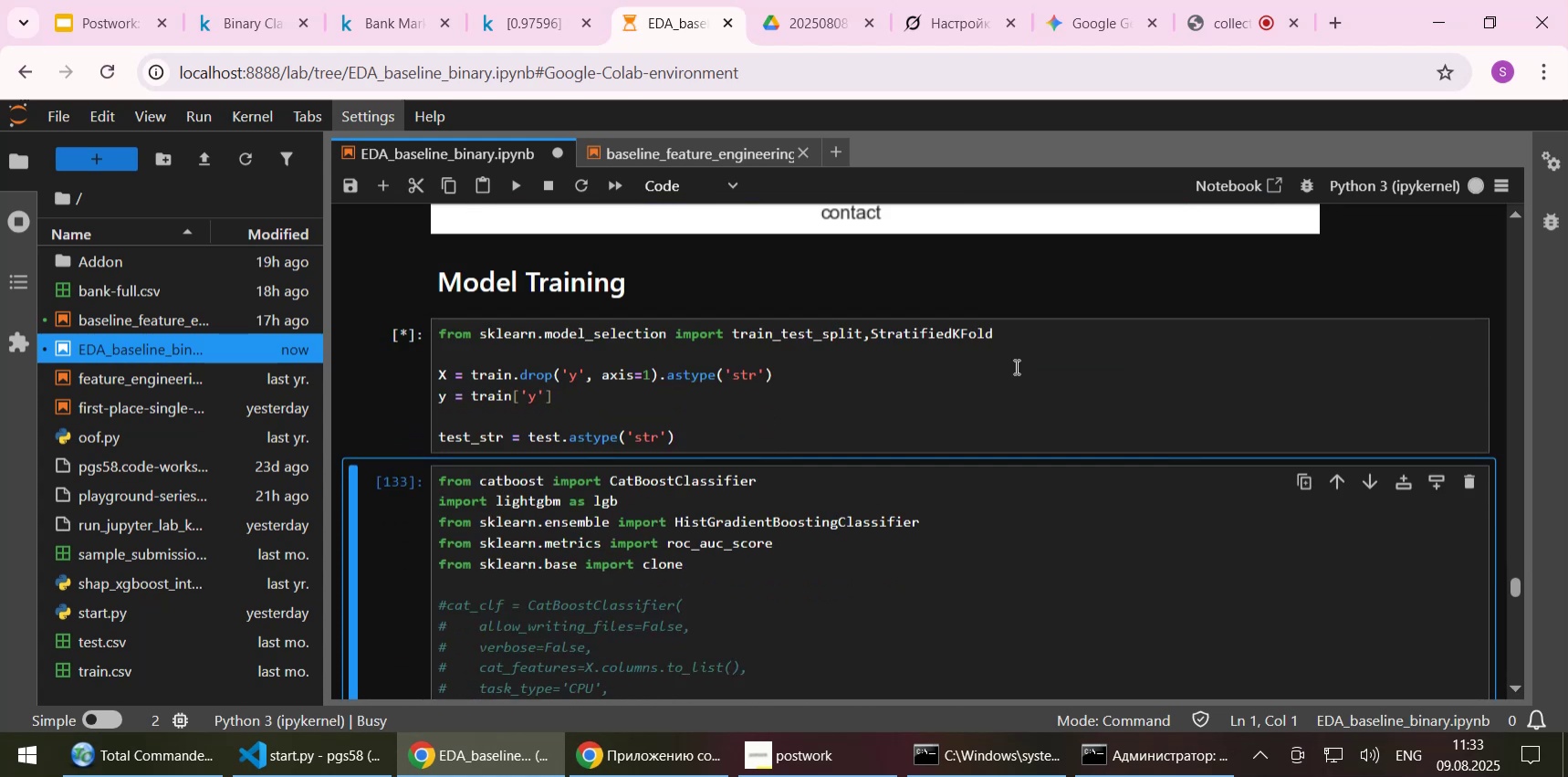 
scroll: coordinate [1023, 374], scroll_direction: down, amount: 1.0
 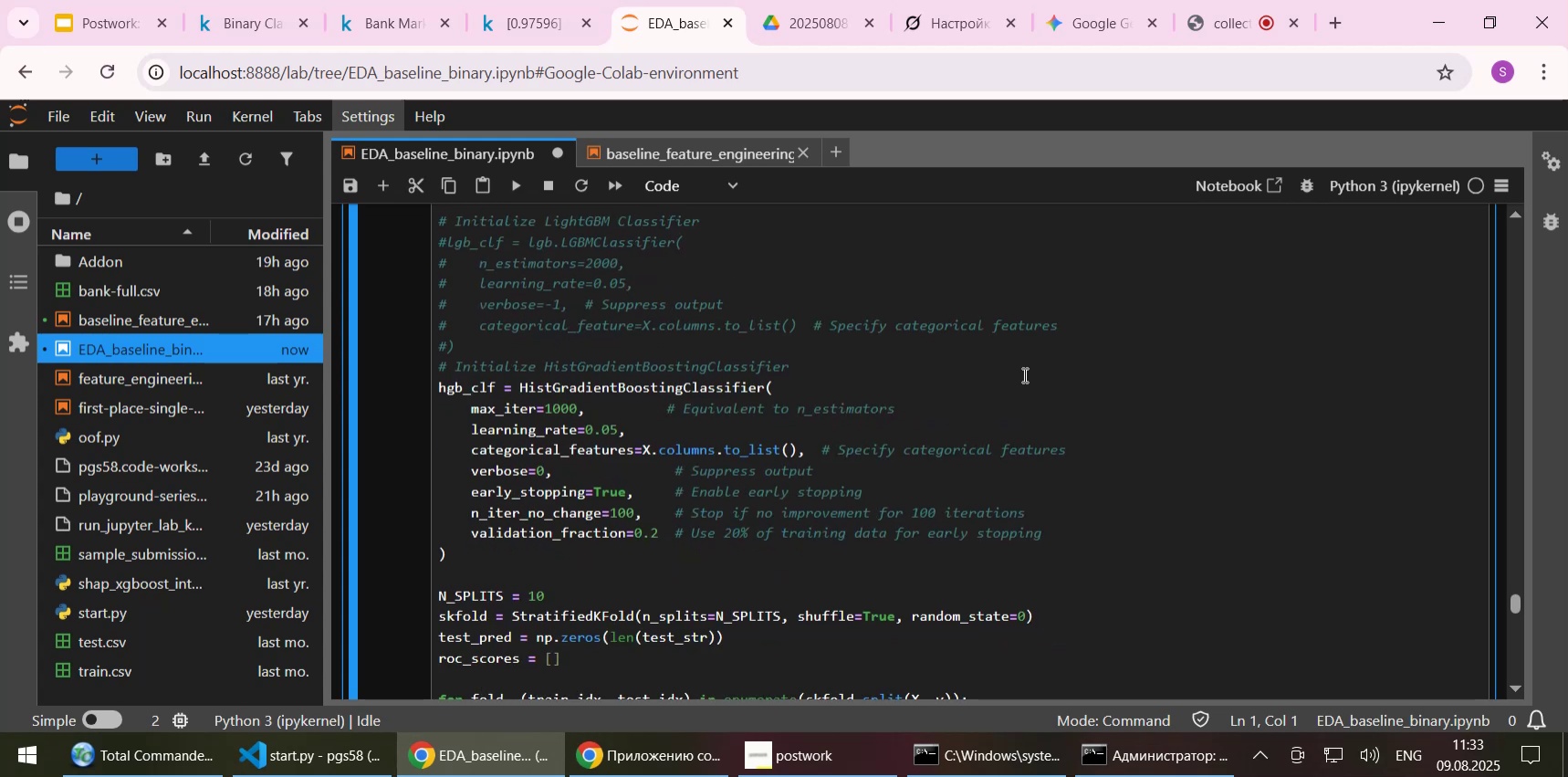 
key(Shift+ShiftLeft)
 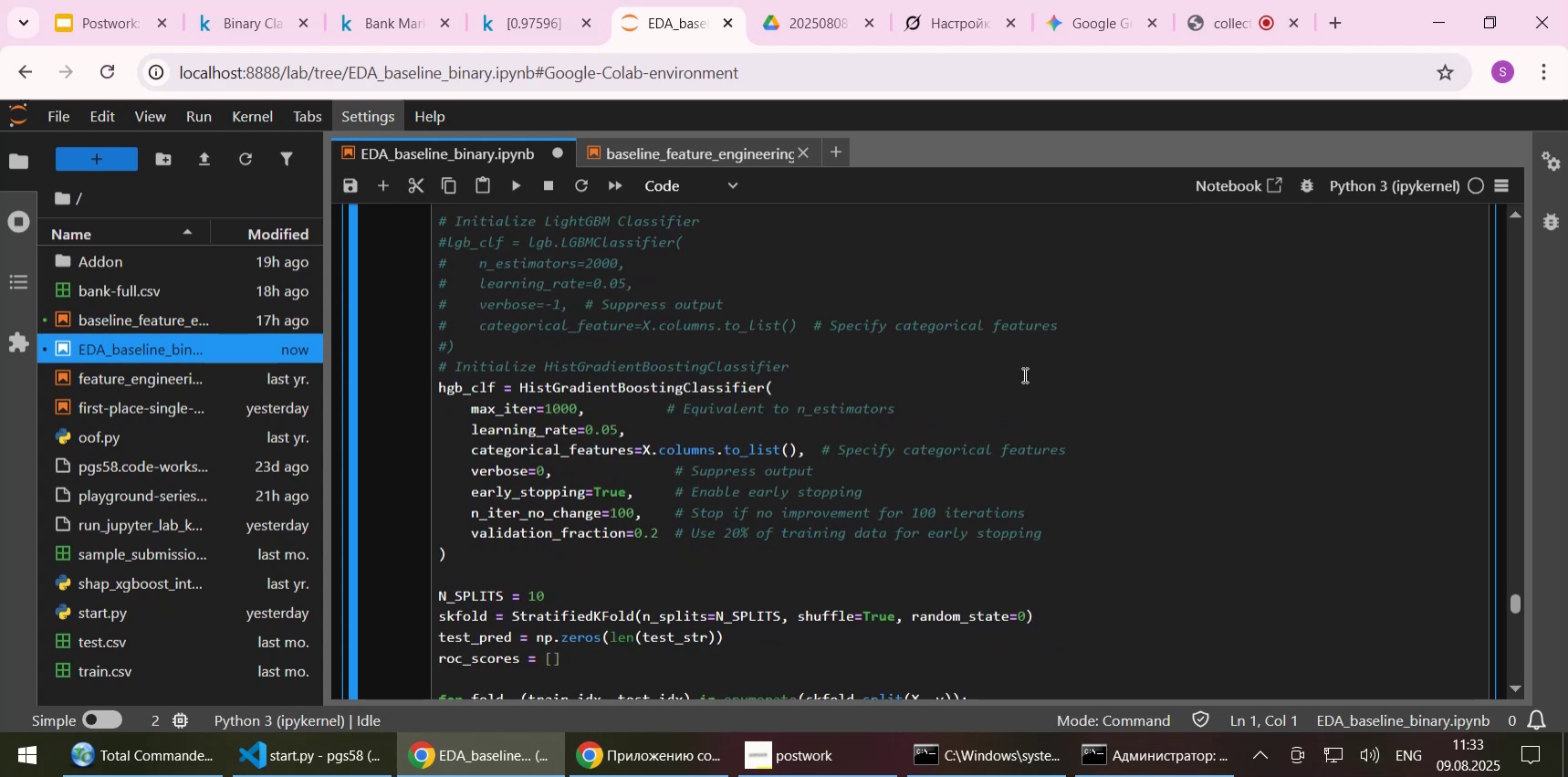 
key(Shift+Enter)
 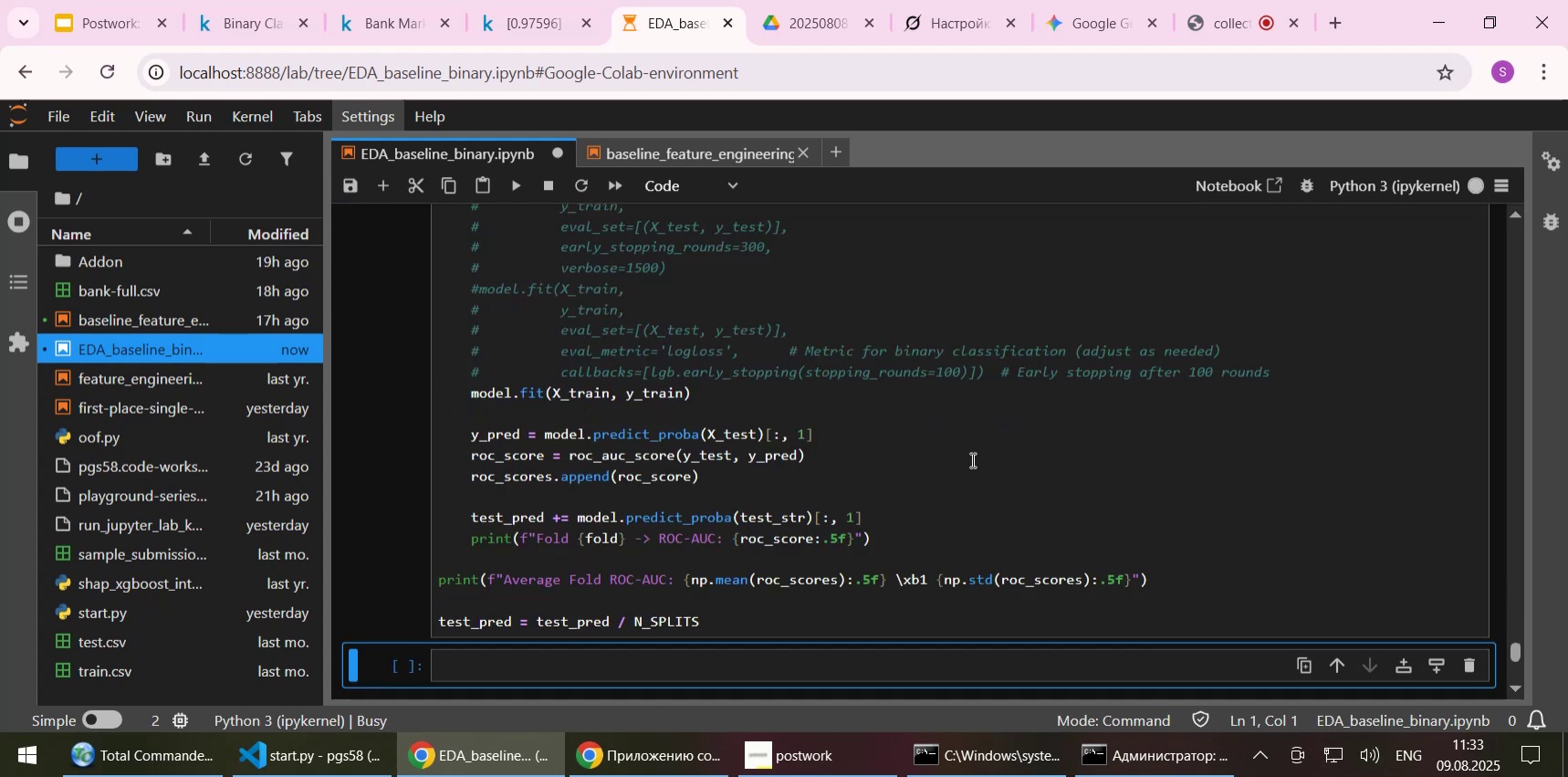 
scroll: coordinate [971, 459], scroll_direction: up, amount: 1.0
 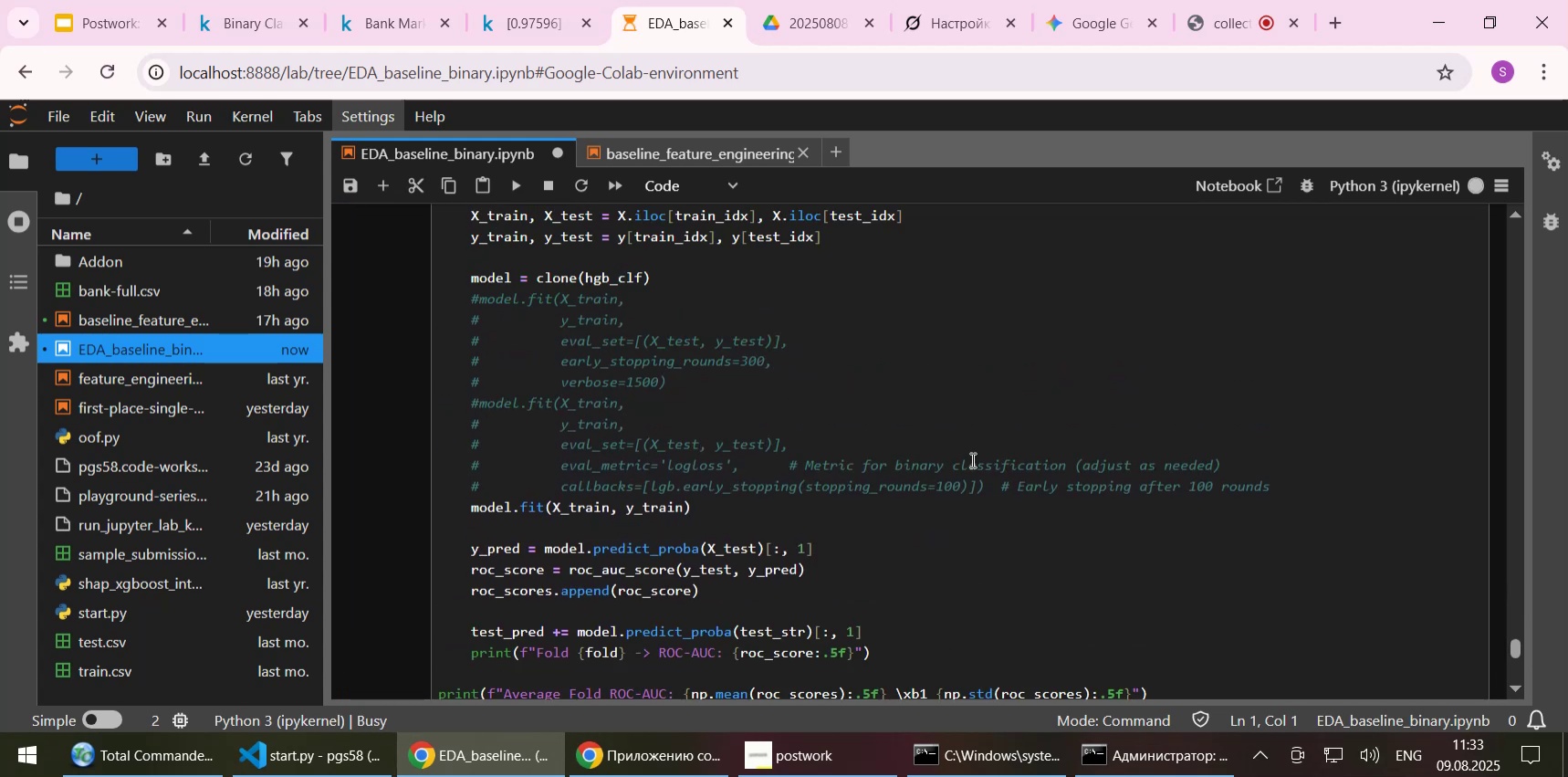 
scroll: coordinate [971, 459], scroll_direction: down, amount: 11.0
 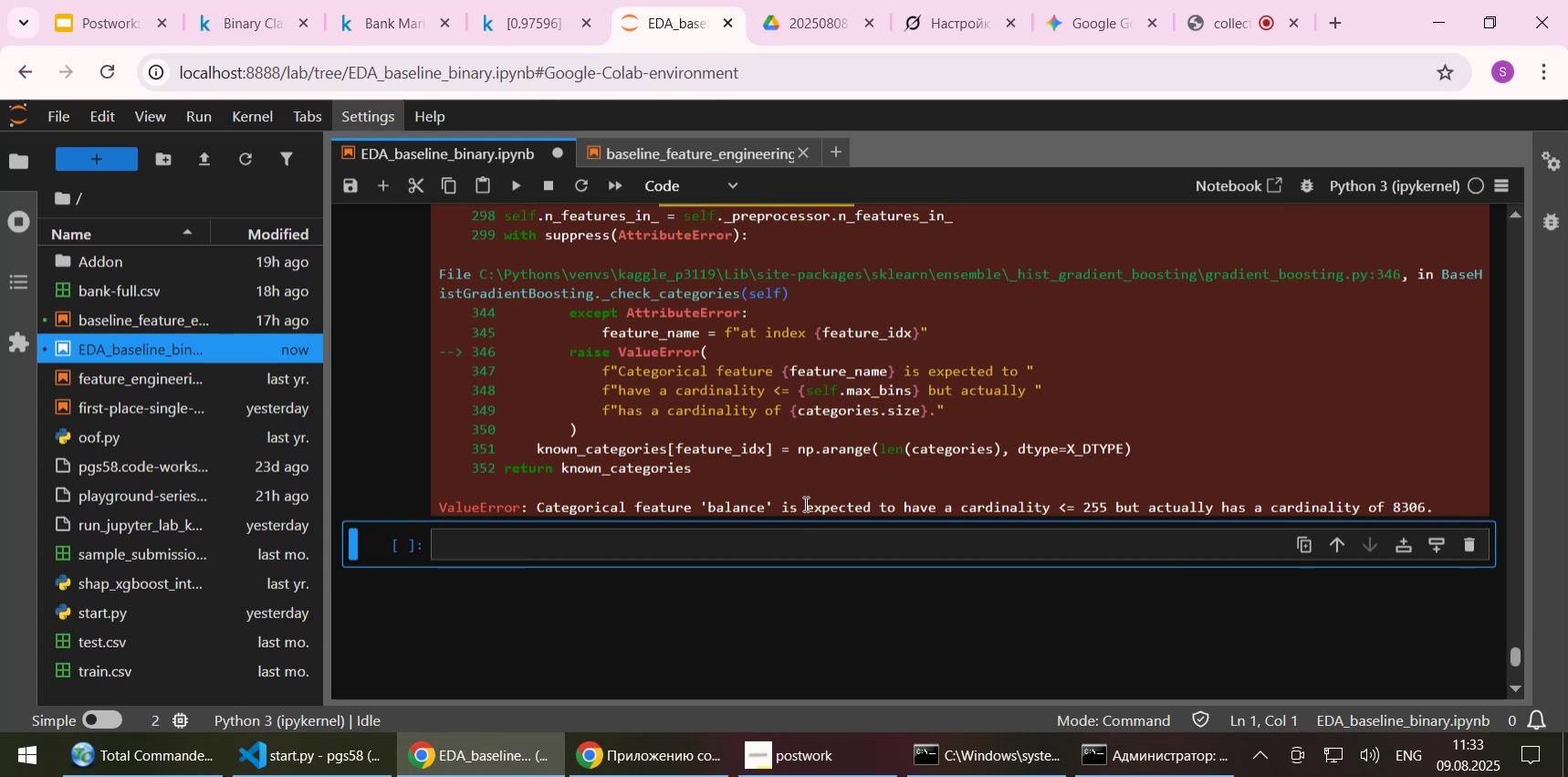 
wait(6.7)
 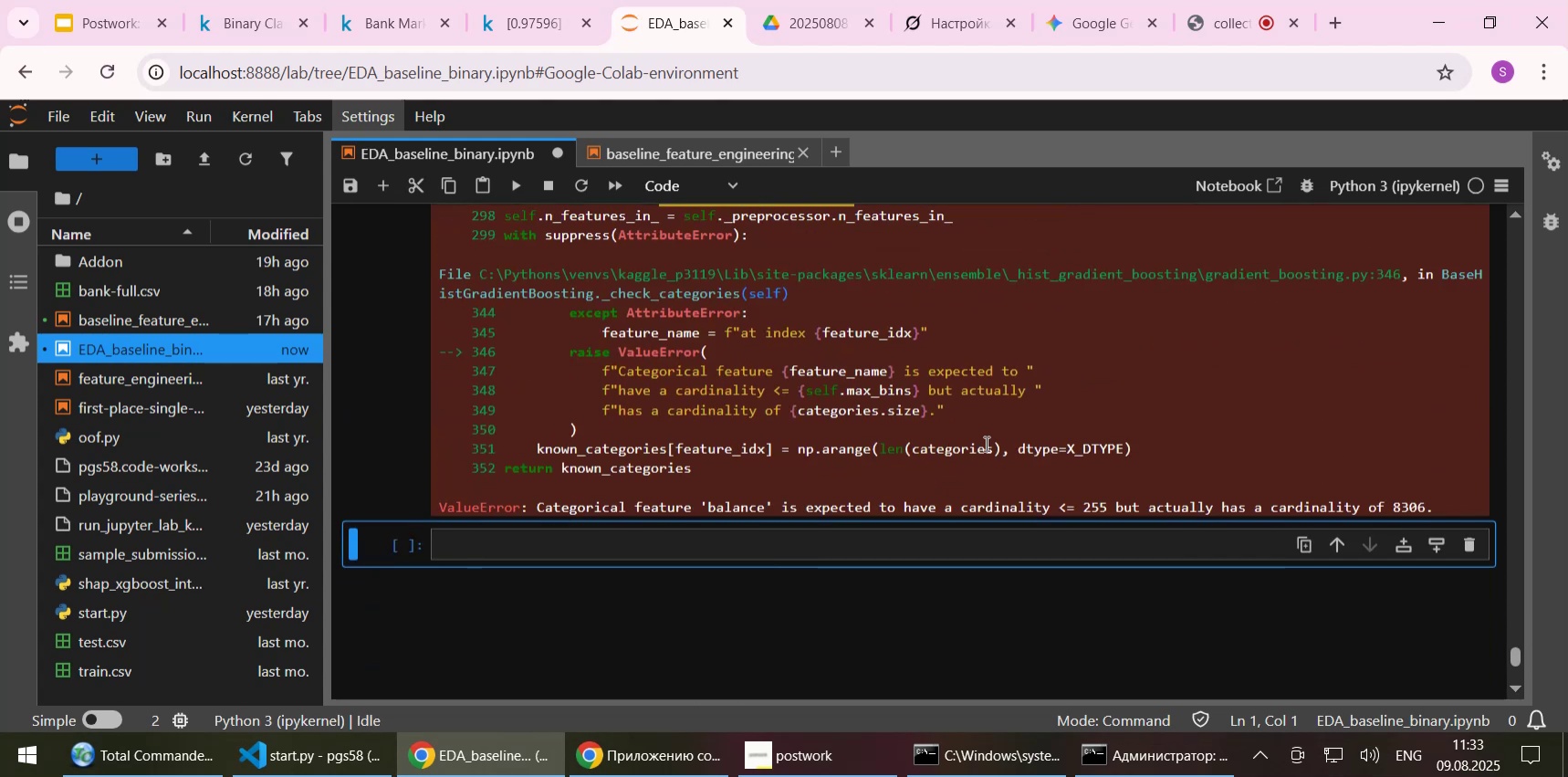 
left_click_drag(start_coordinate=[438, 508], to_coordinate=[1433, 501])
 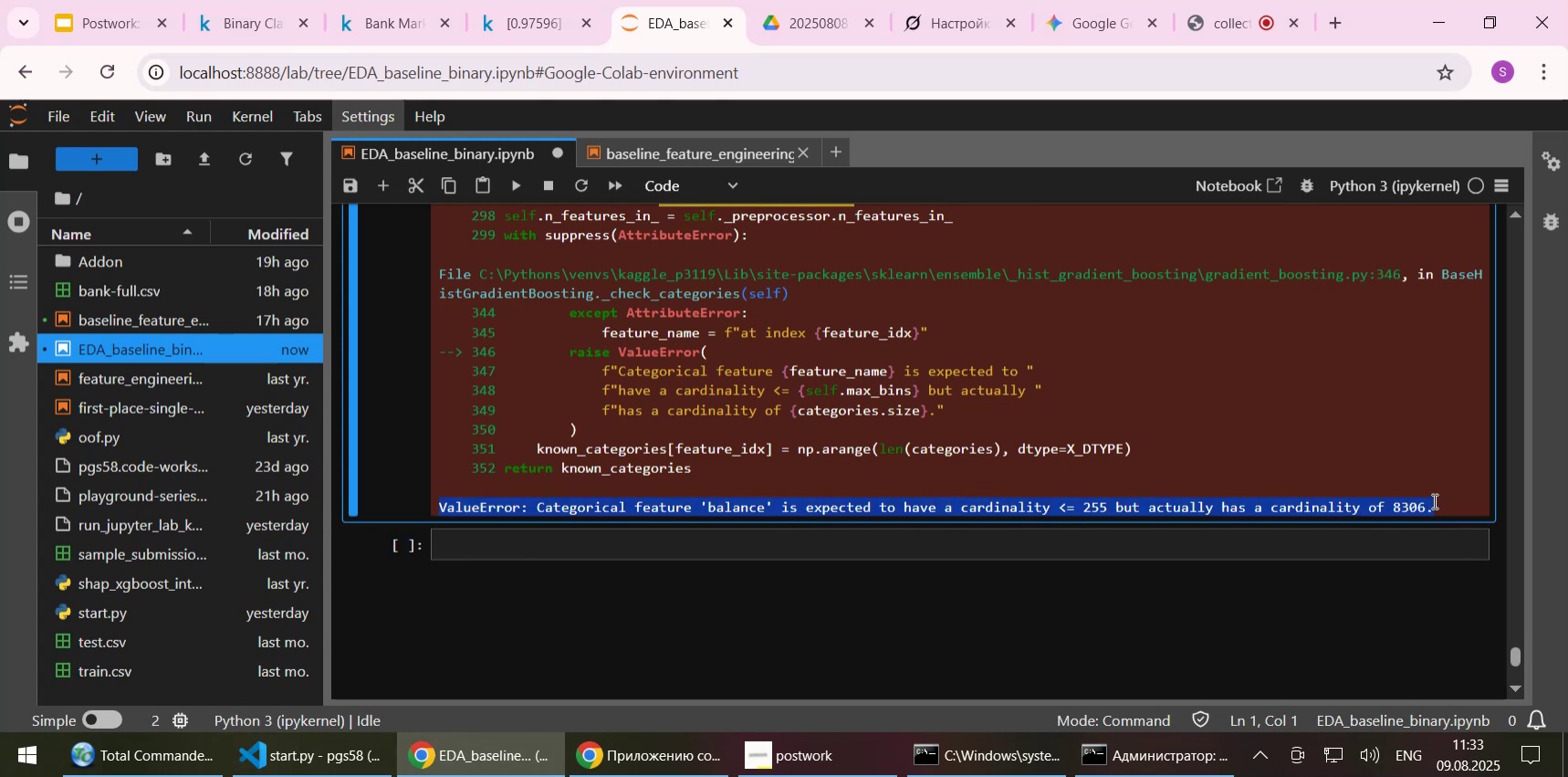 
key(Control+C)
 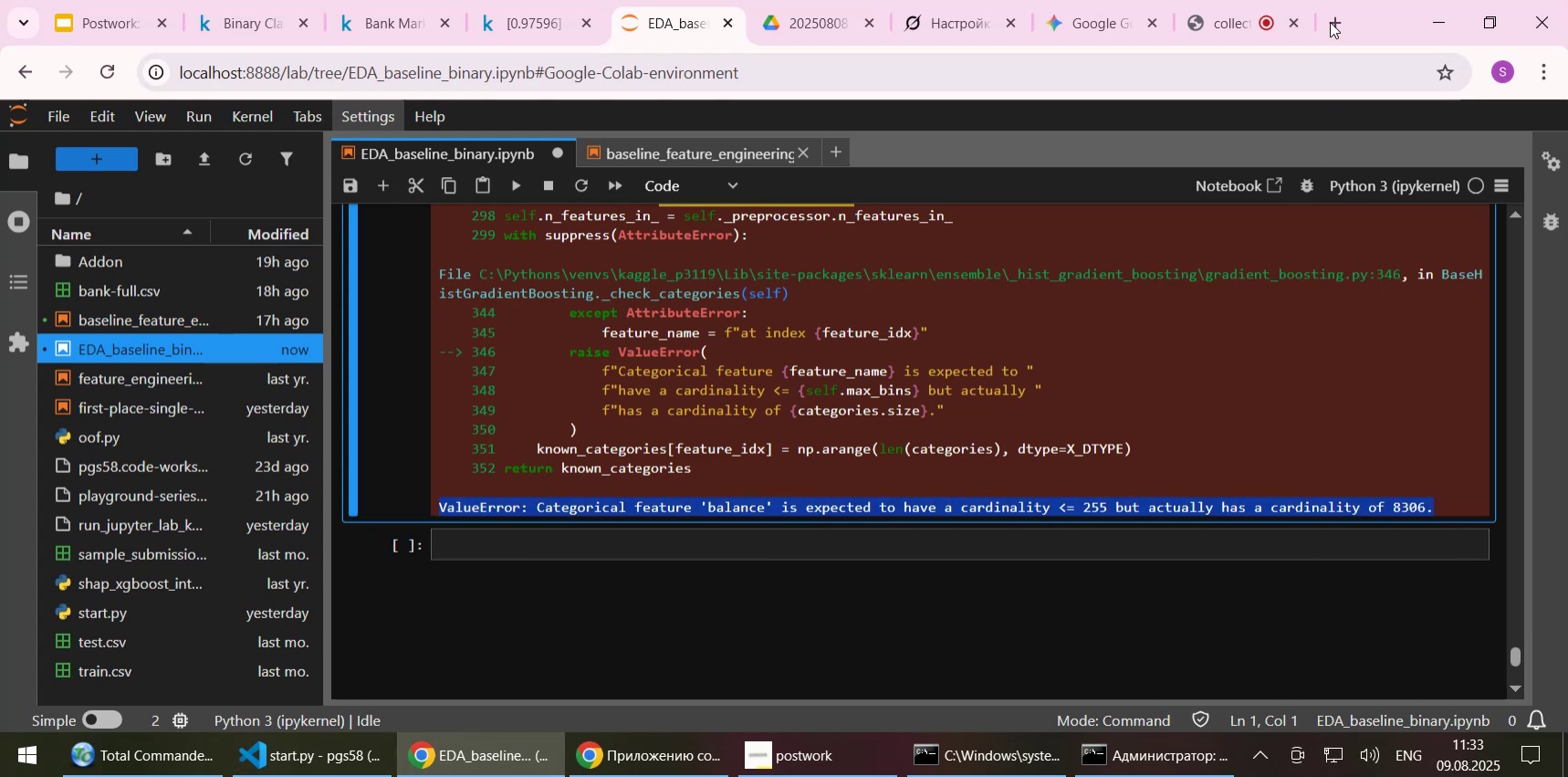 
left_click([1331, 22])
 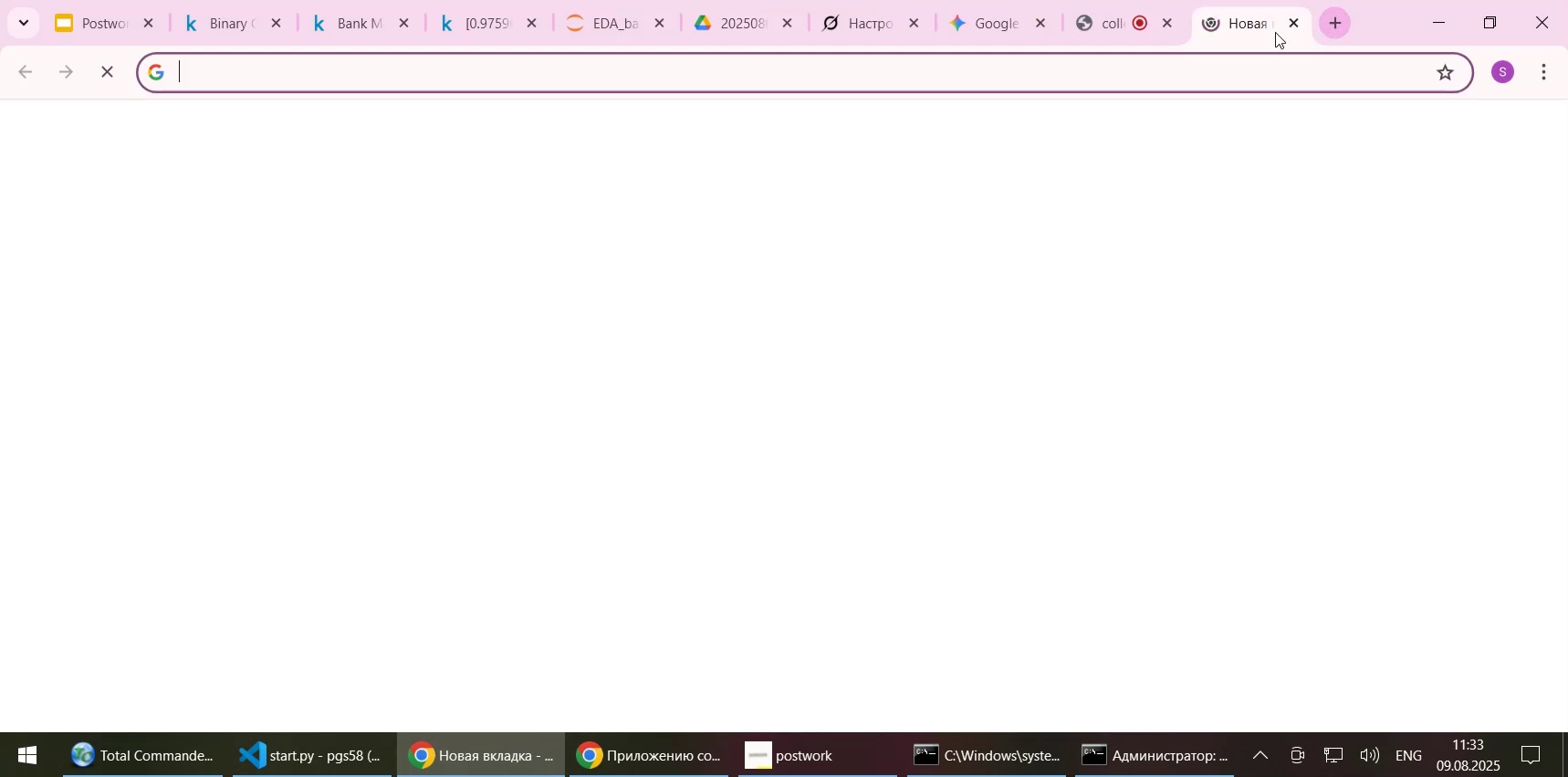 
left_click_drag(start_coordinate=[1248, 28], to_coordinate=[1126, 28])
 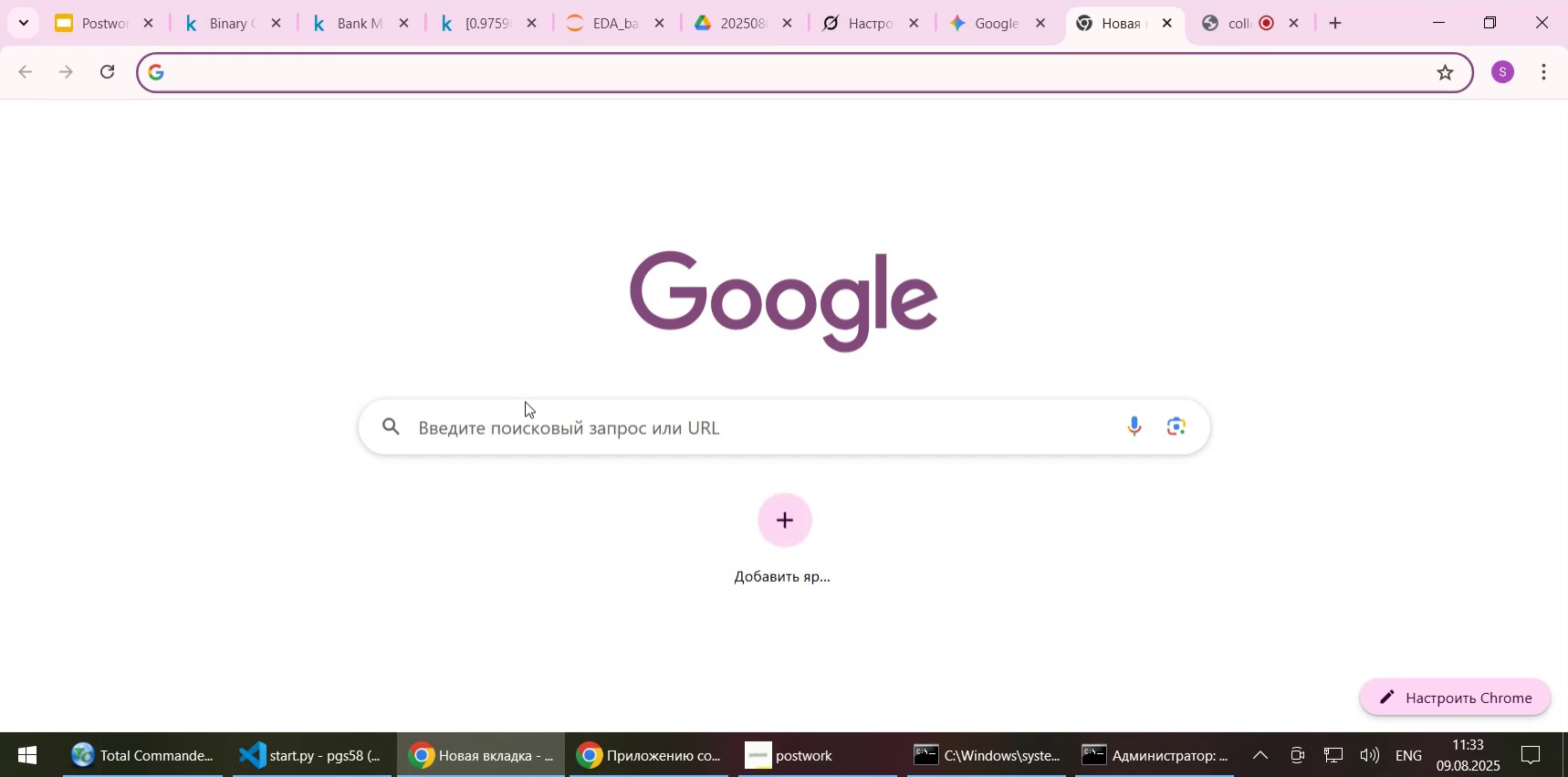 
left_click([518, 417])
 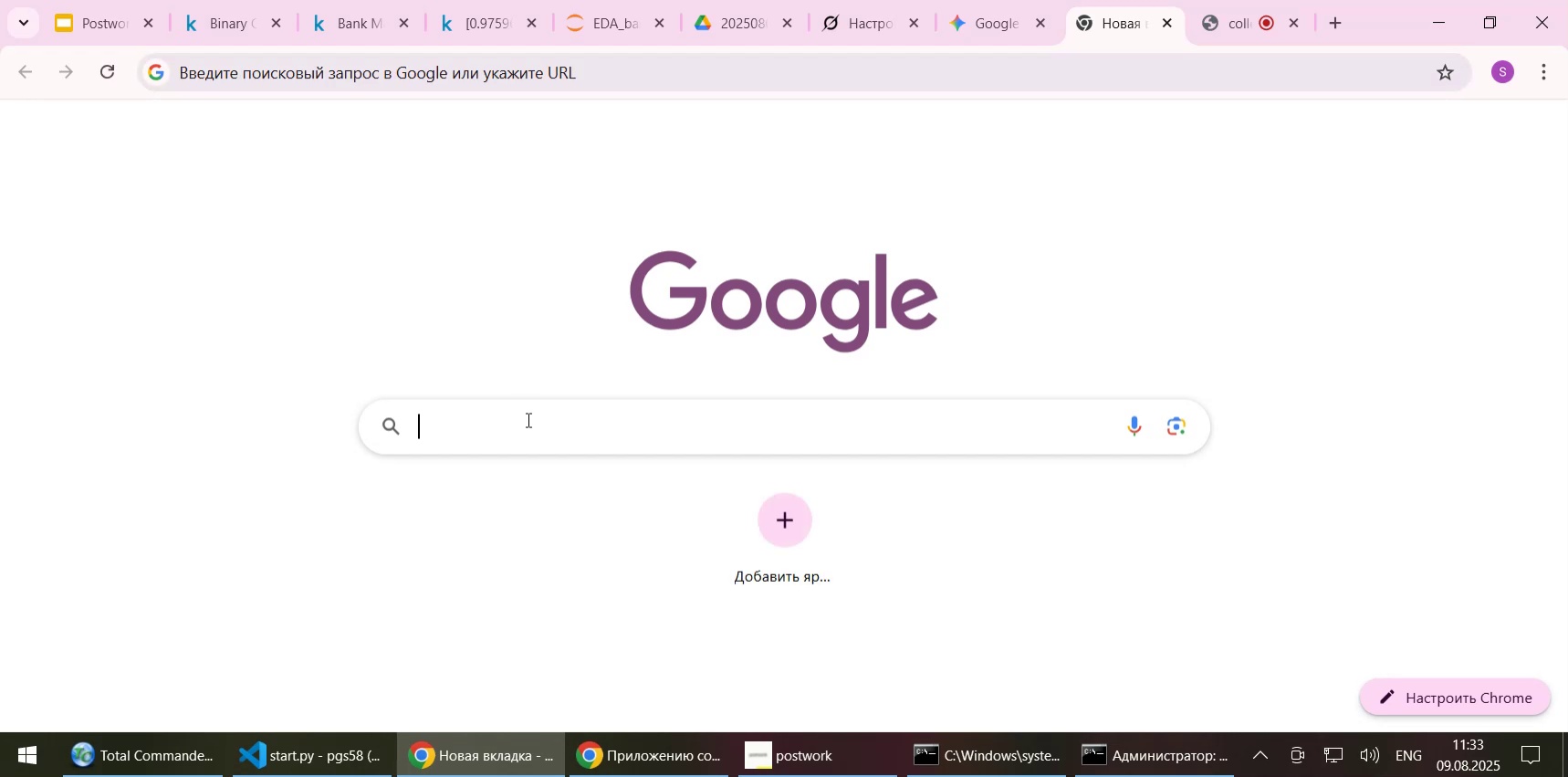 
key(Control+V)
 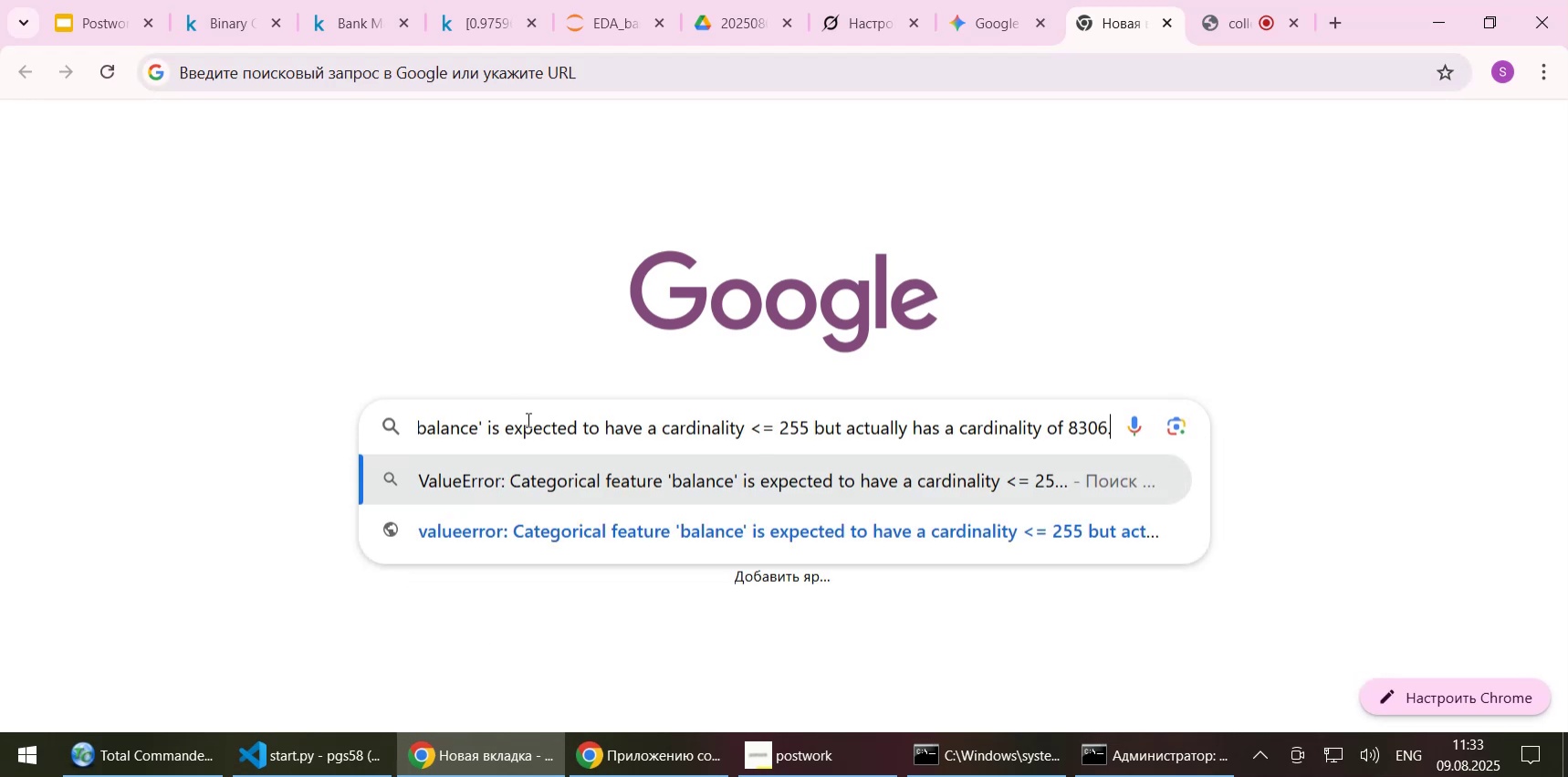 
key(NumpadEnter)
 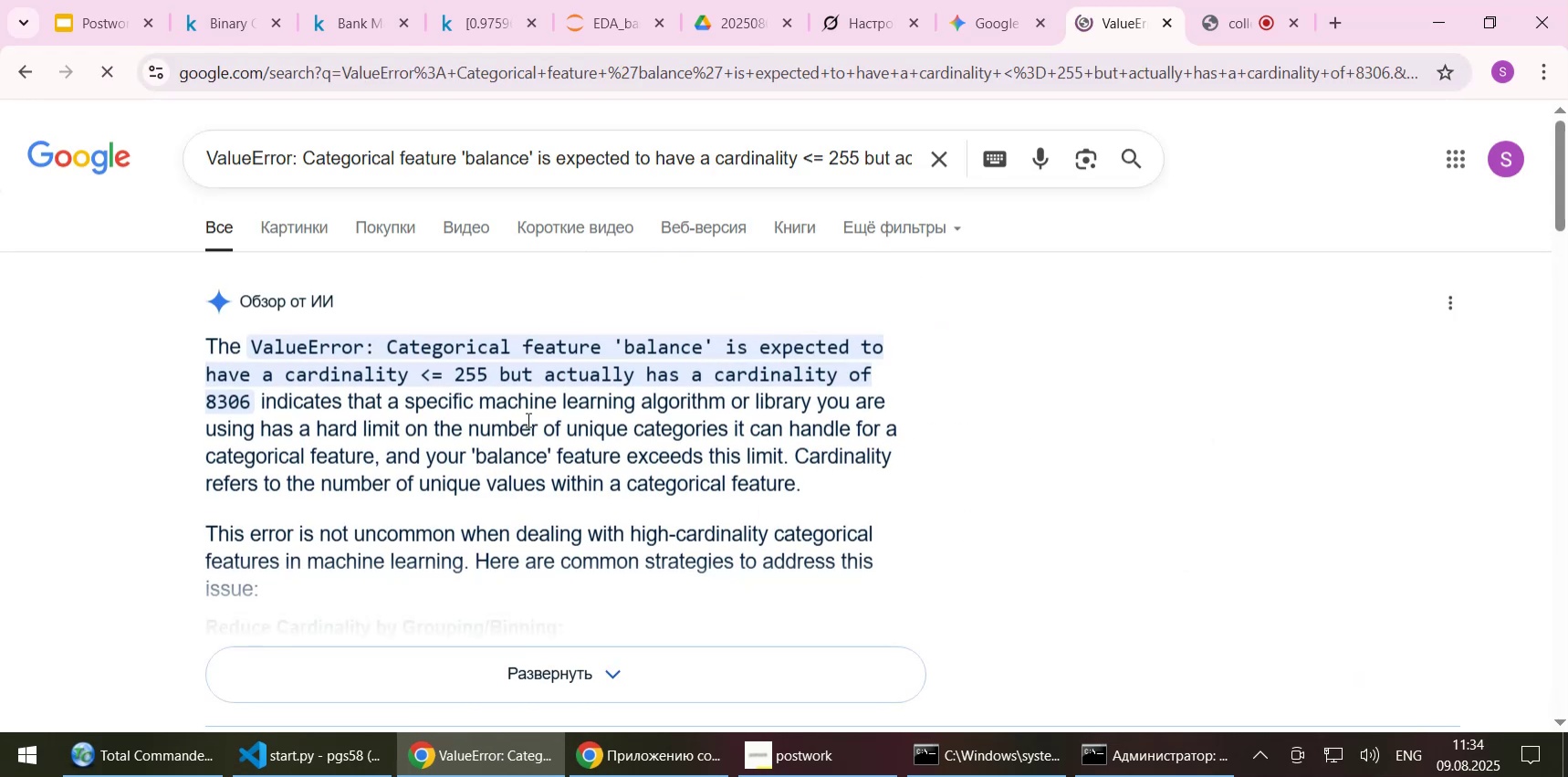 
wait(6.31)
 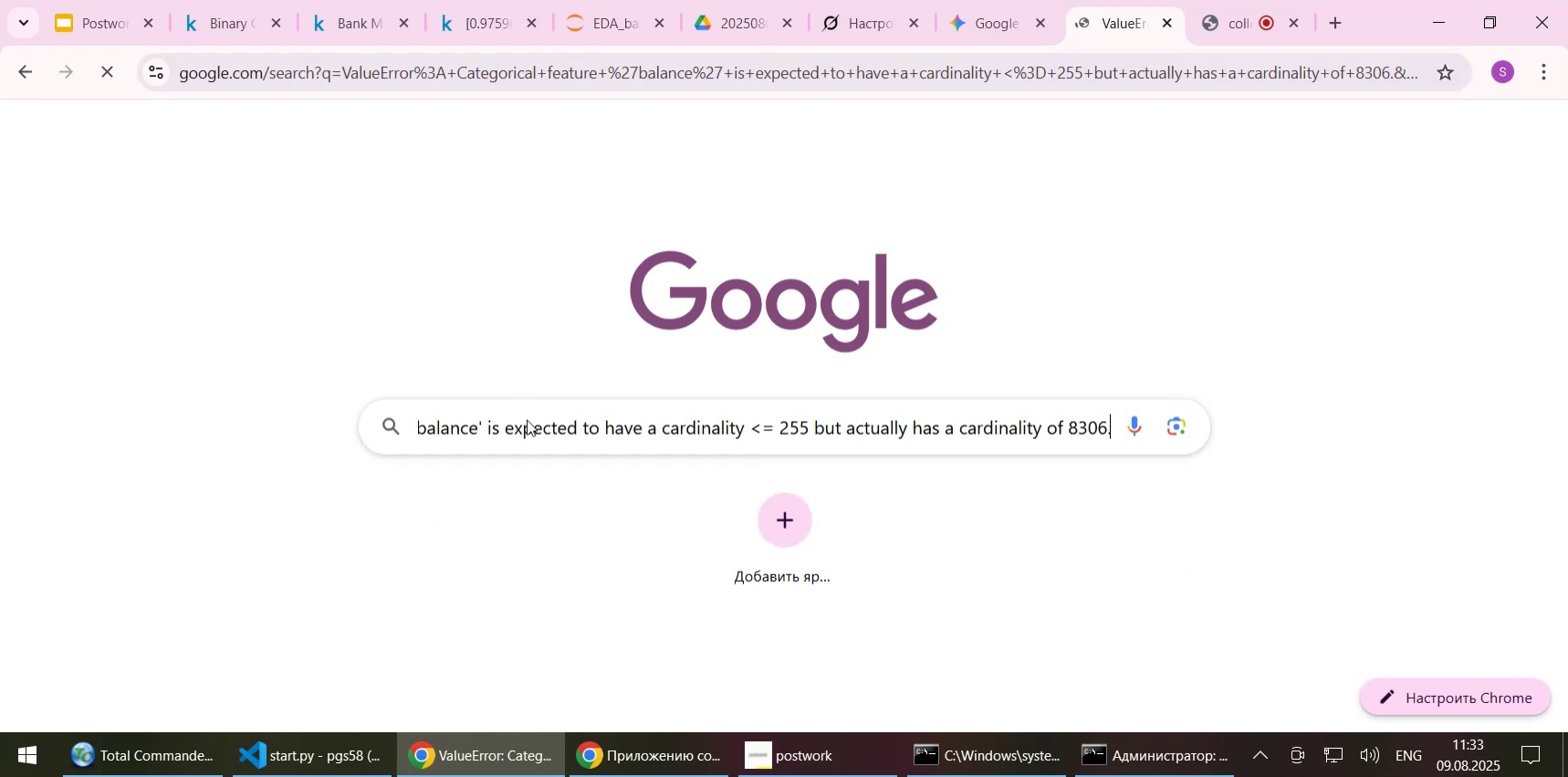 
left_click([491, 679])
 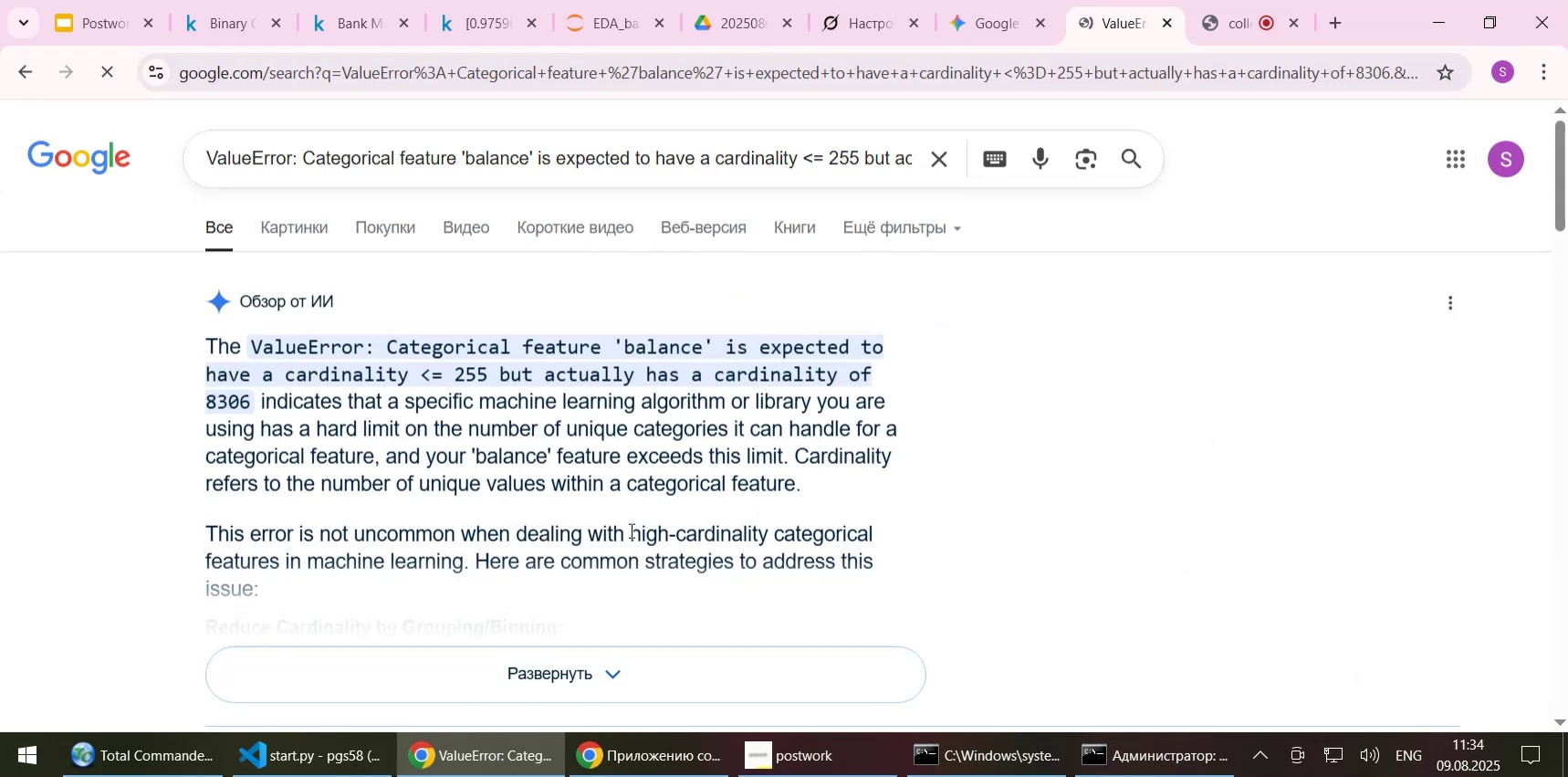 
scroll: coordinate [630, 530], scroll_direction: down, amount: 1.0
 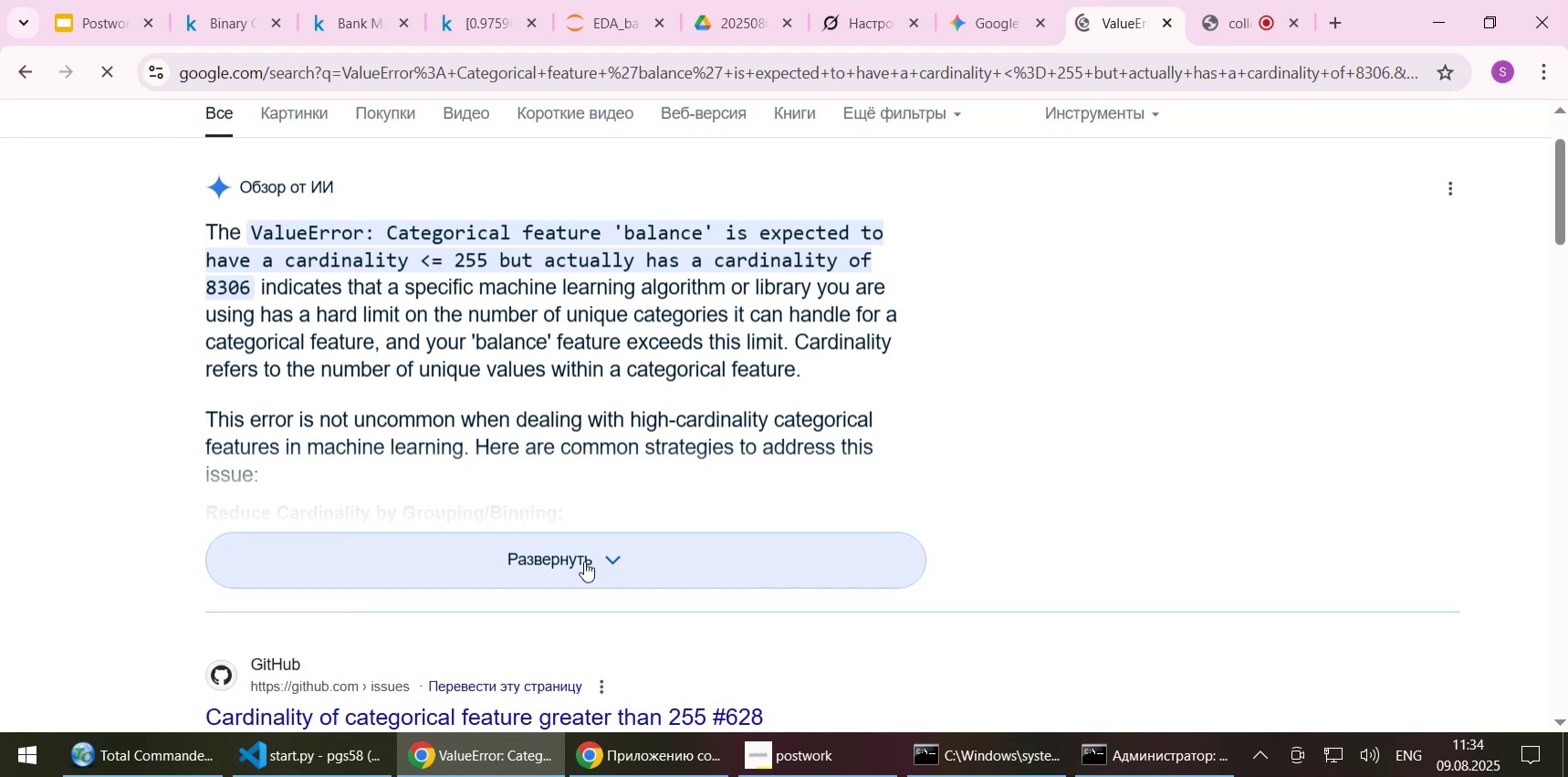 
left_click([584, 561])
 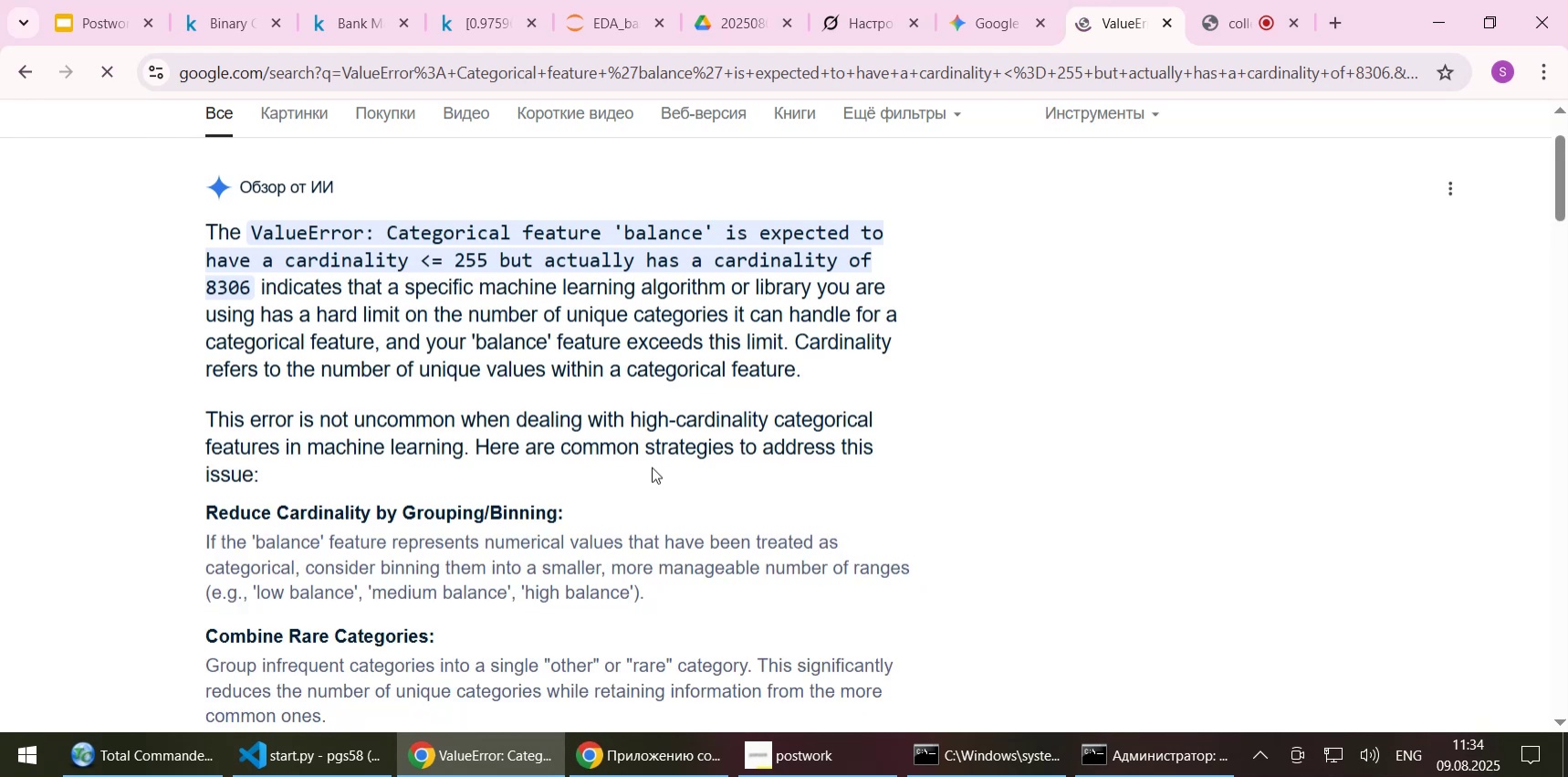 
scroll: coordinate [678, 588], scroll_direction: down, amount: 9.0
 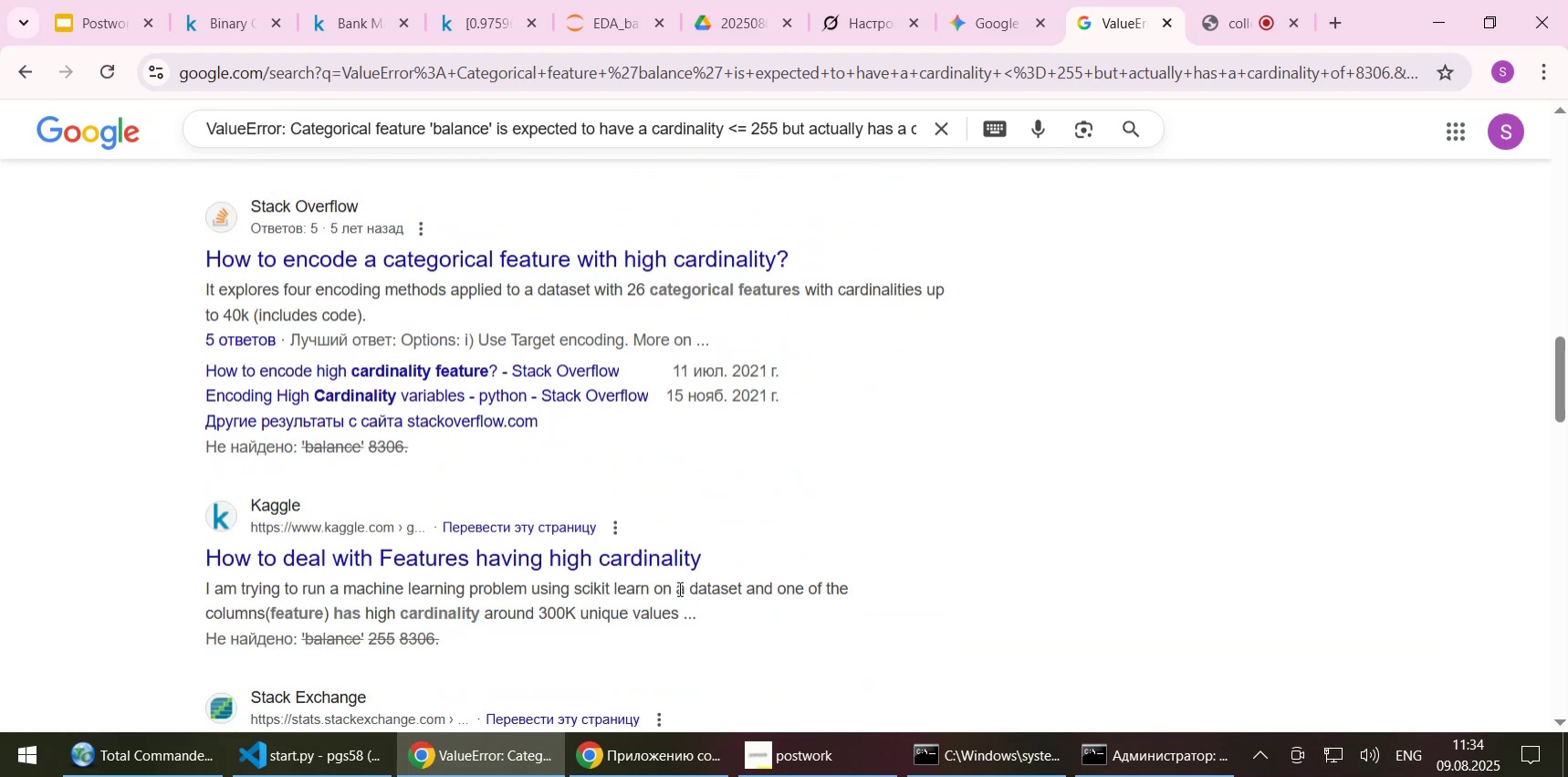 
scroll: coordinate [678, 588], scroll_direction: down, amount: 2.0
 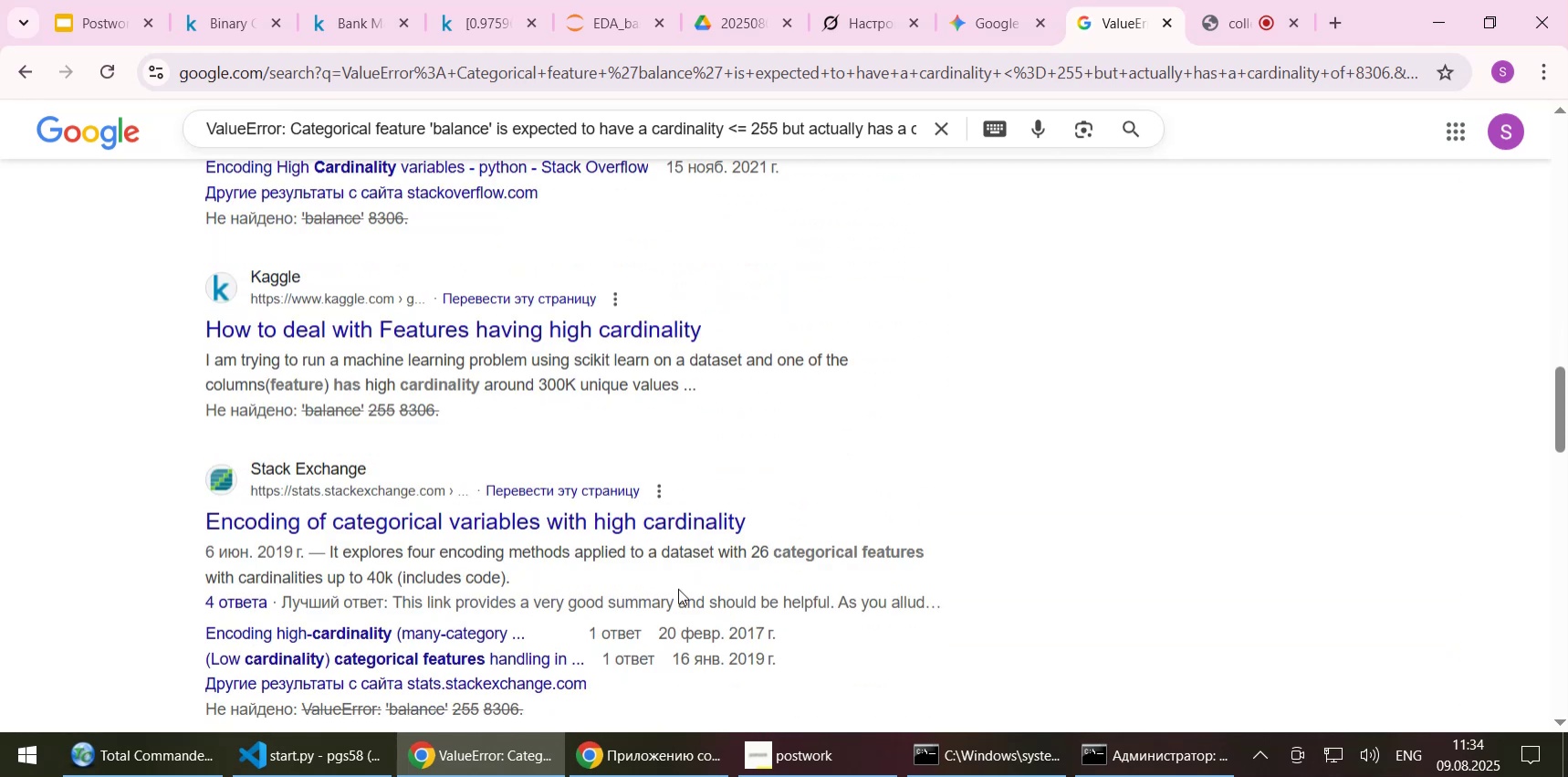 
scroll: coordinate [1228, 82], scroll_direction: up, amount: 5.0
 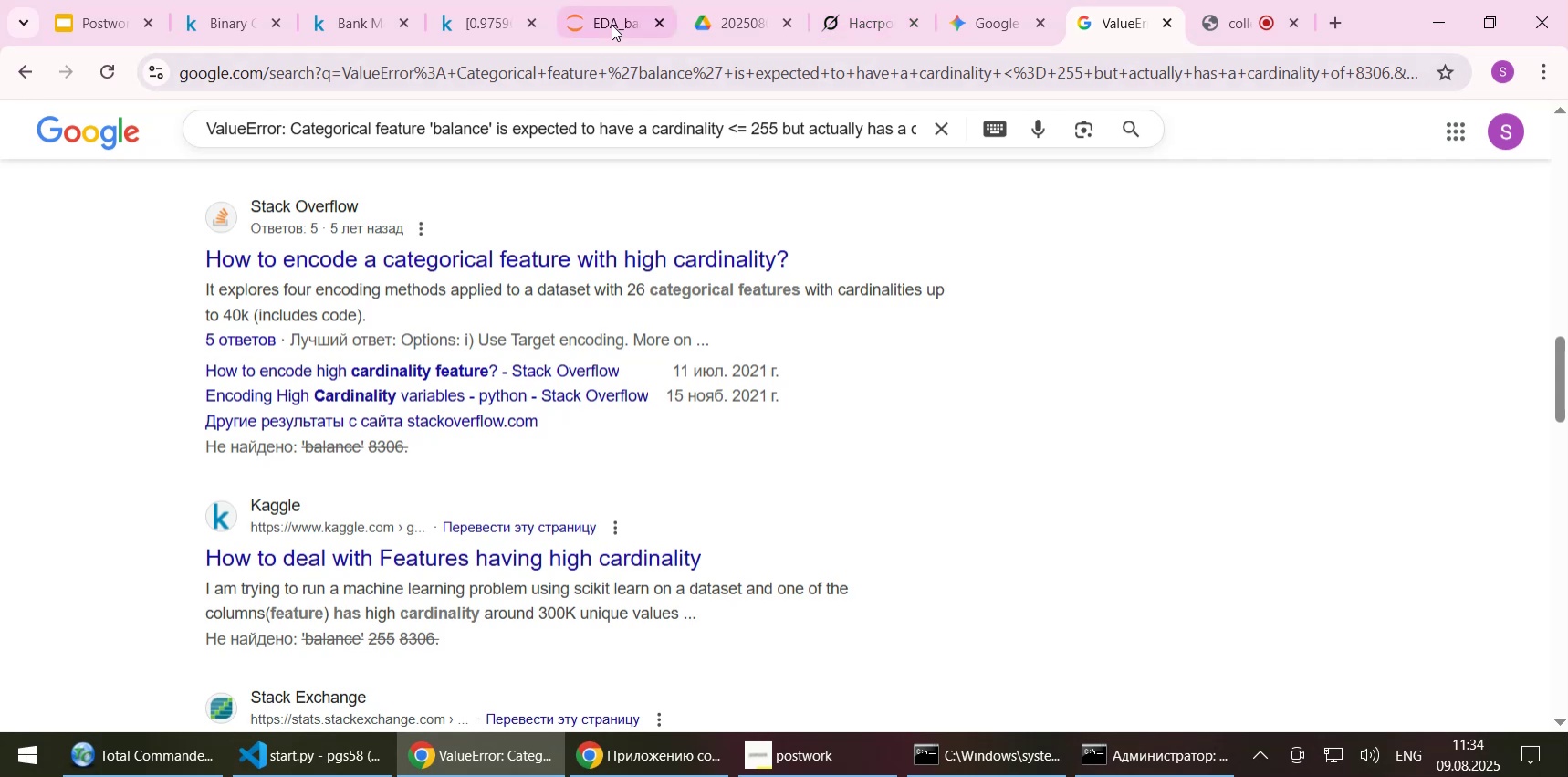 
left_click([611, 24])
 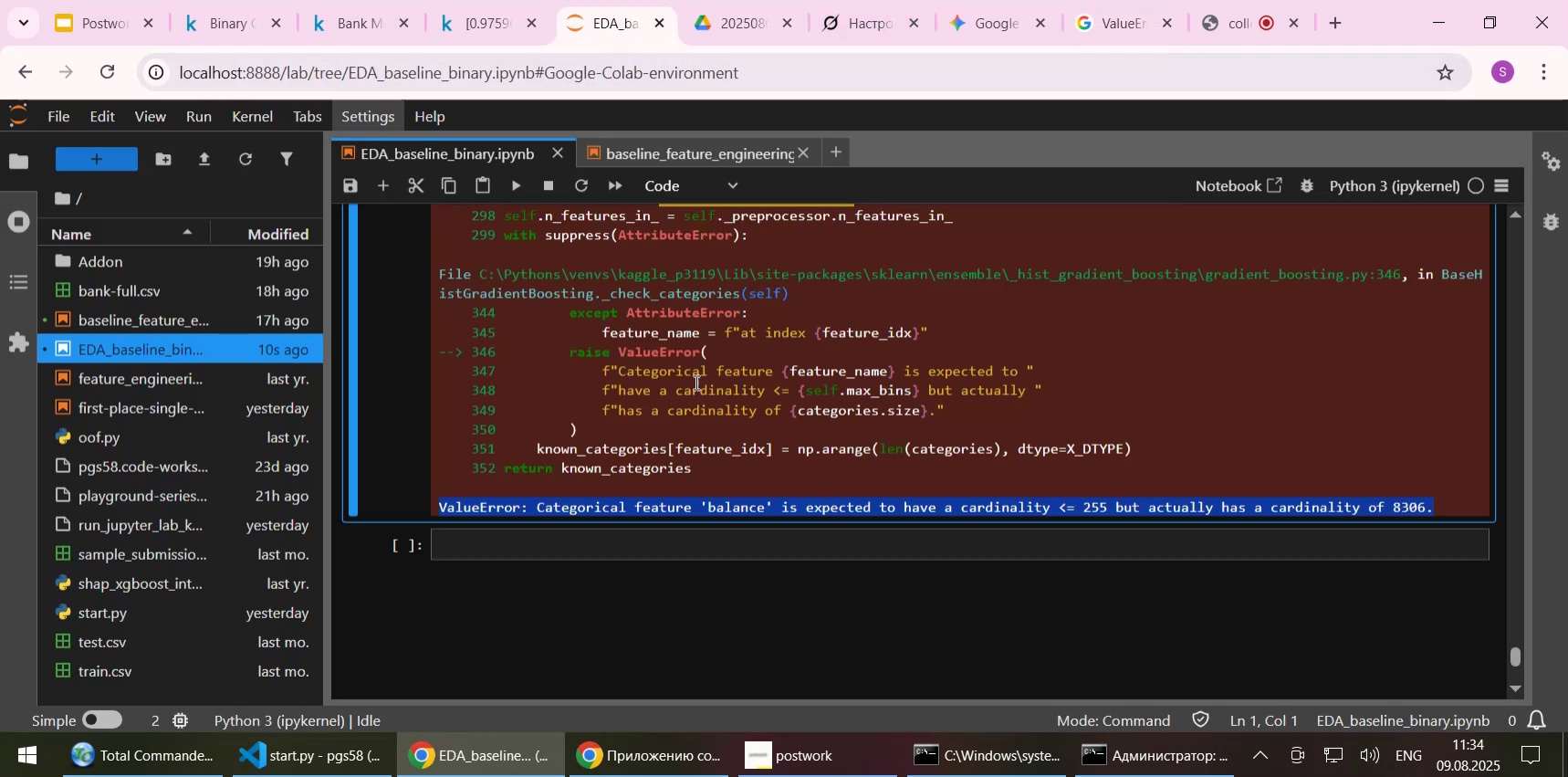 
scroll: coordinate [705, 386], scroll_direction: up, amount: 11.0
 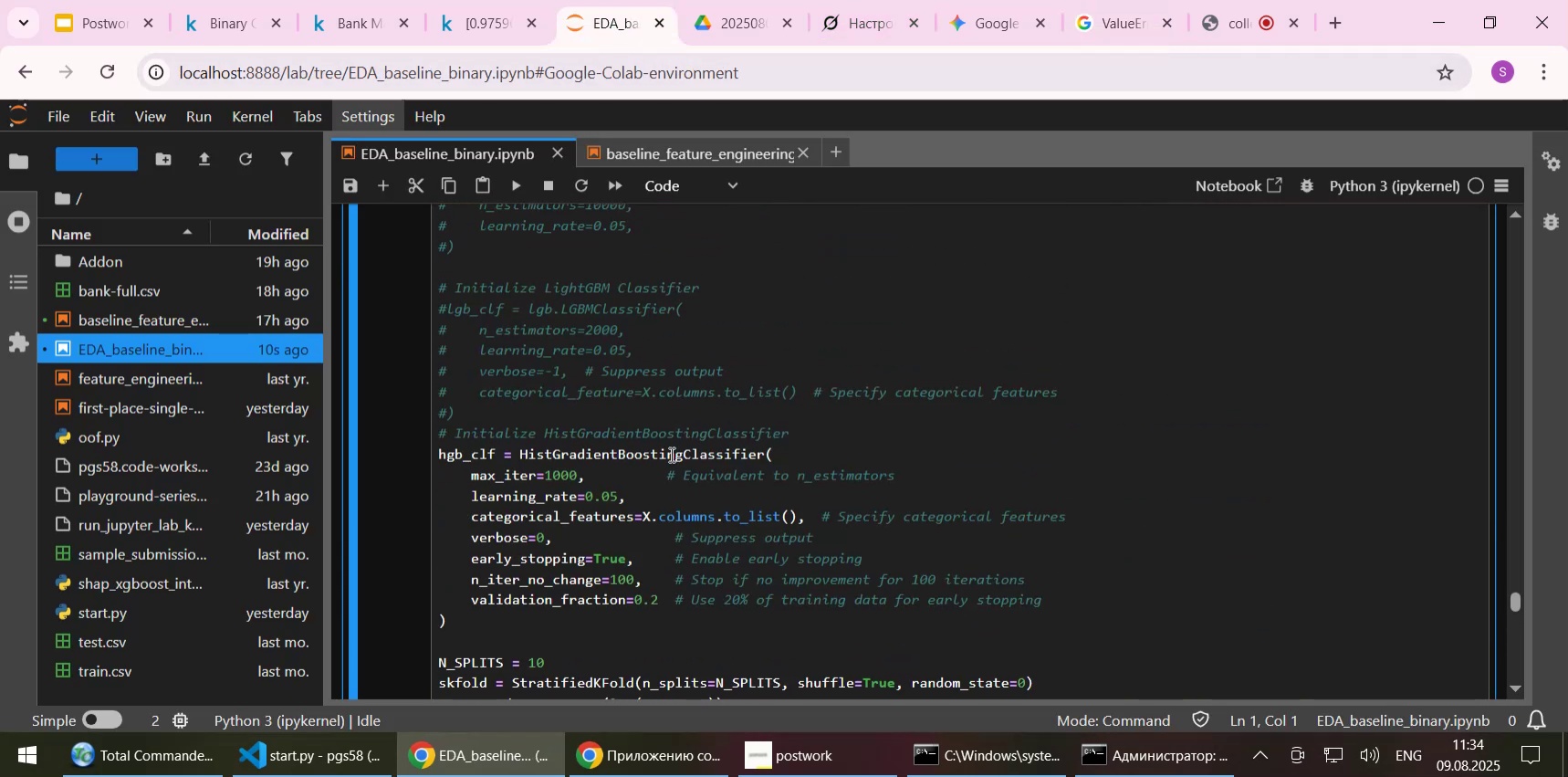 
left_click([670, 454])
 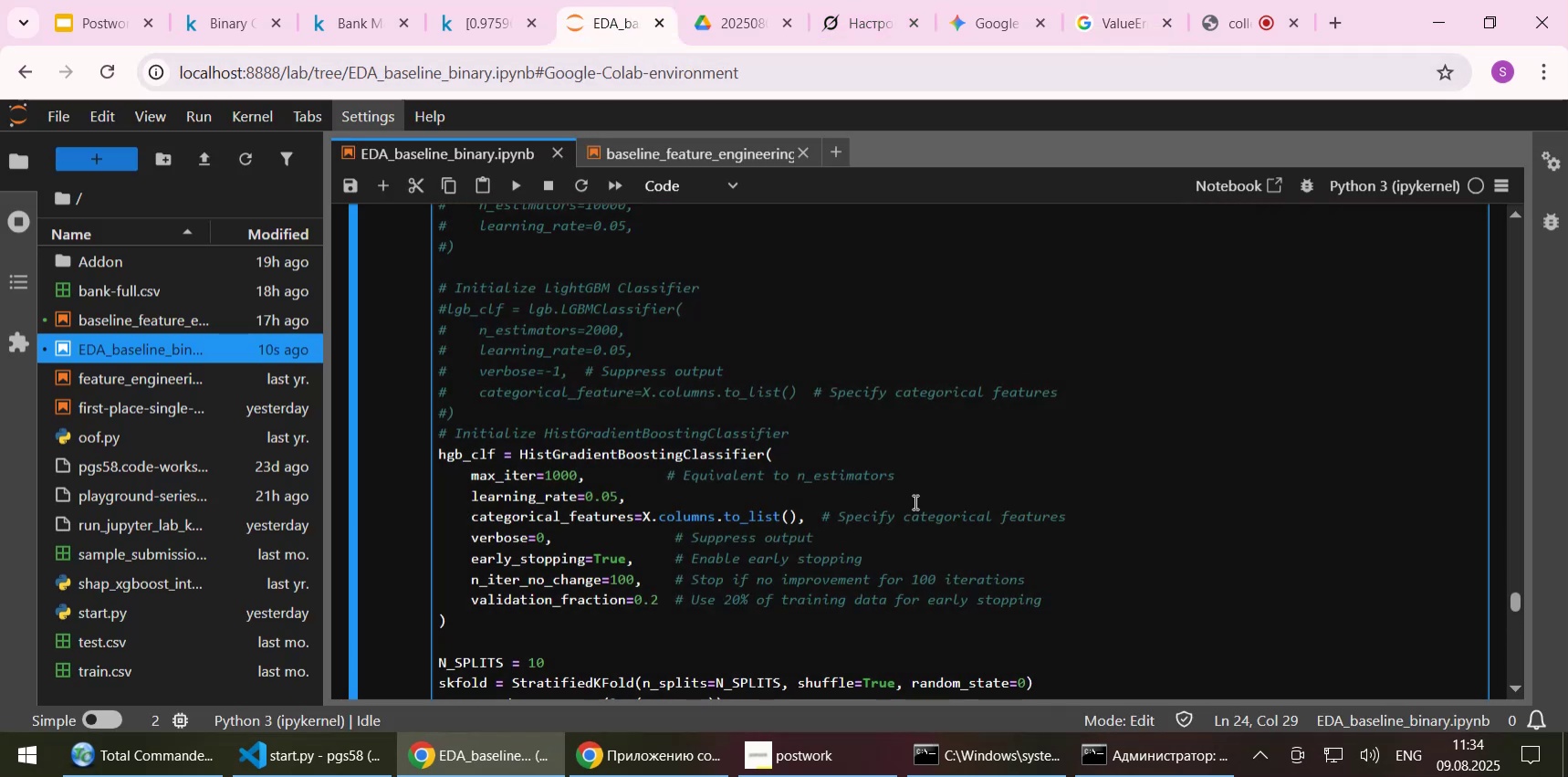 
key(Home)
 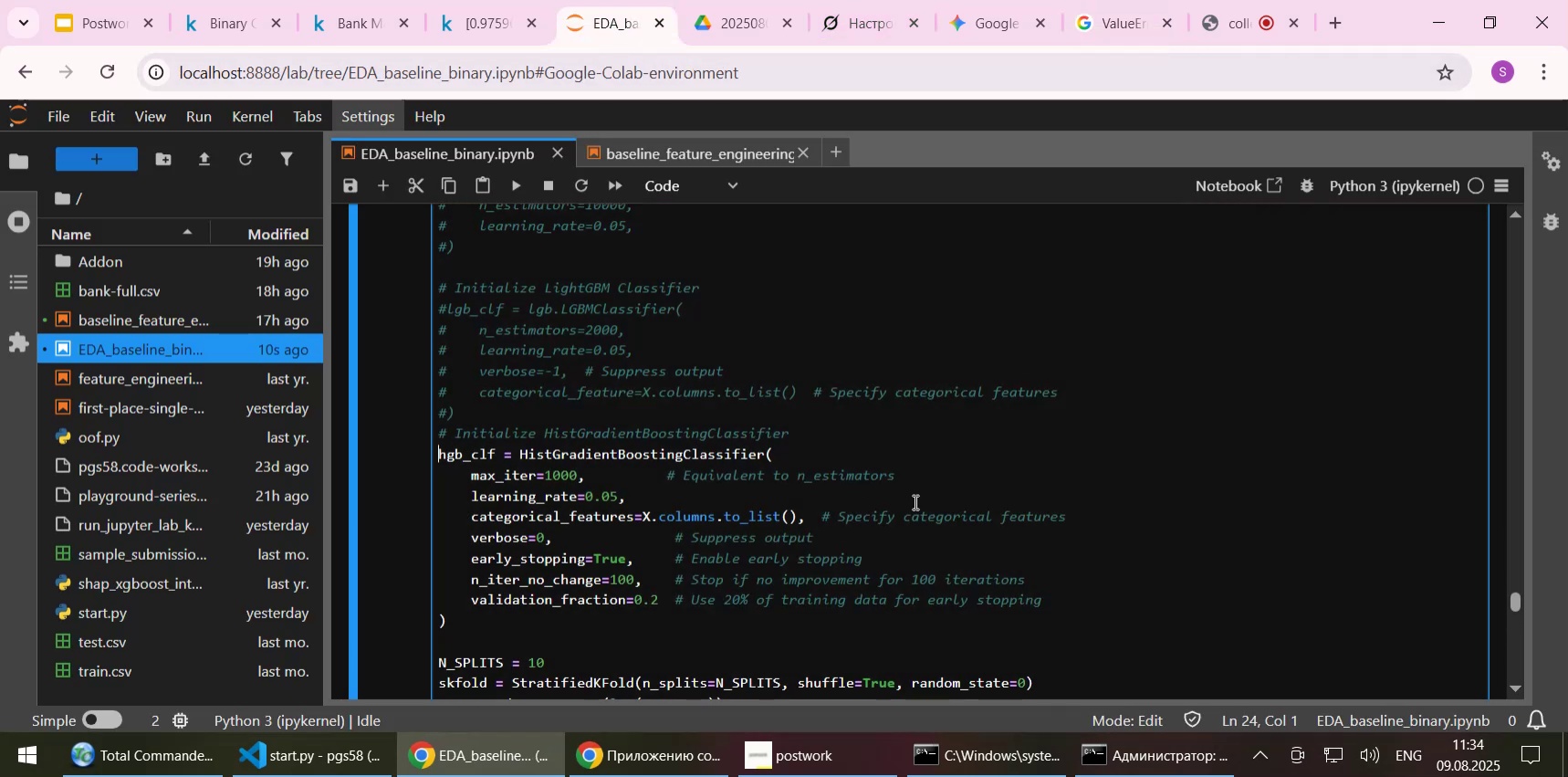 
key(Shift+3)
 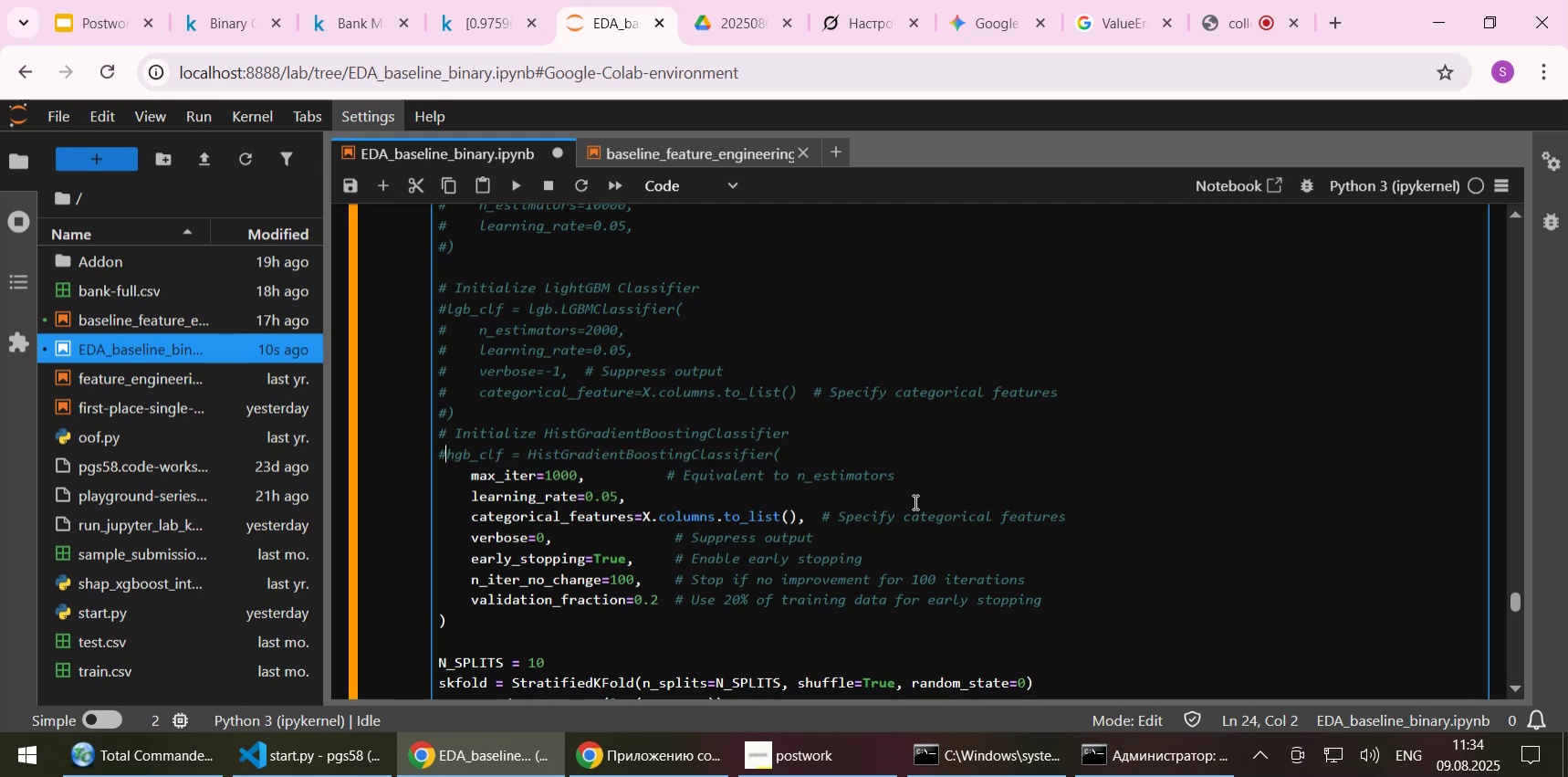 
key(Shift+ArrowLeft)
 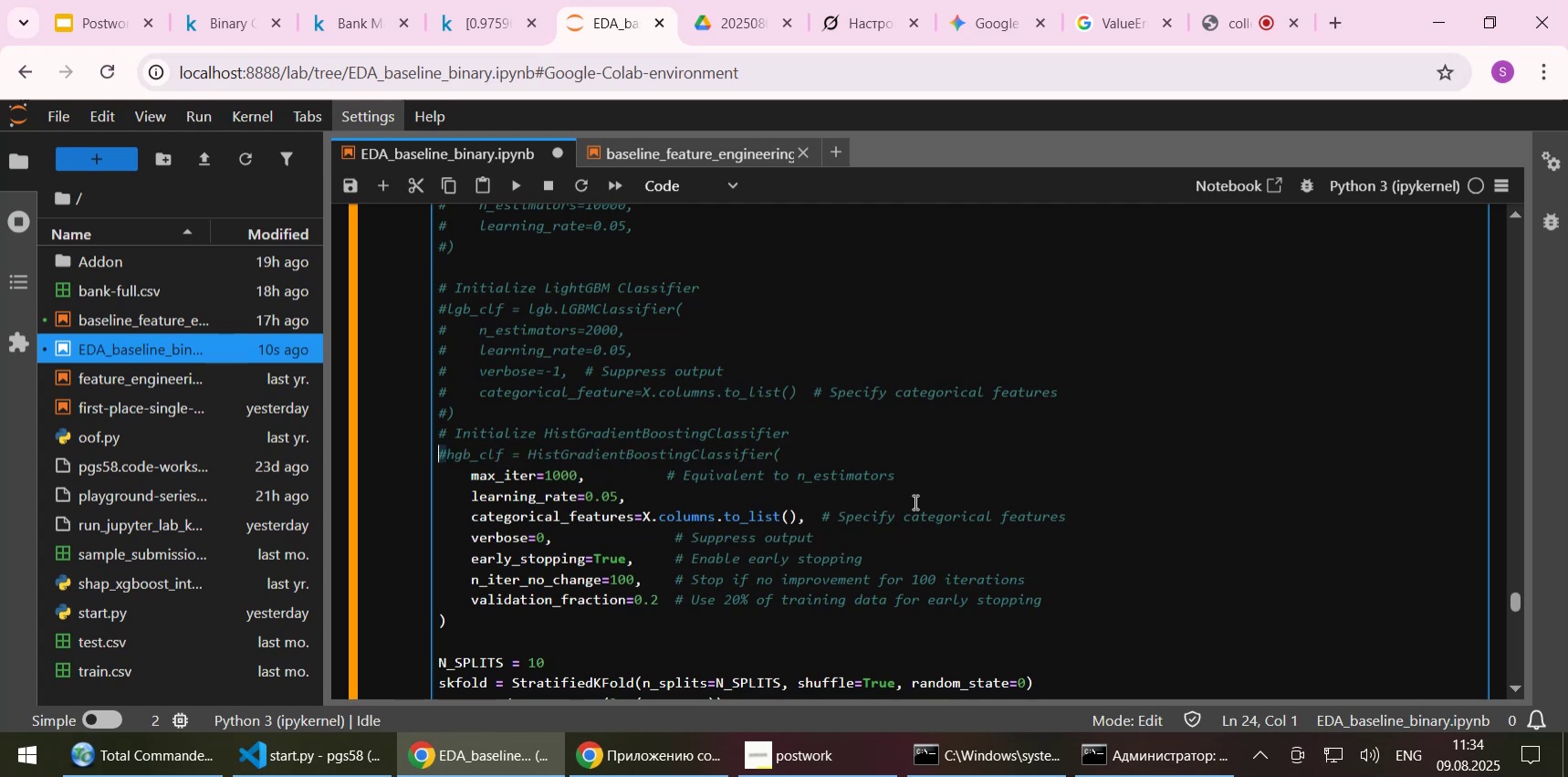 
key(Control+C)
 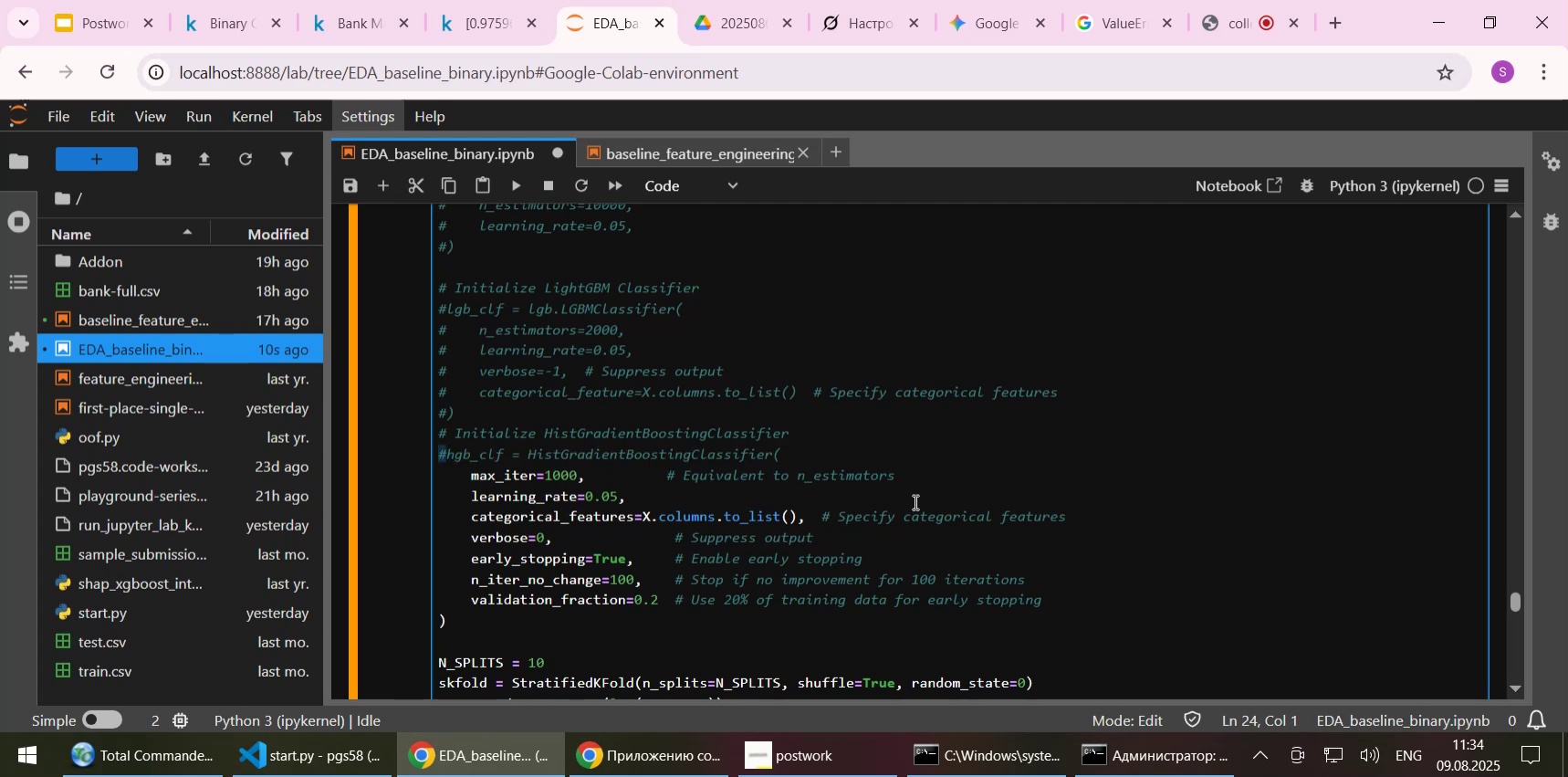 
key(ArrowDown)
 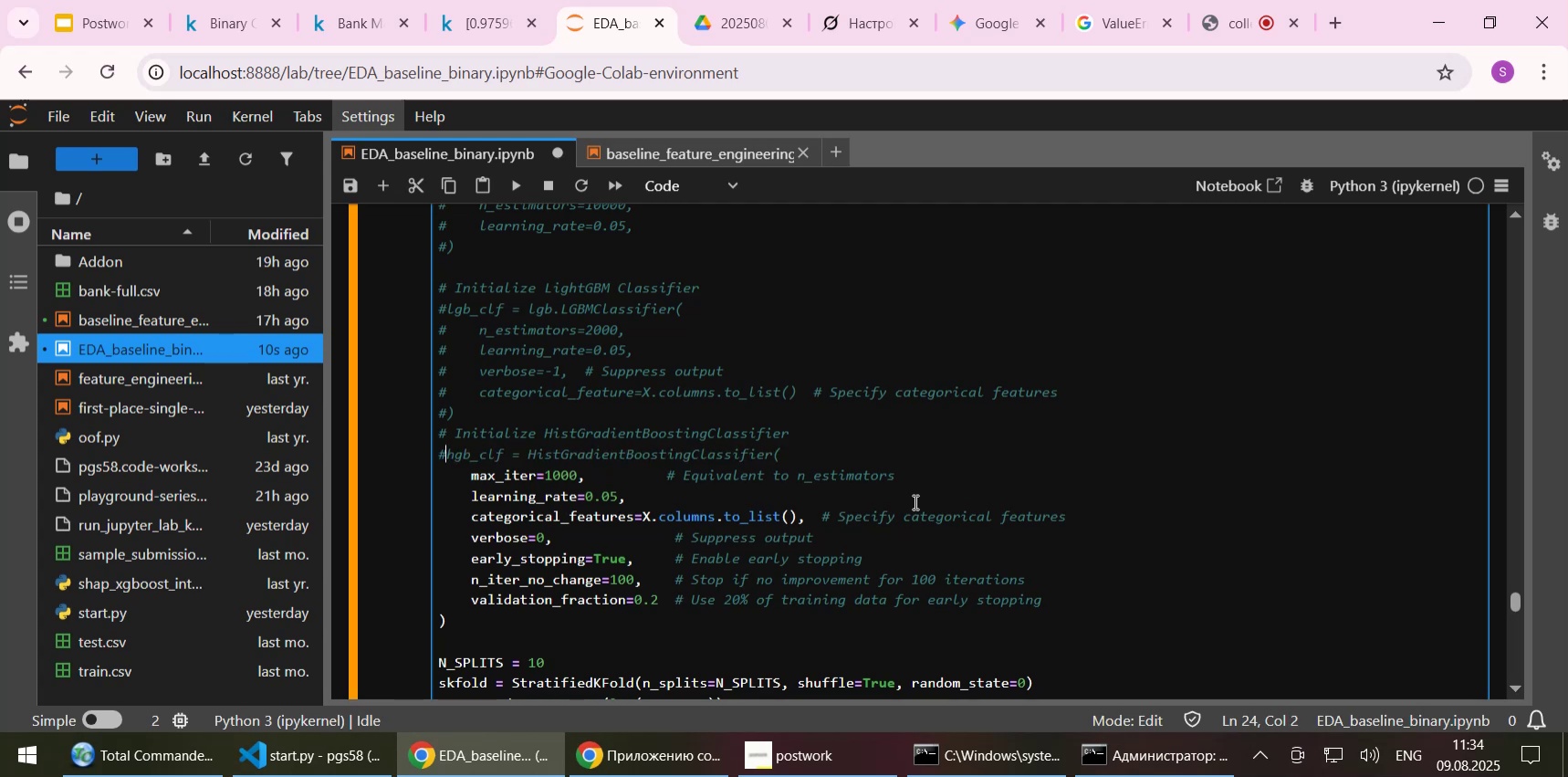 
key(ArrowDown)
 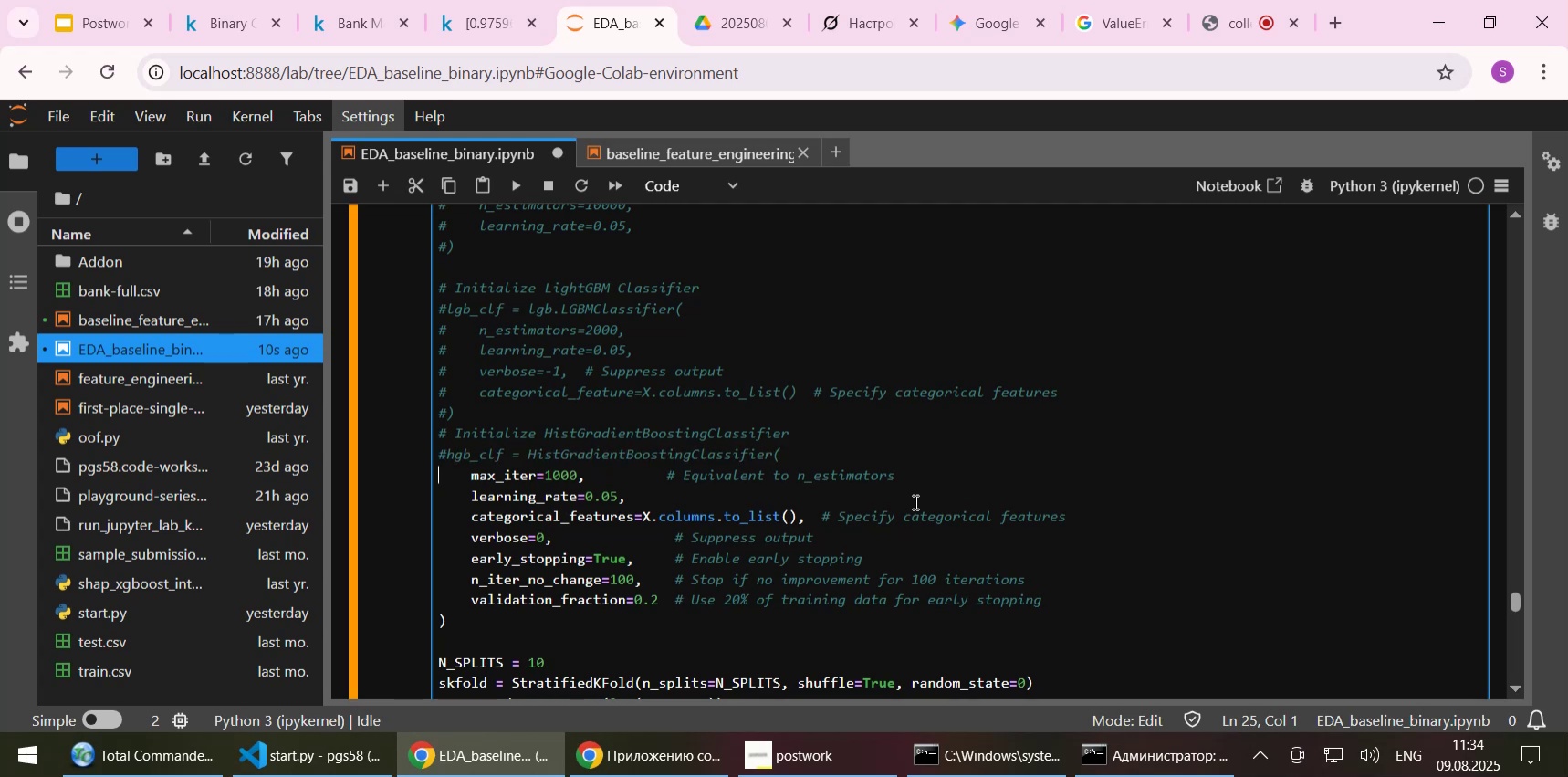 
key(ArrowLeft)
 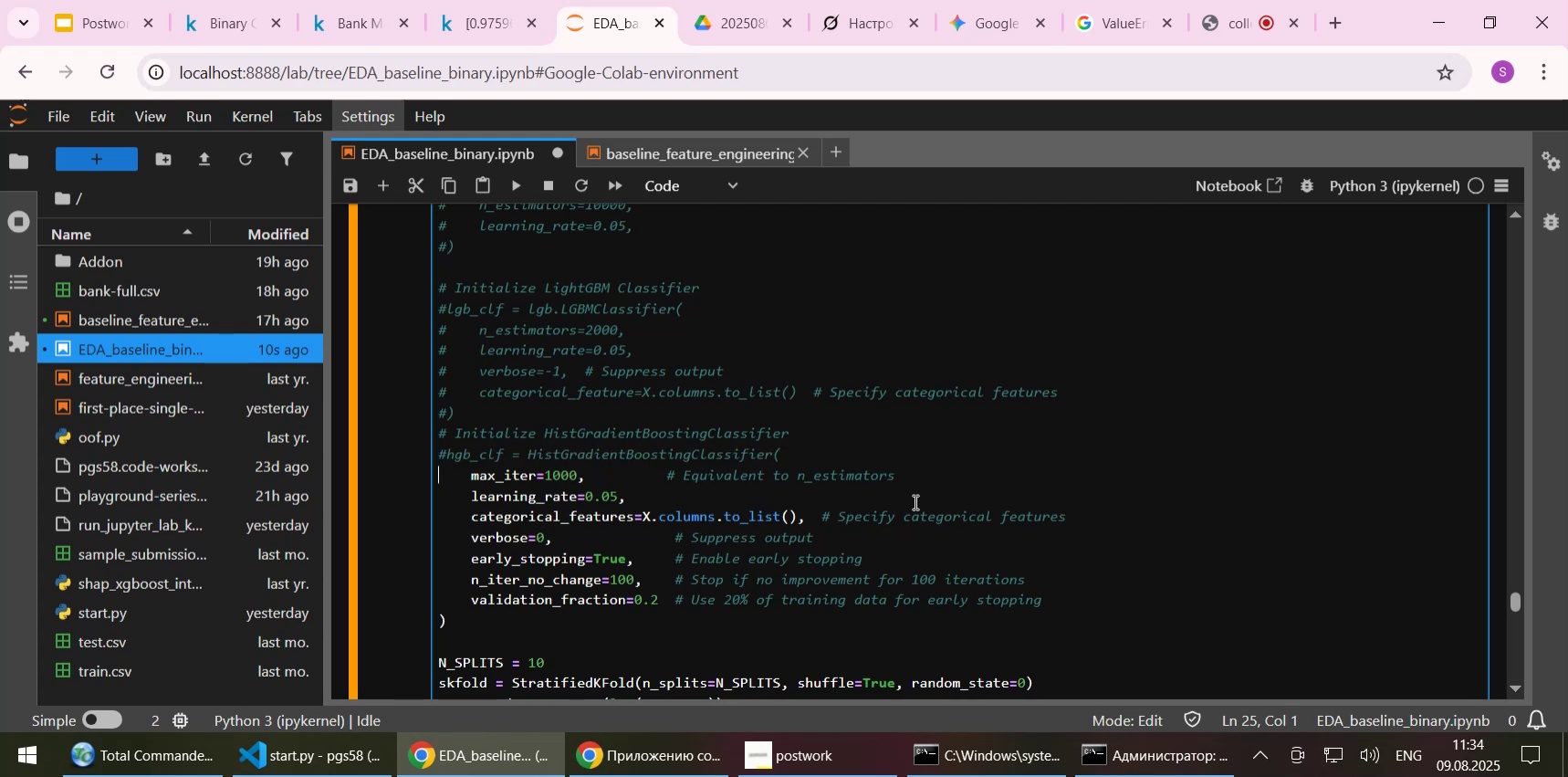 
key(Control+ControlLeft)
 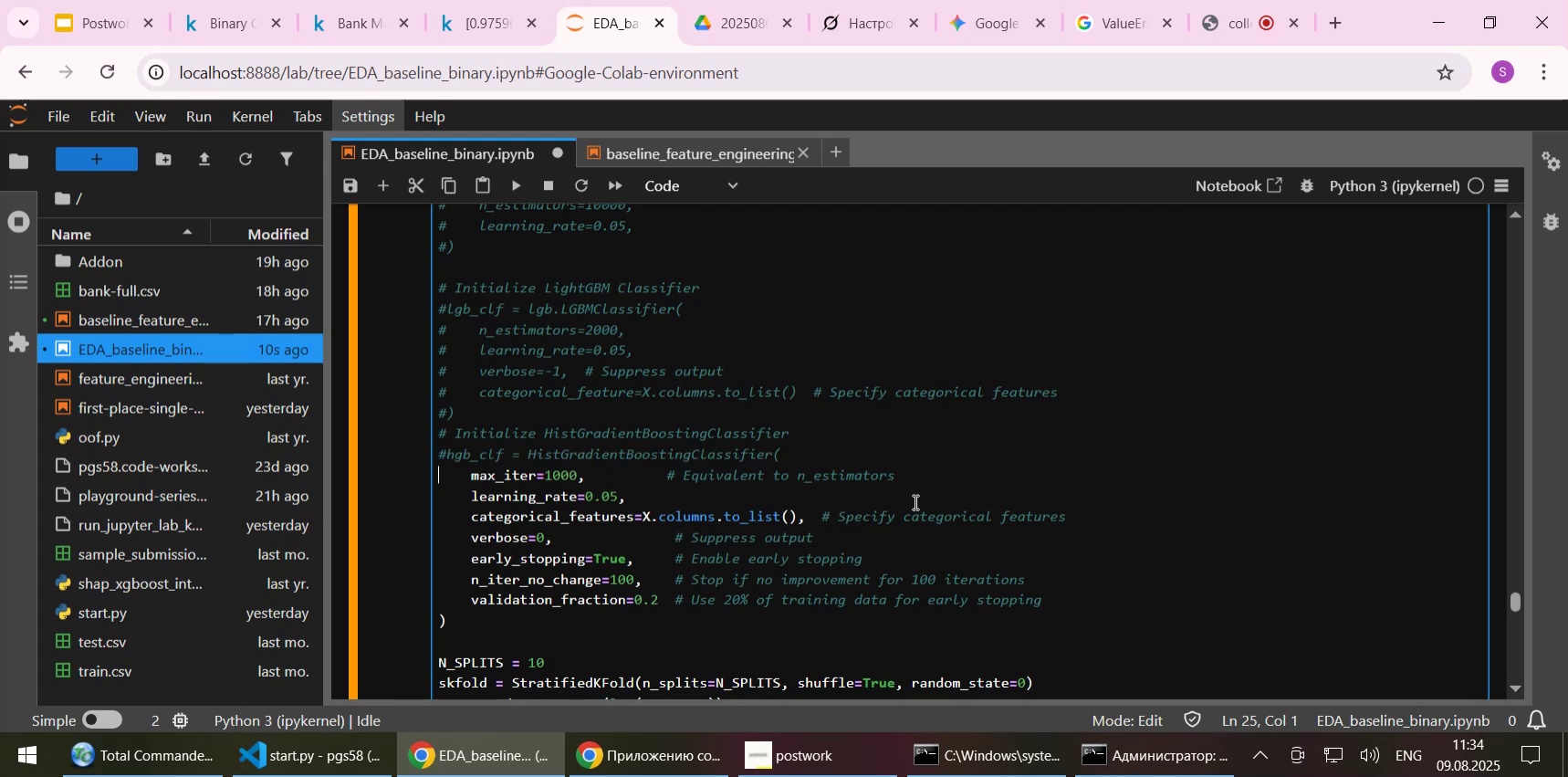 
key(Control+V)
 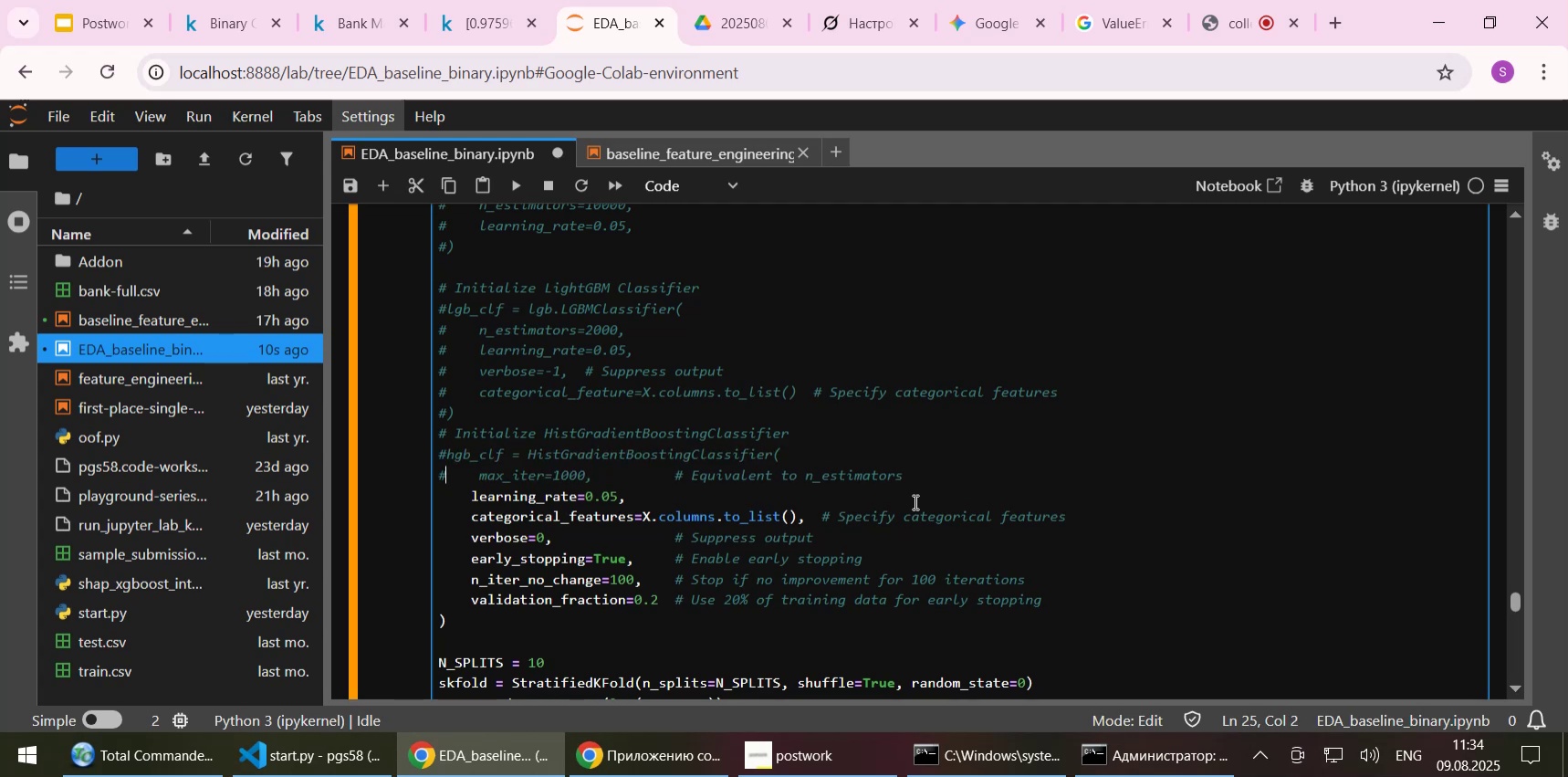 
key(ArrowDown)
 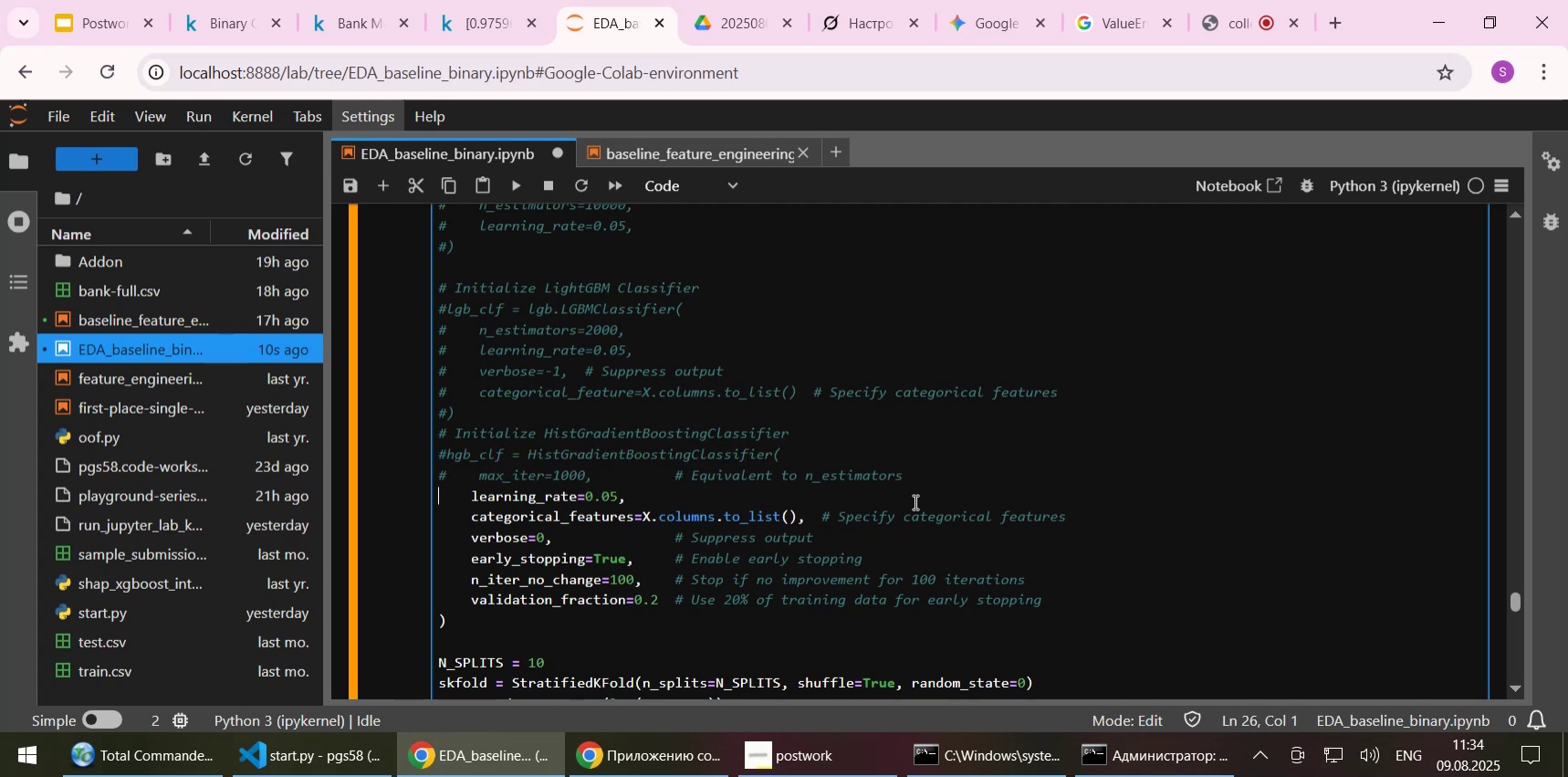 
key(ArrowLeft)
 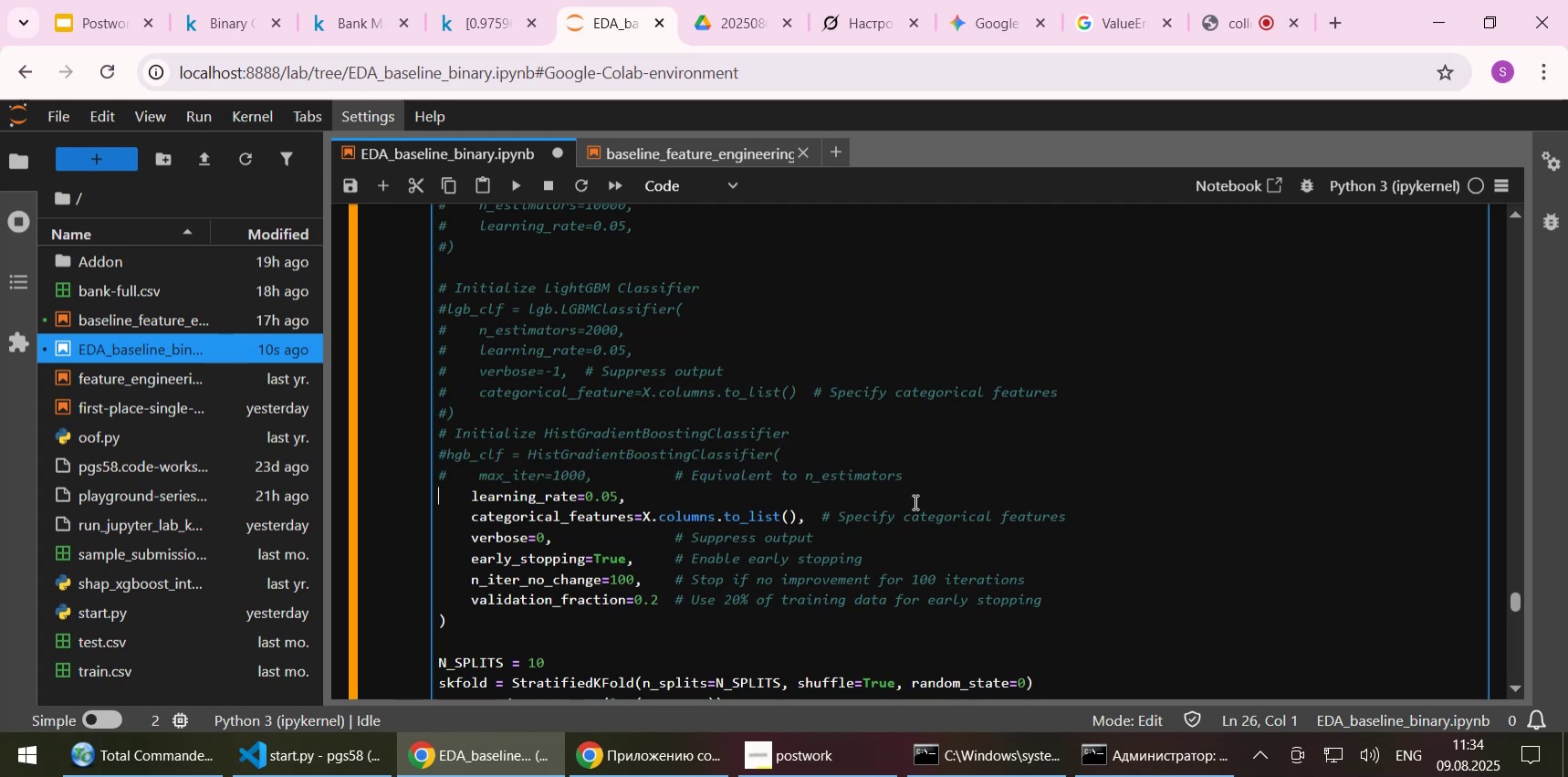 
key(Control+ControlLeft)
 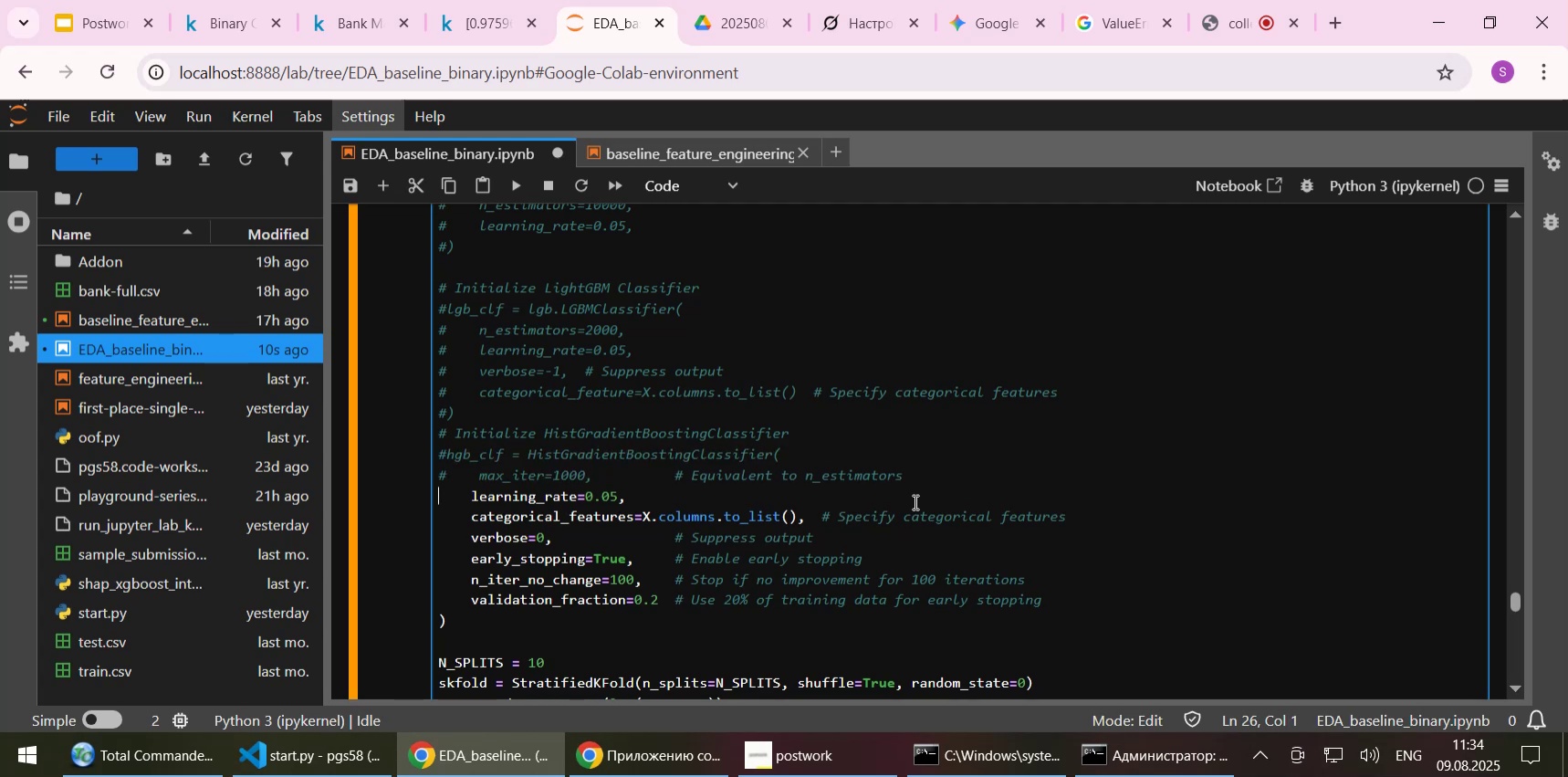 
key(Control+V)
 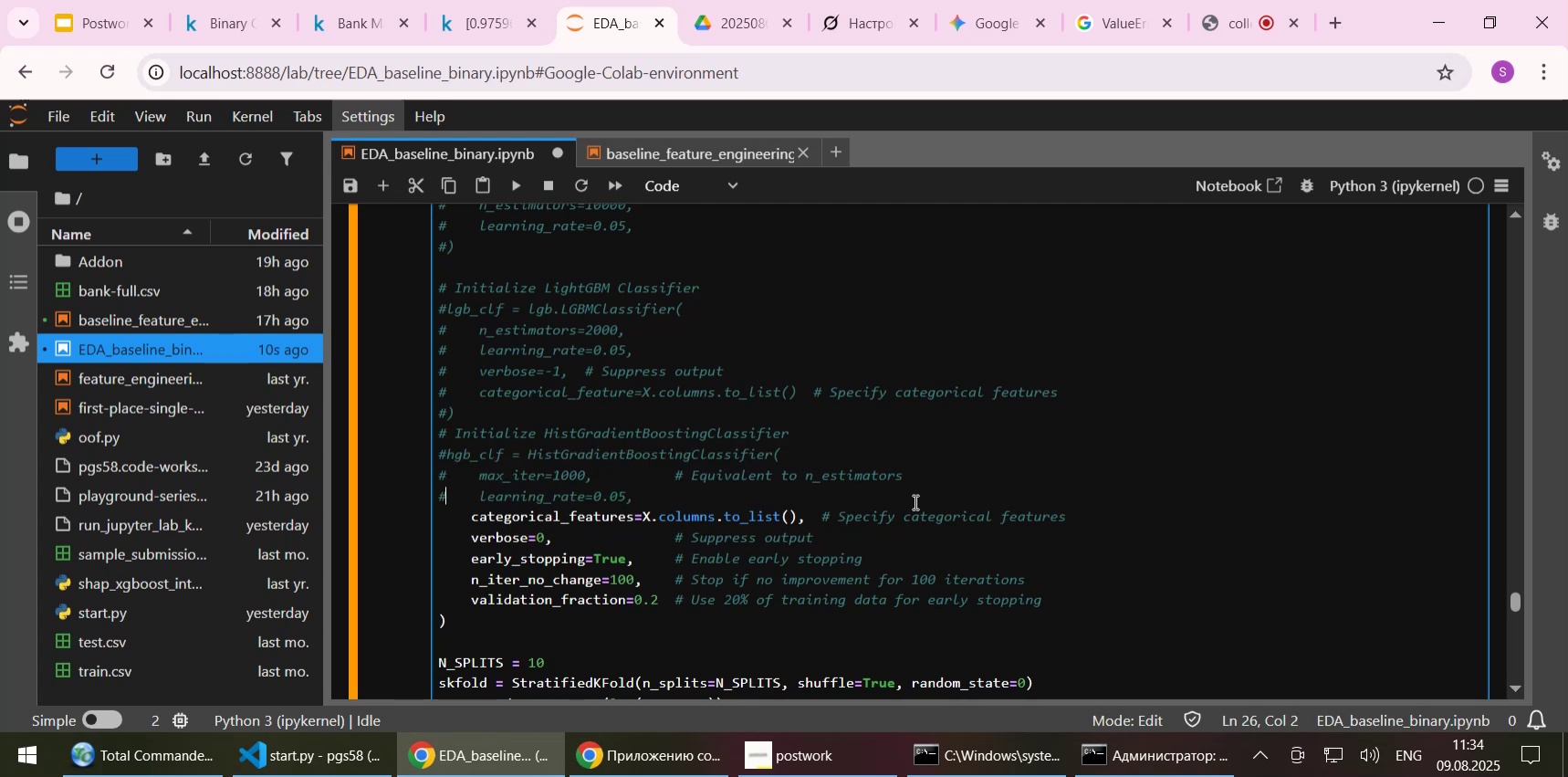 
key(ArrowDown)
 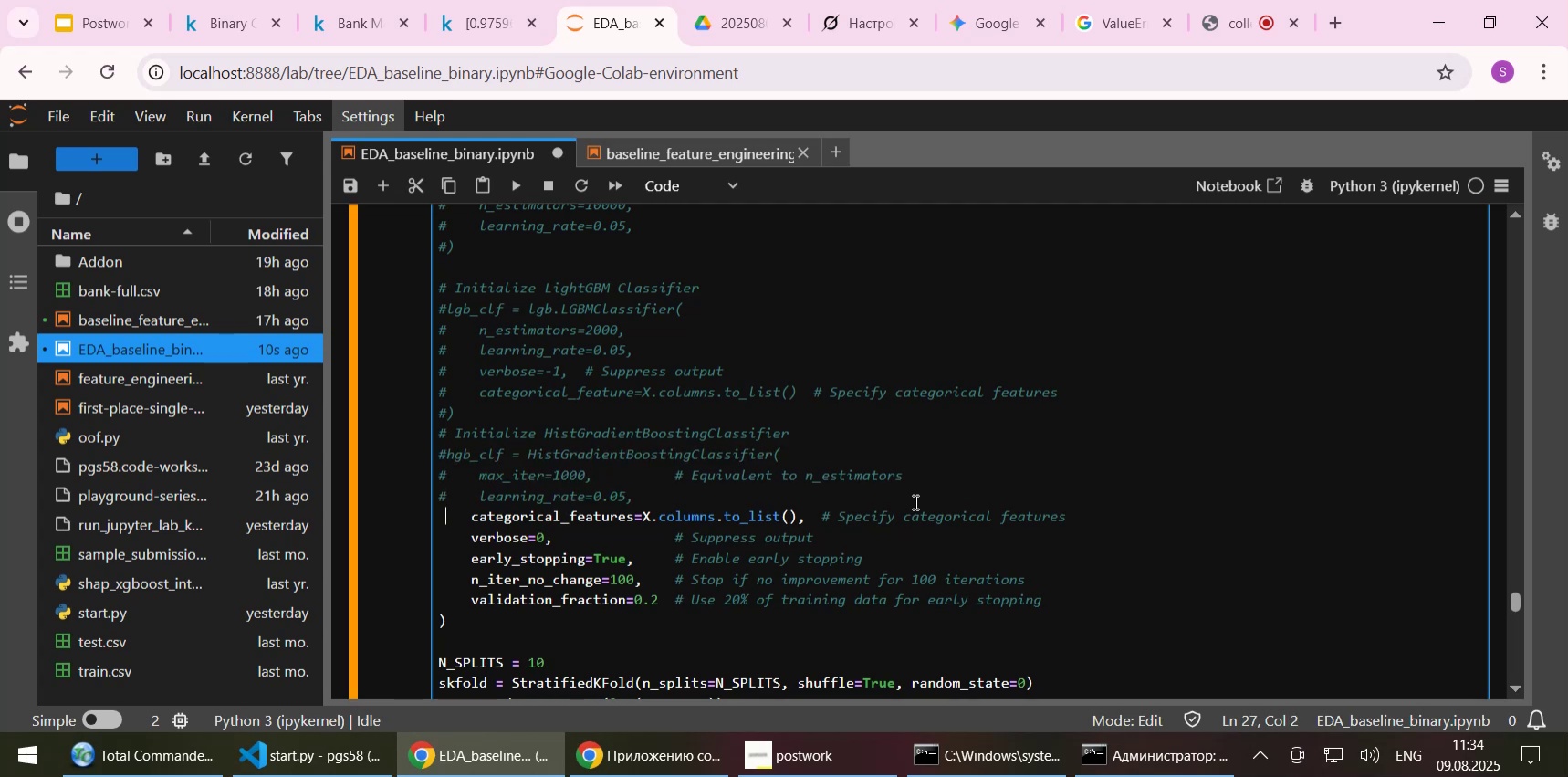 
key(ArrowLeft)
 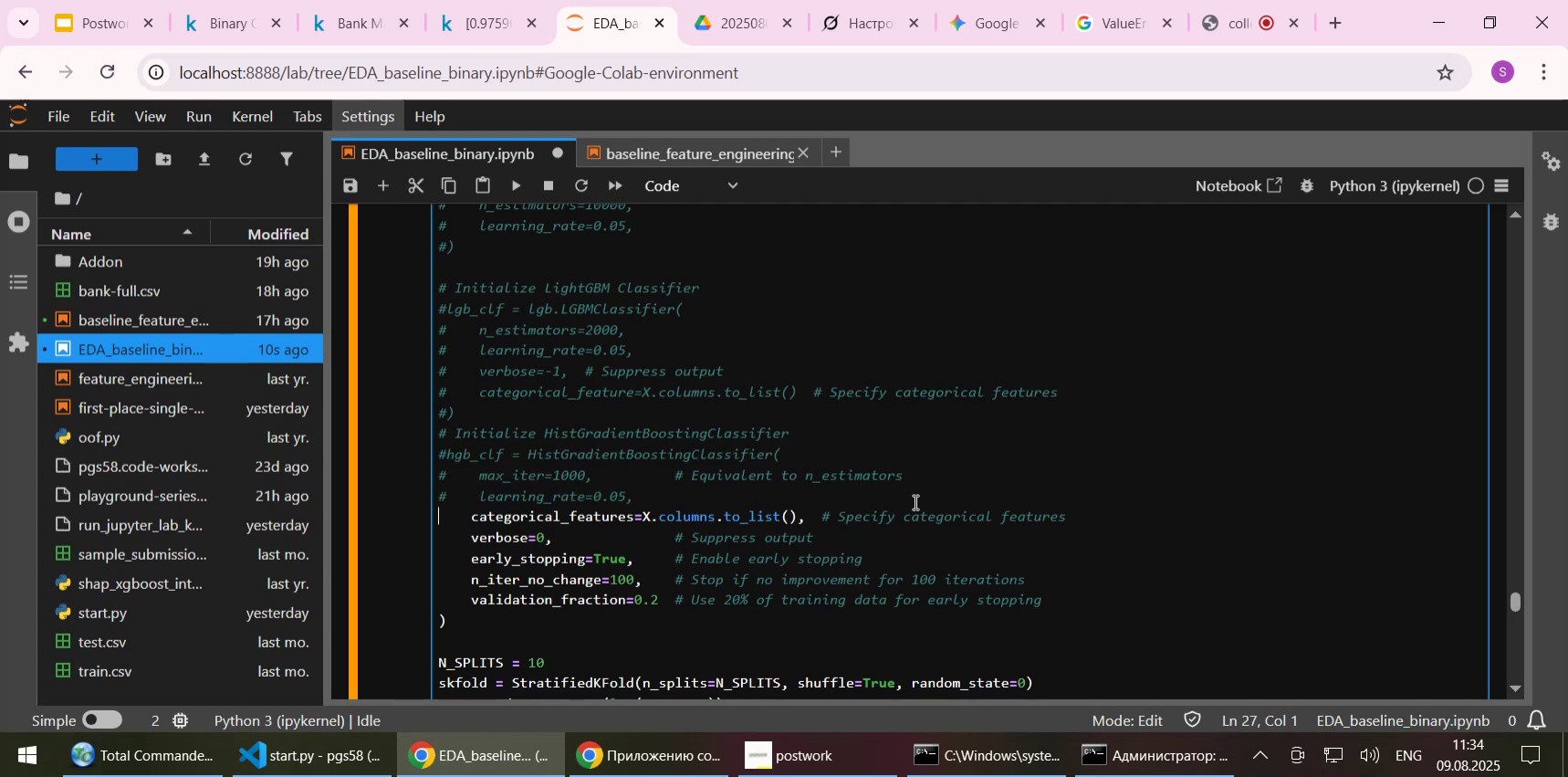 
key(Control+ControlLeft)
 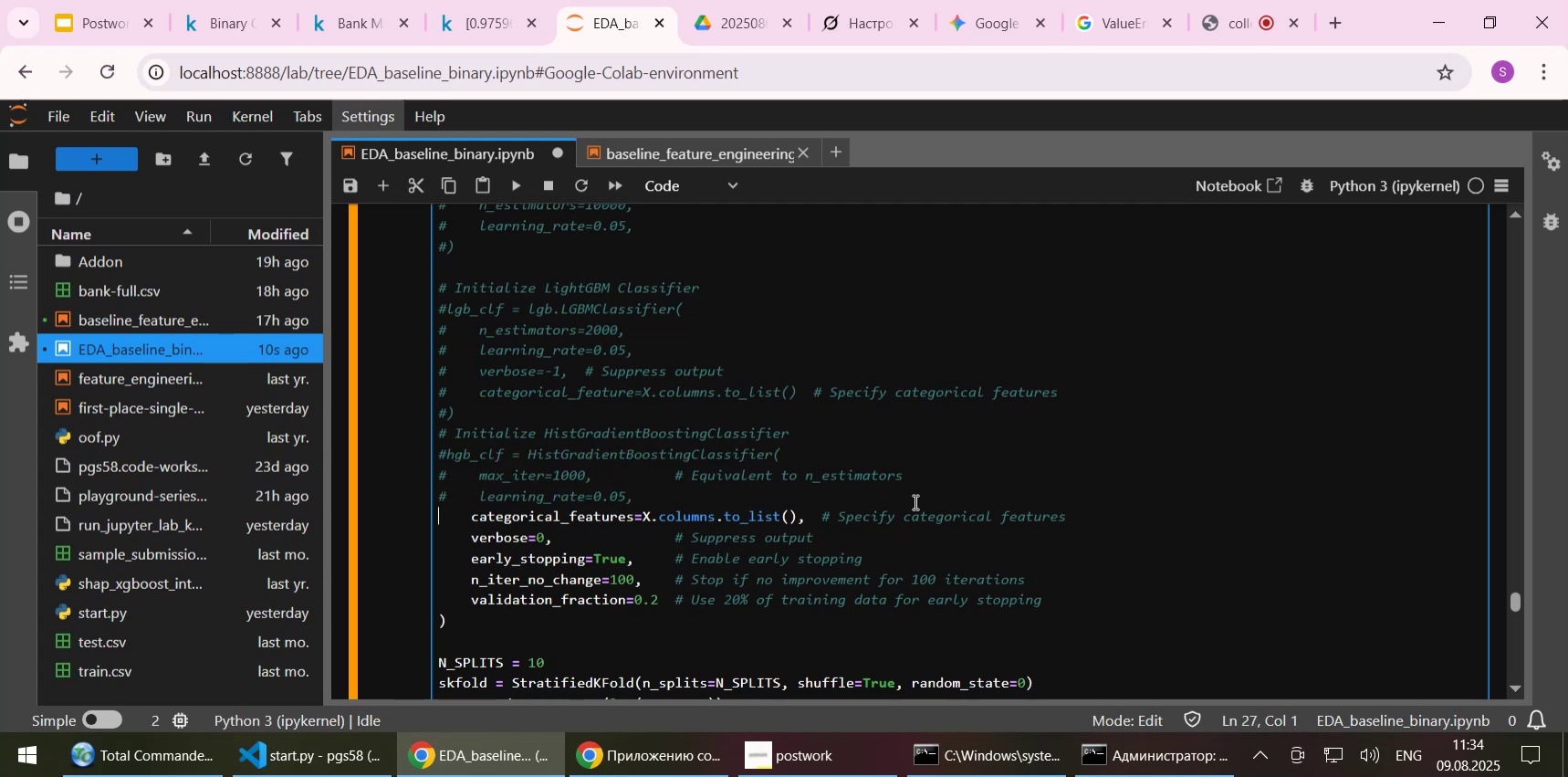 
key(Control+V)
 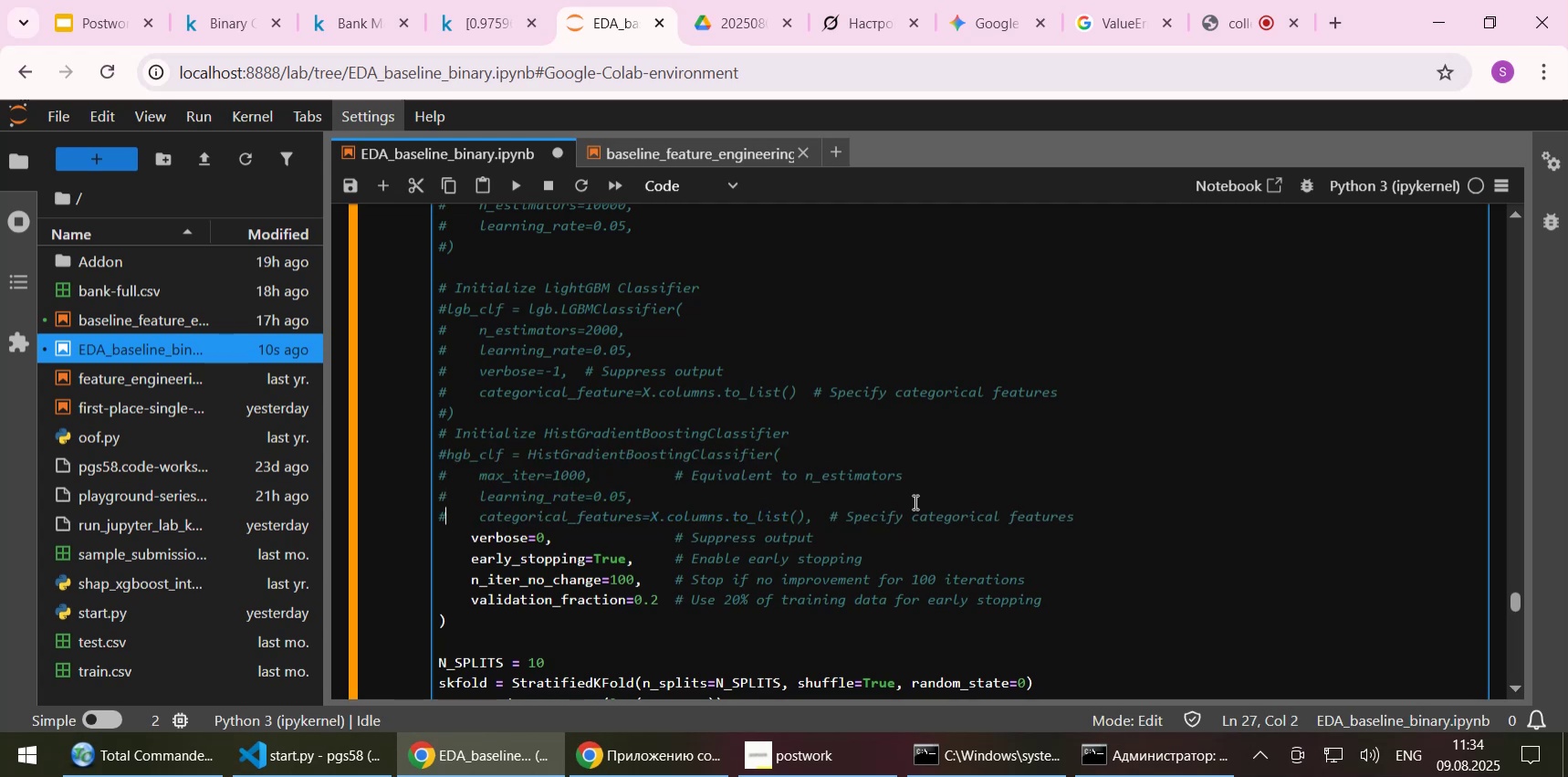 
key(ArrowDown)
 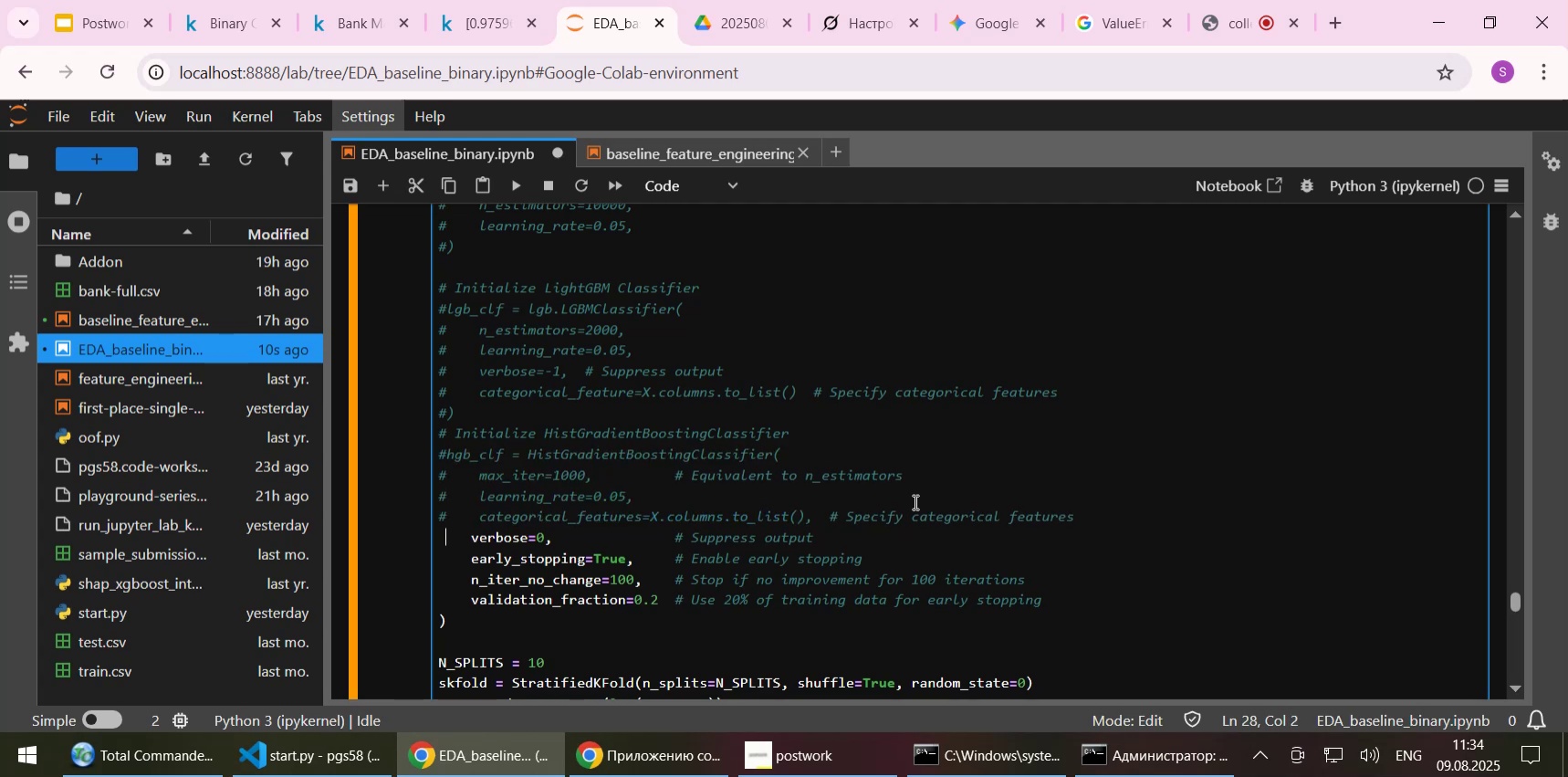 
key(ArrowLeft)
 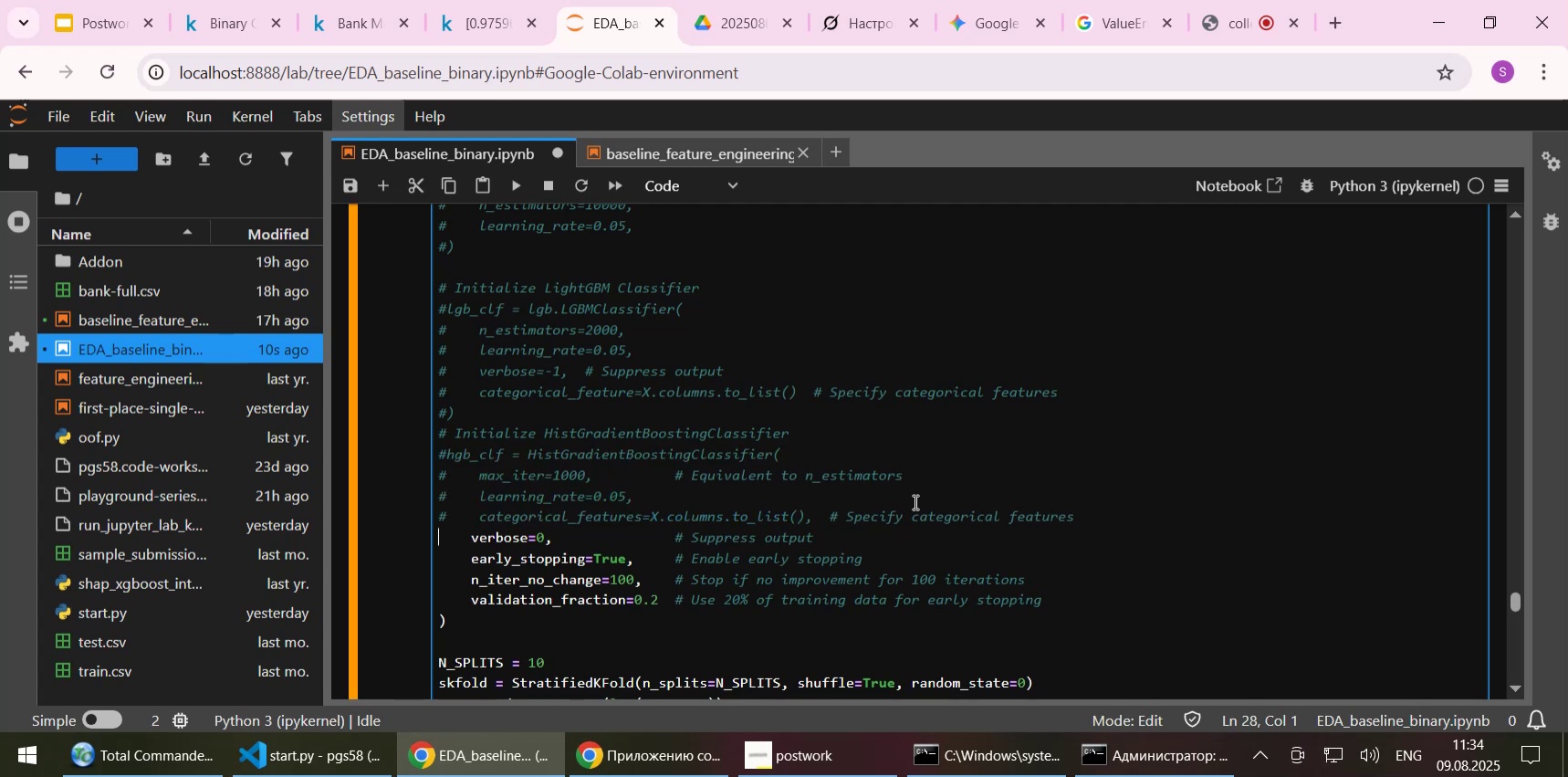 
key(Control+ControlLeft)
 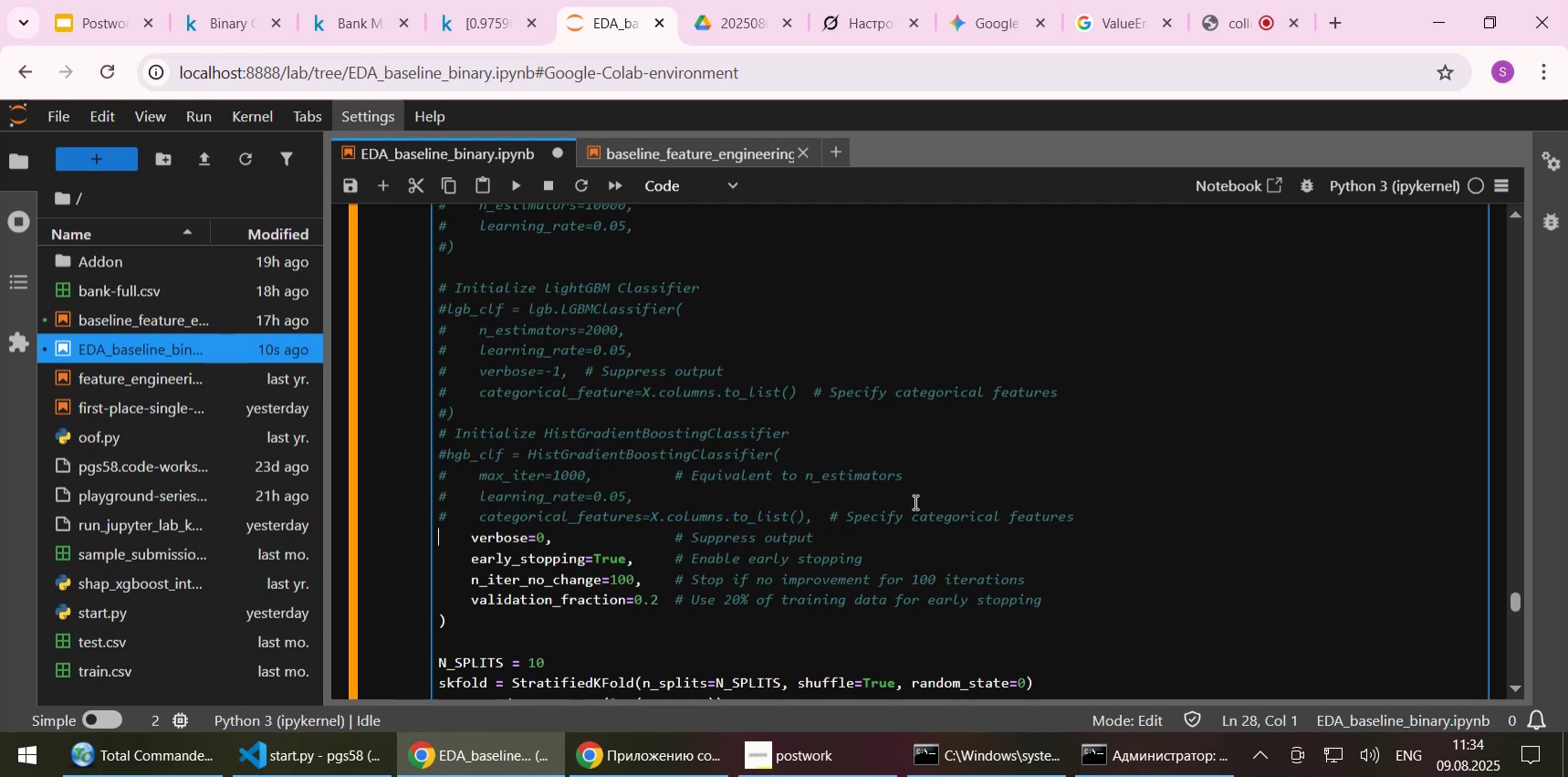 
key(Control+V)
 